 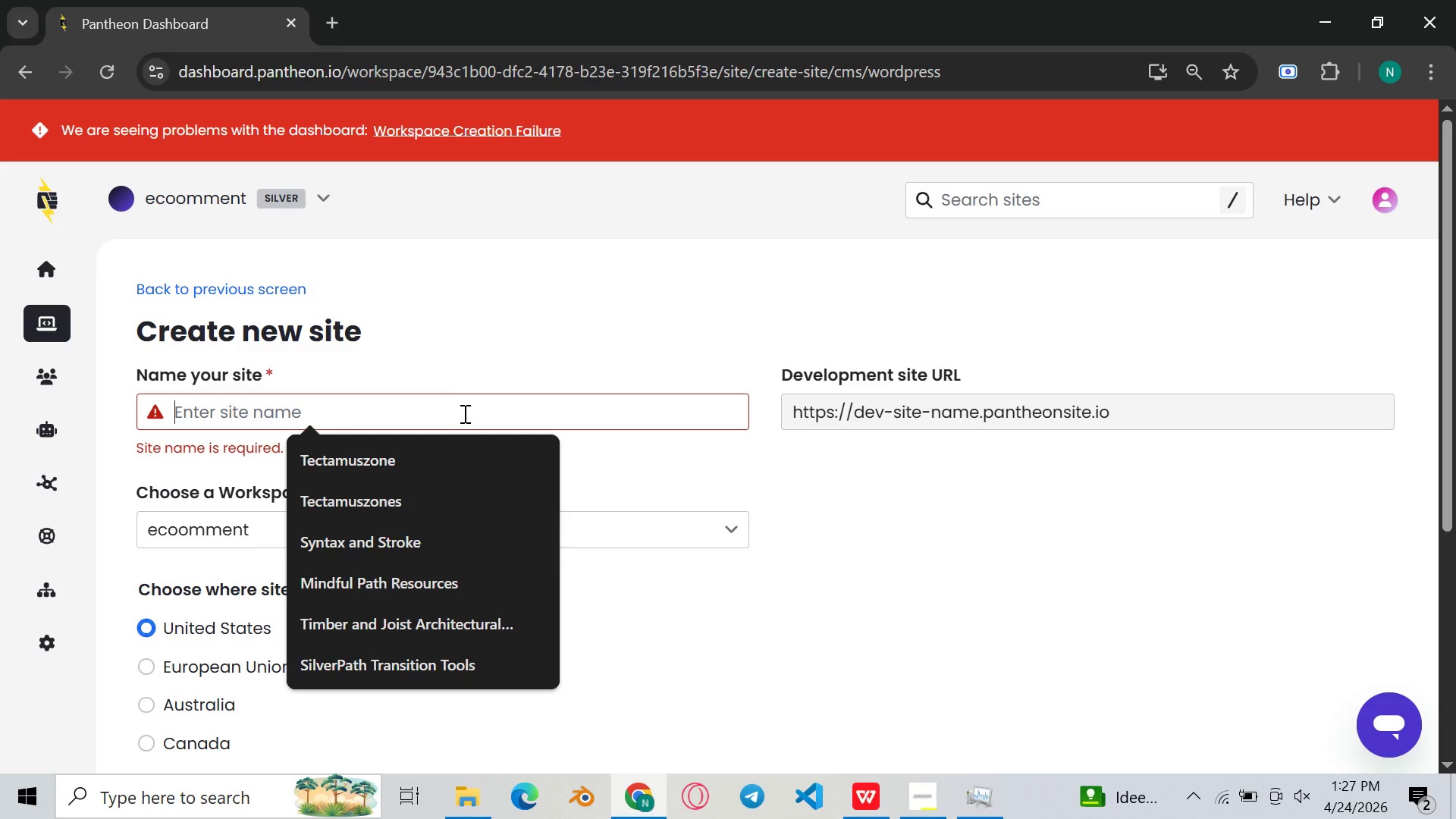 
key(Control+V)
 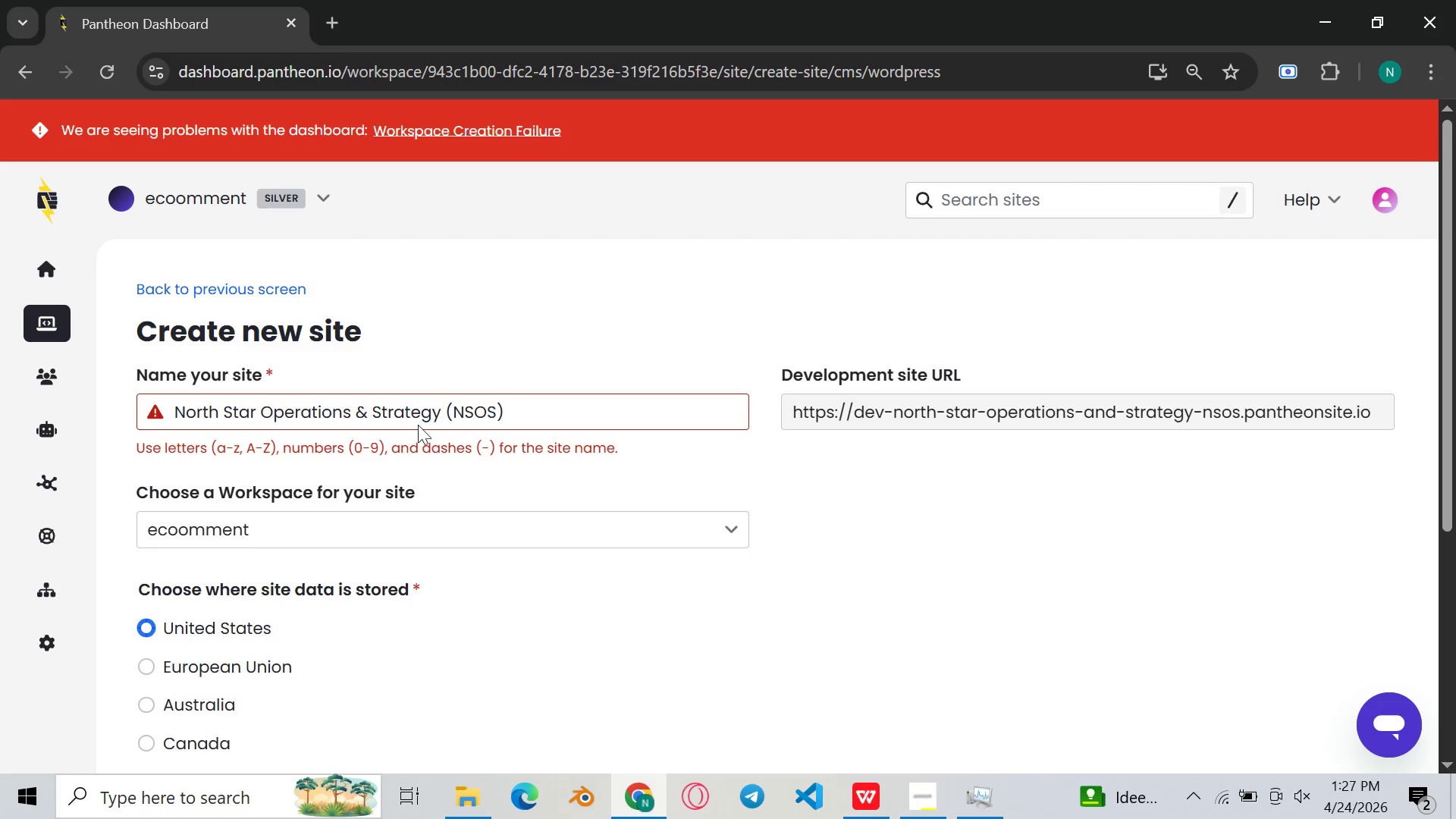 
left_click([376, 411])
 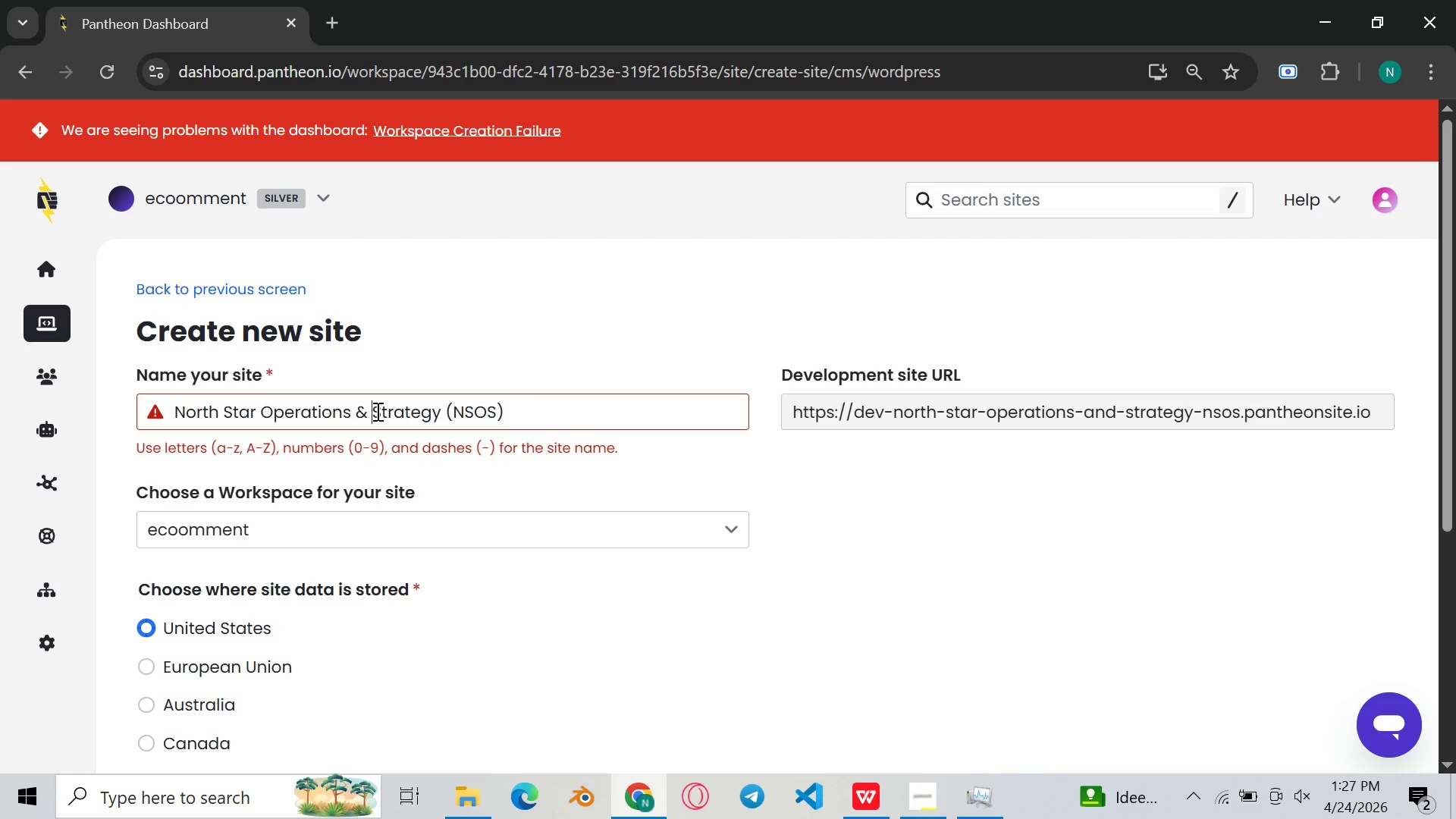 
key(Backspace)
key(Backspace)
type(and )
 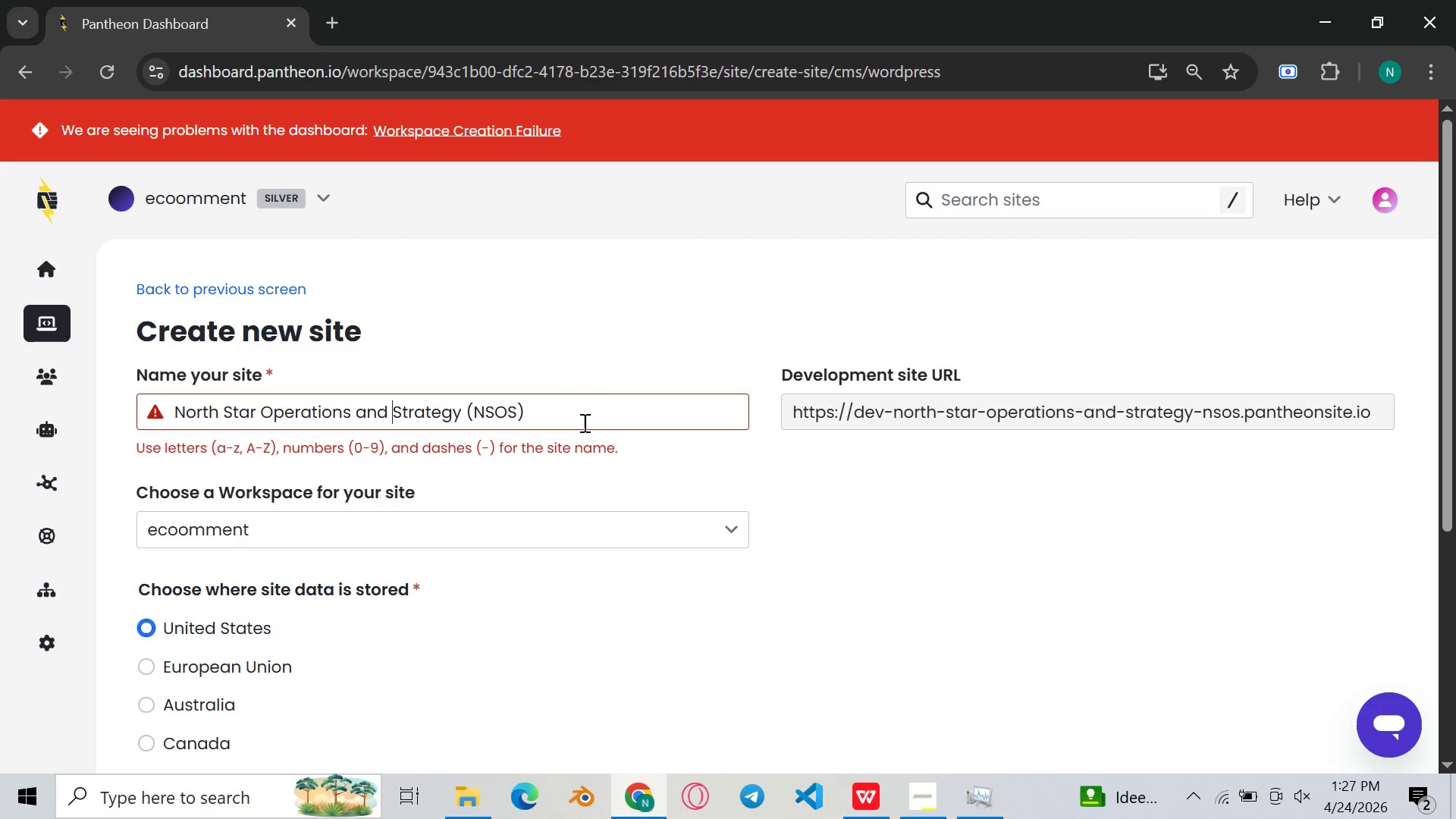 
left_click([582, 411])
 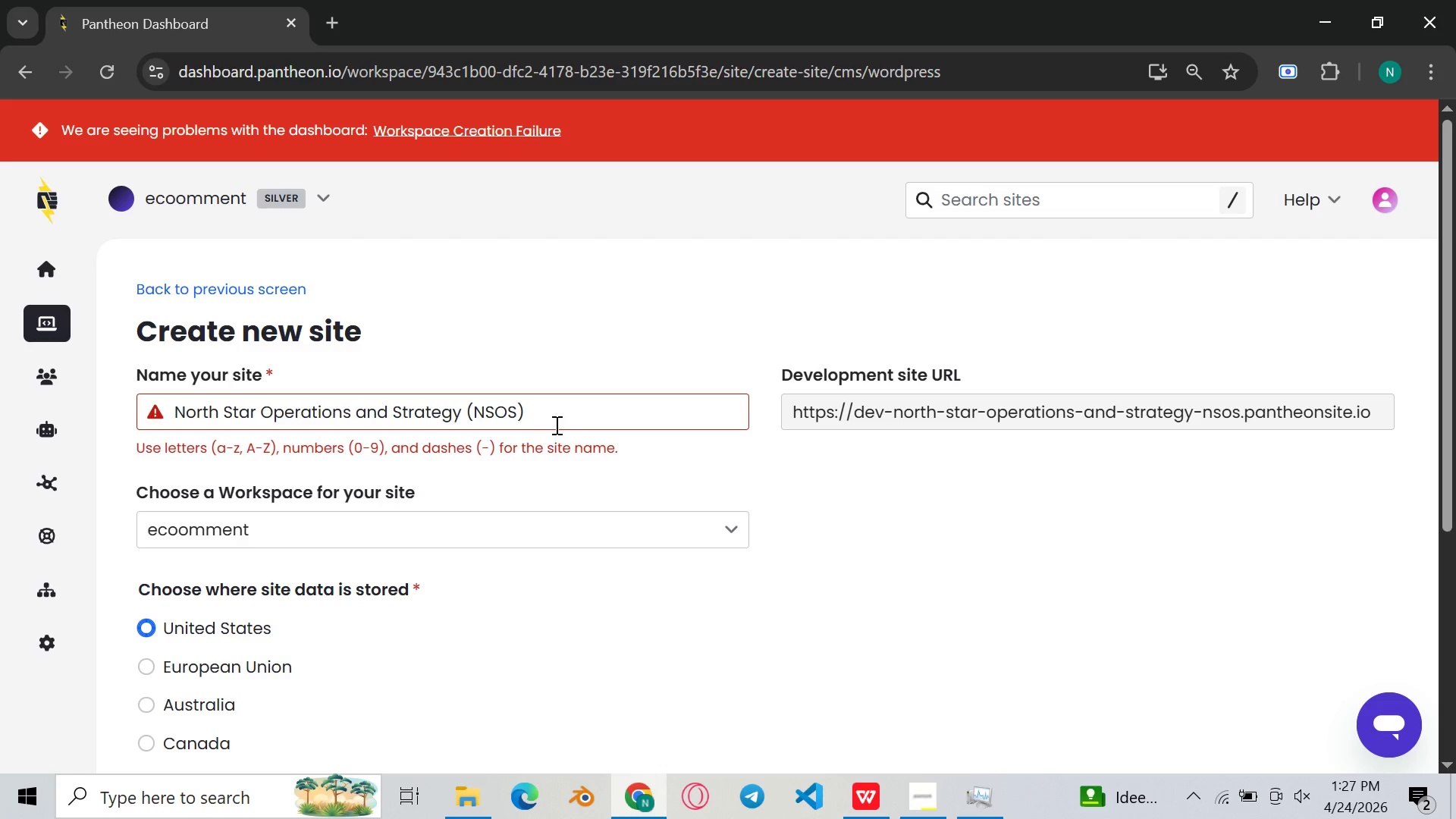 
key(Backspace)
 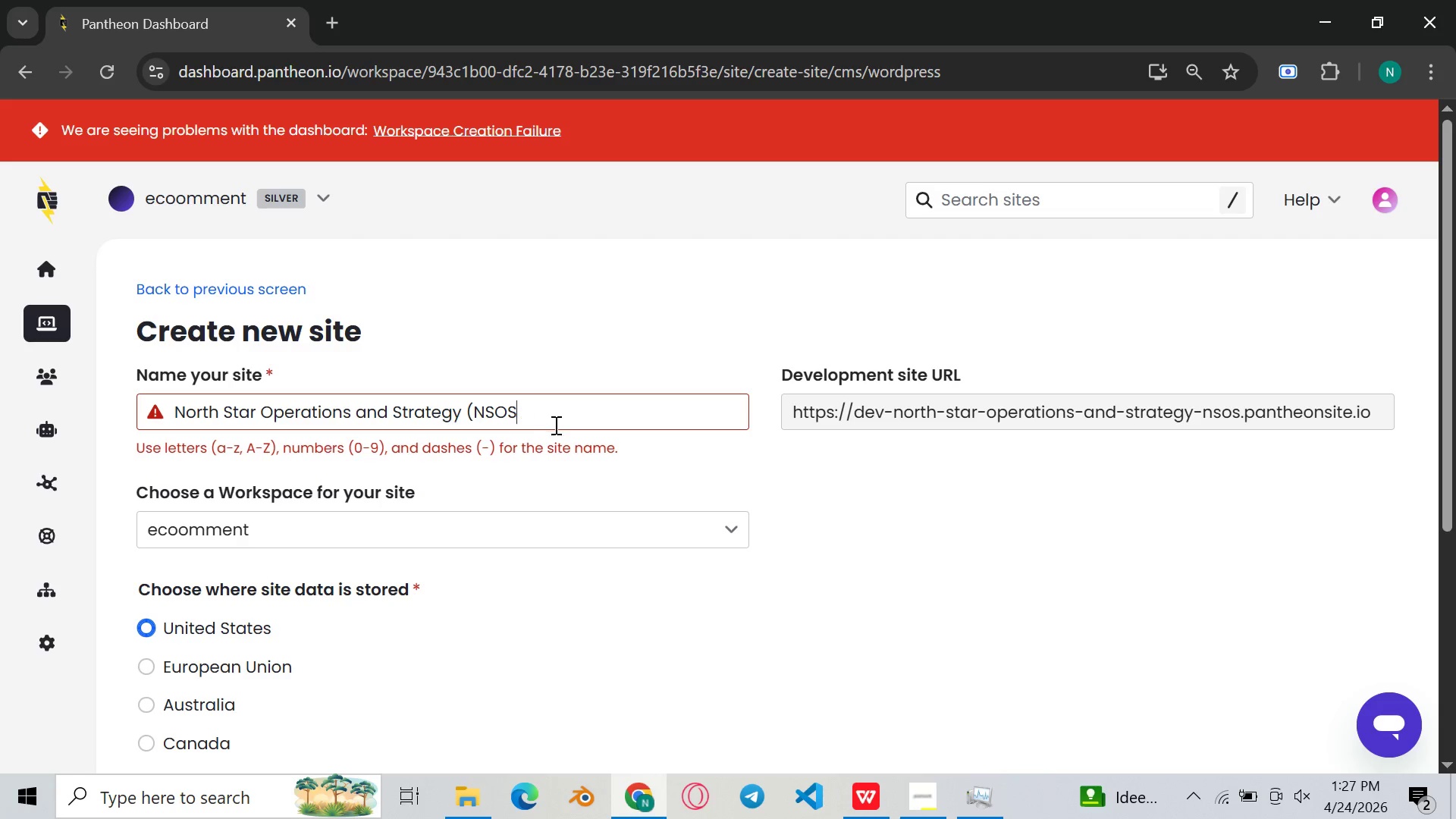 
key(Backspace)
 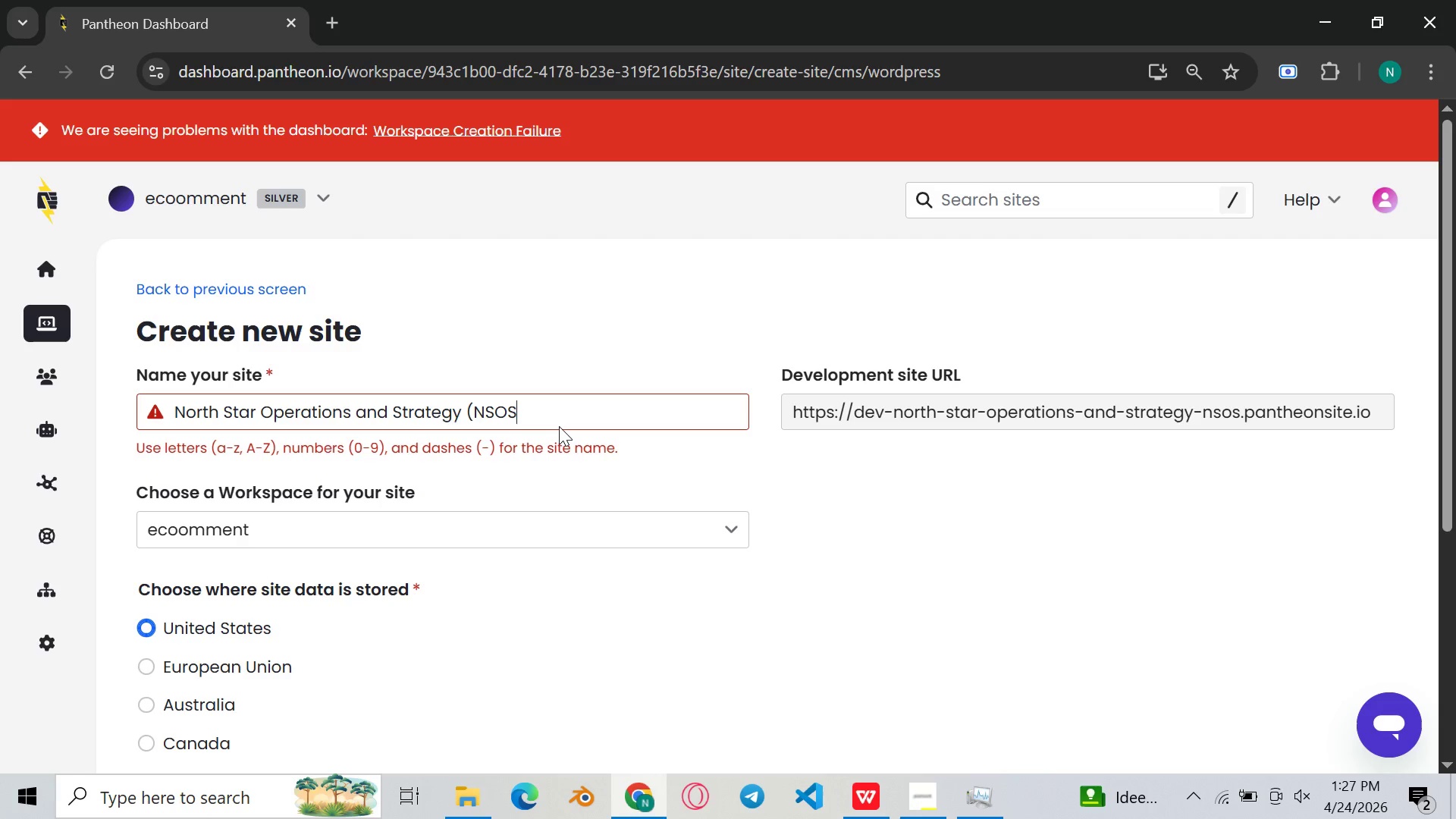 
key(ArrowLeft)
 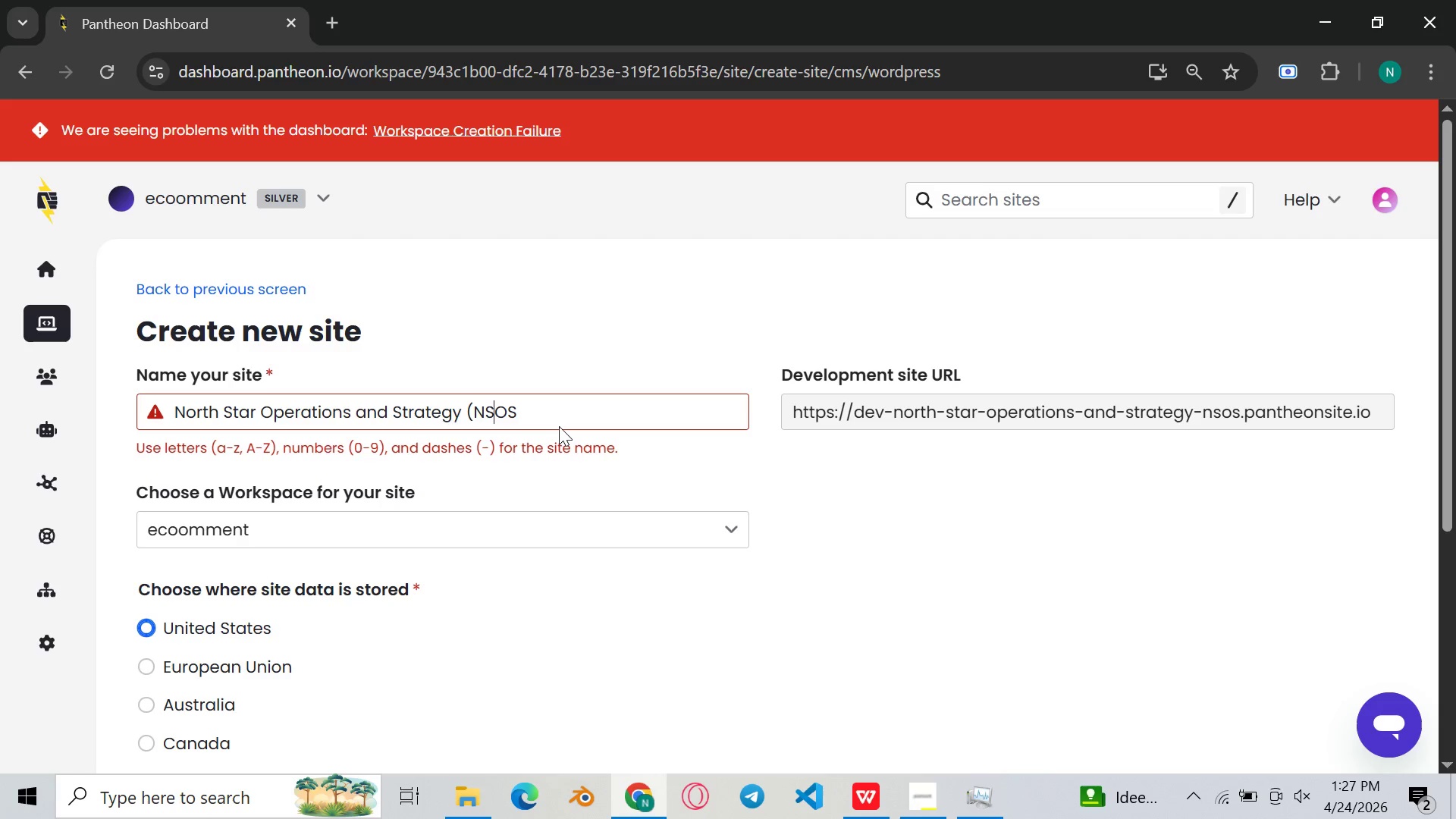 
key(ArrowLeft)
 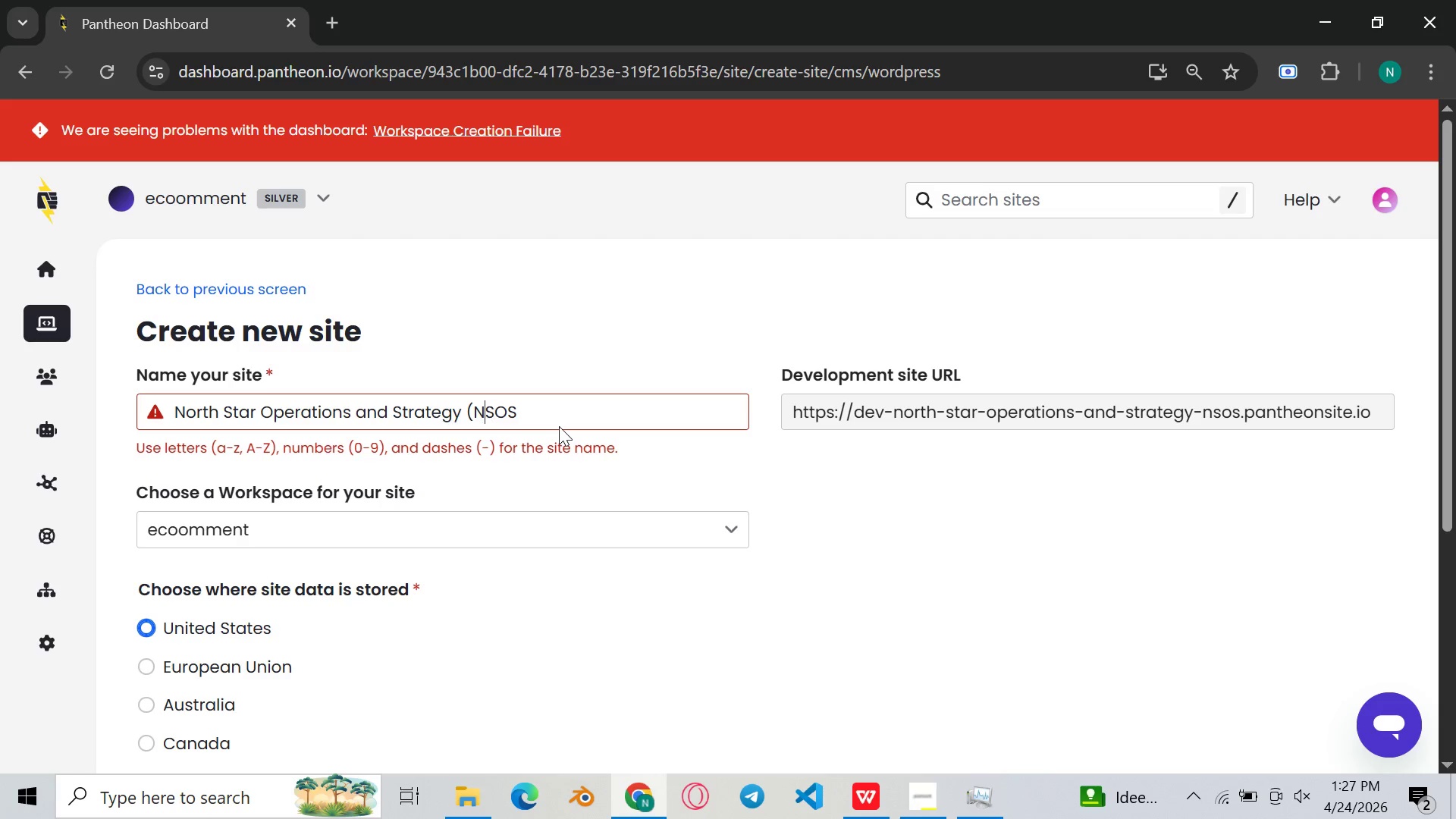 
key(ArrowLeft)
 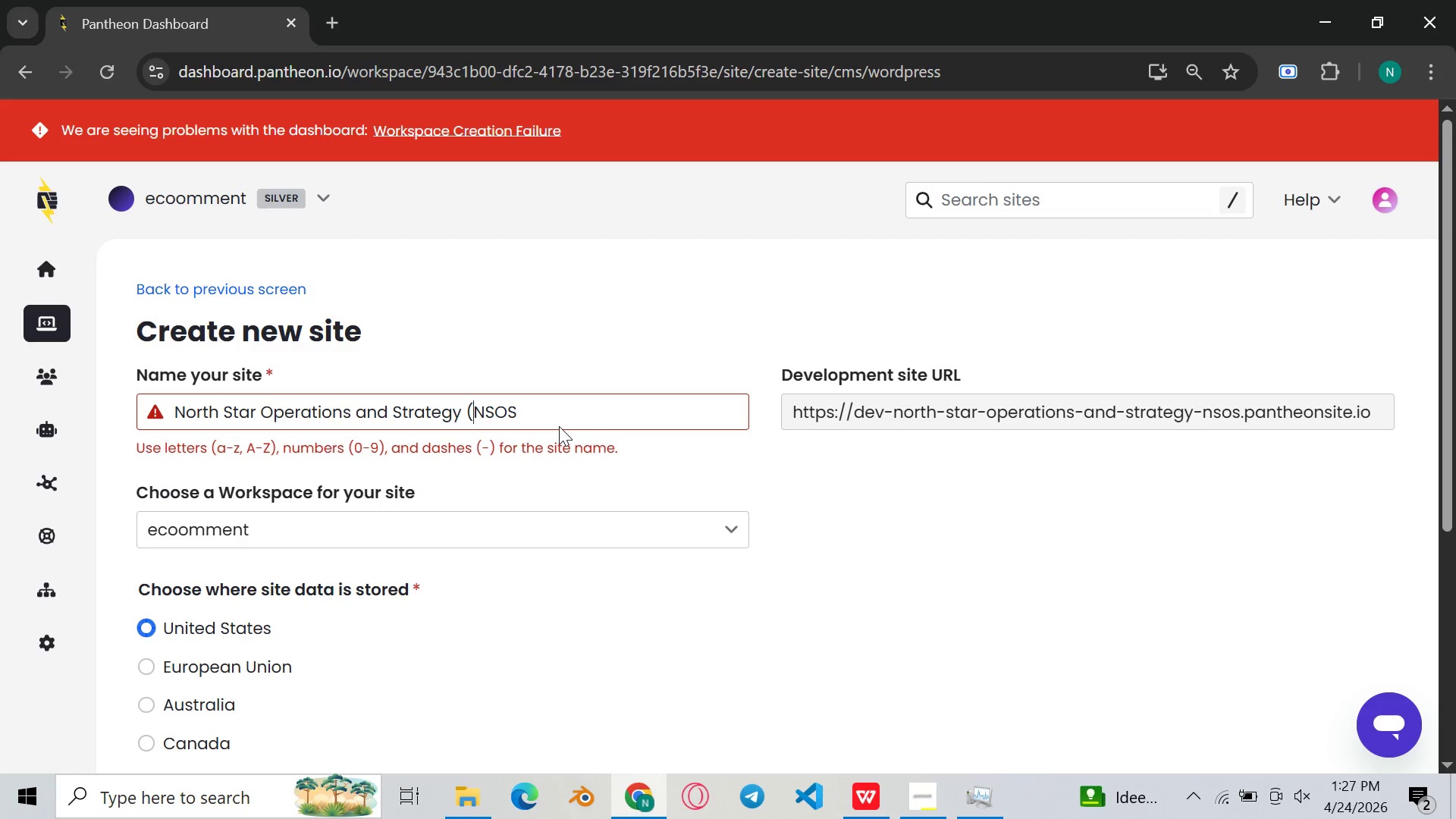 
key(ArrowLeft)
 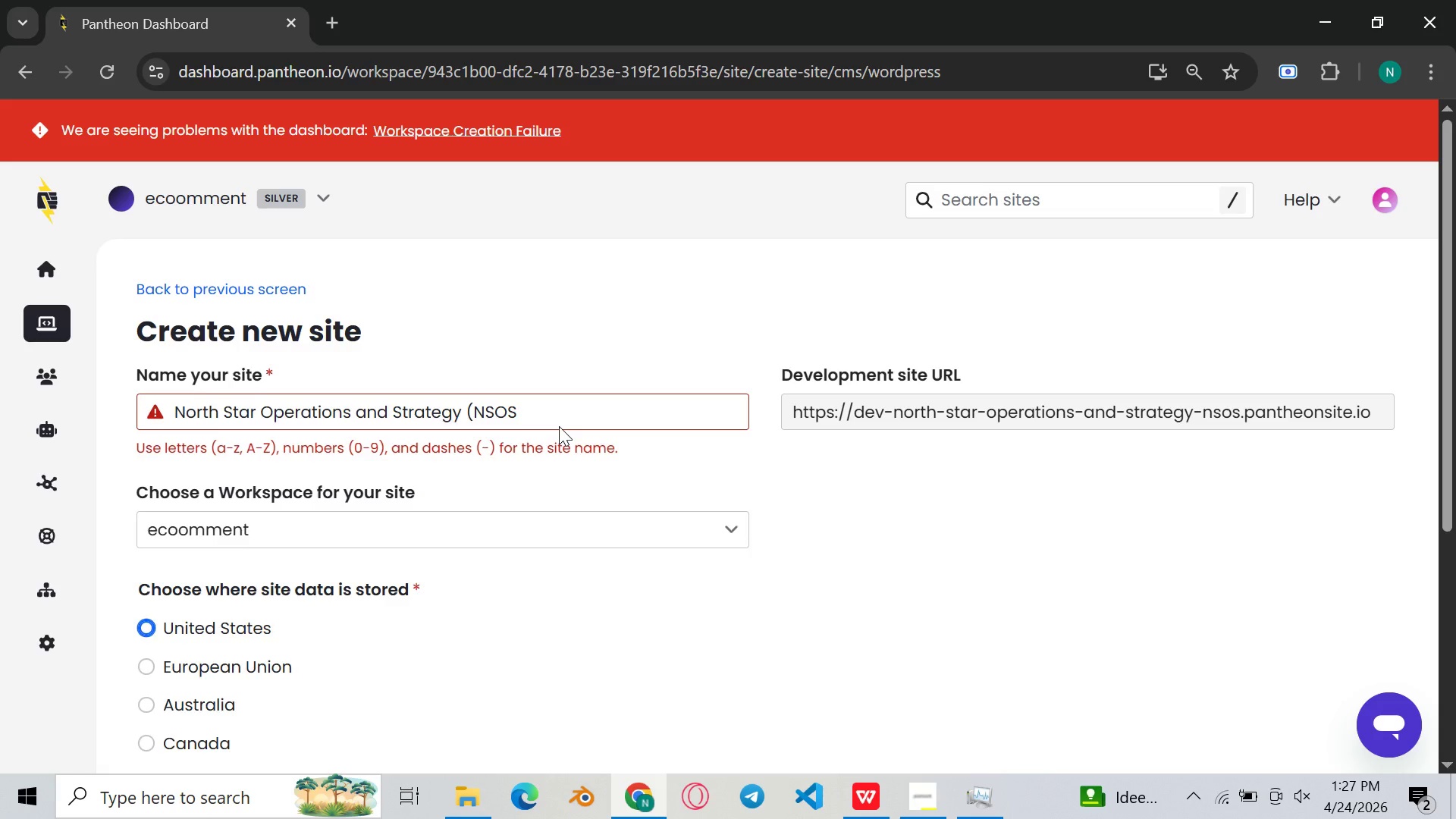 
key(Backspace)
 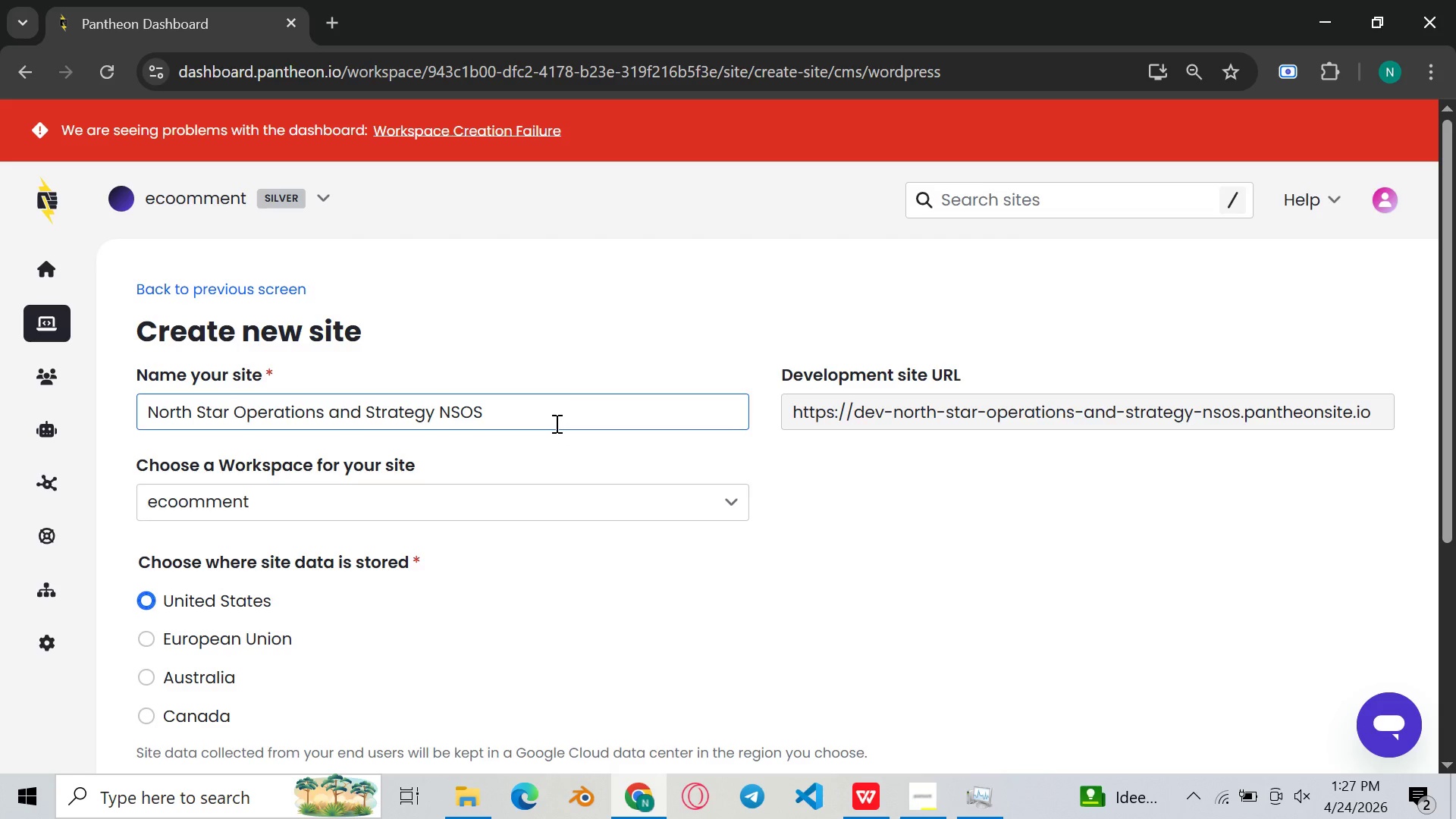 
key(Minus)
 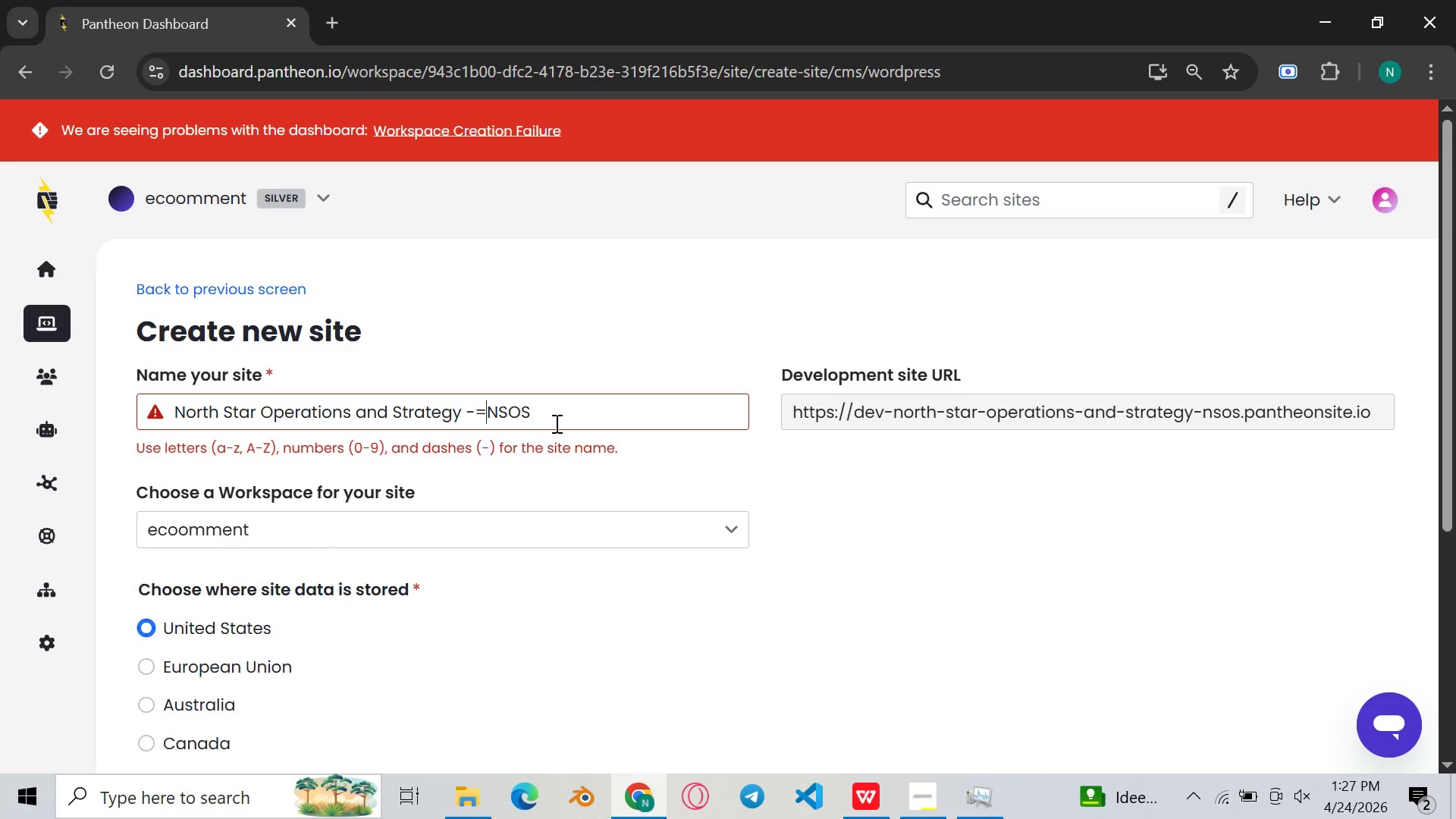 
key(Equal)
 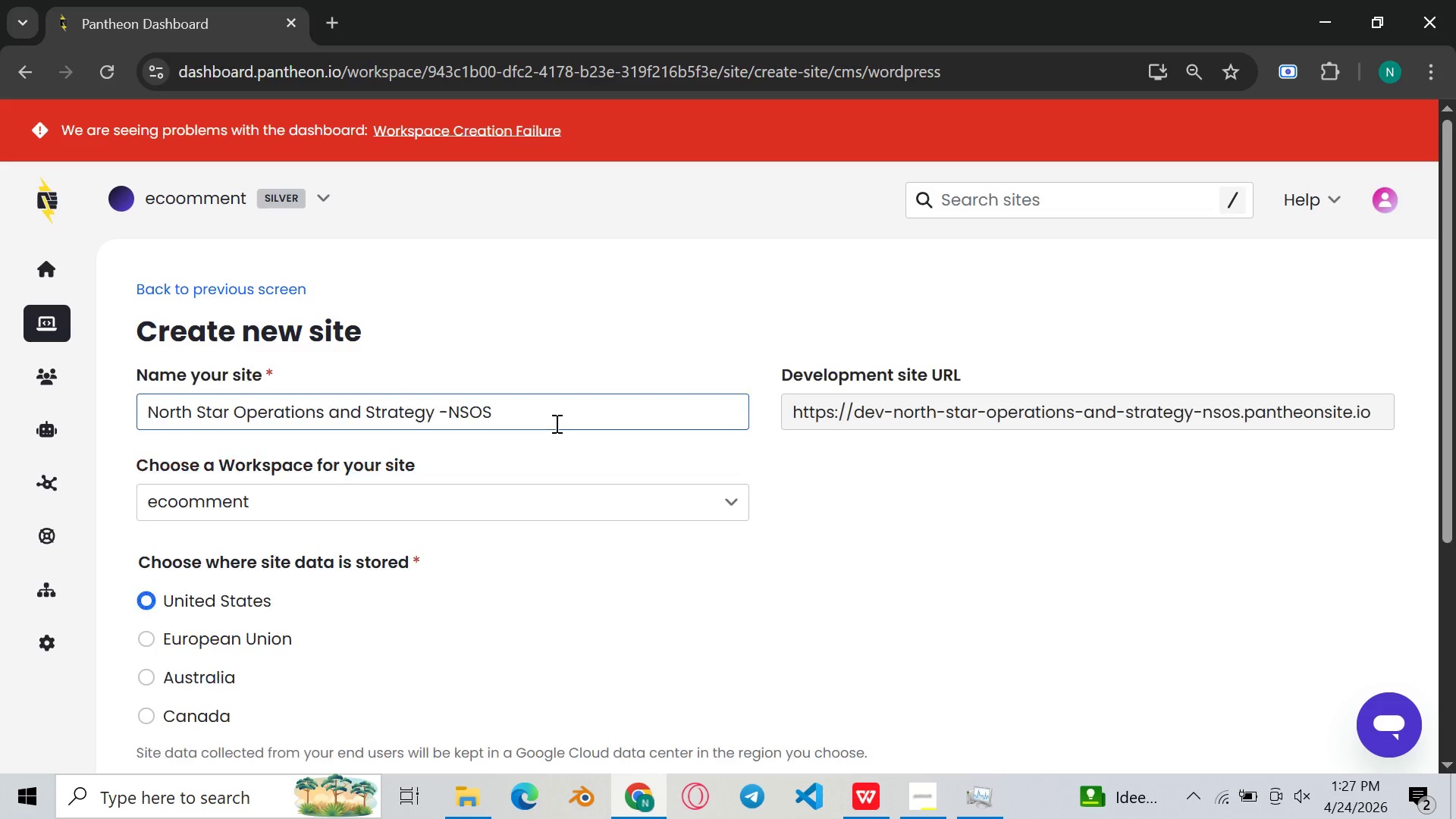 
key(Backspace)
 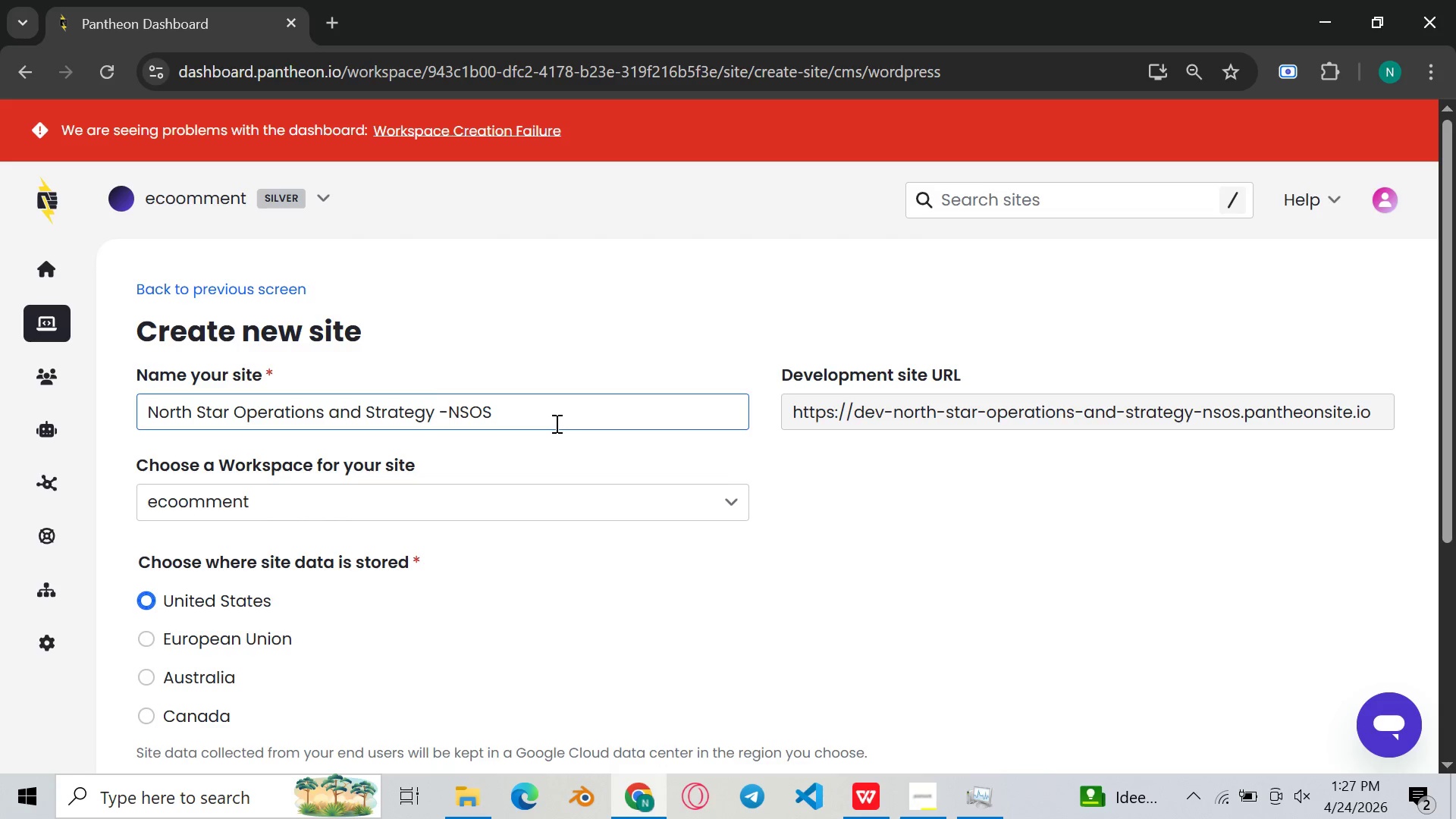 
key(Space)
 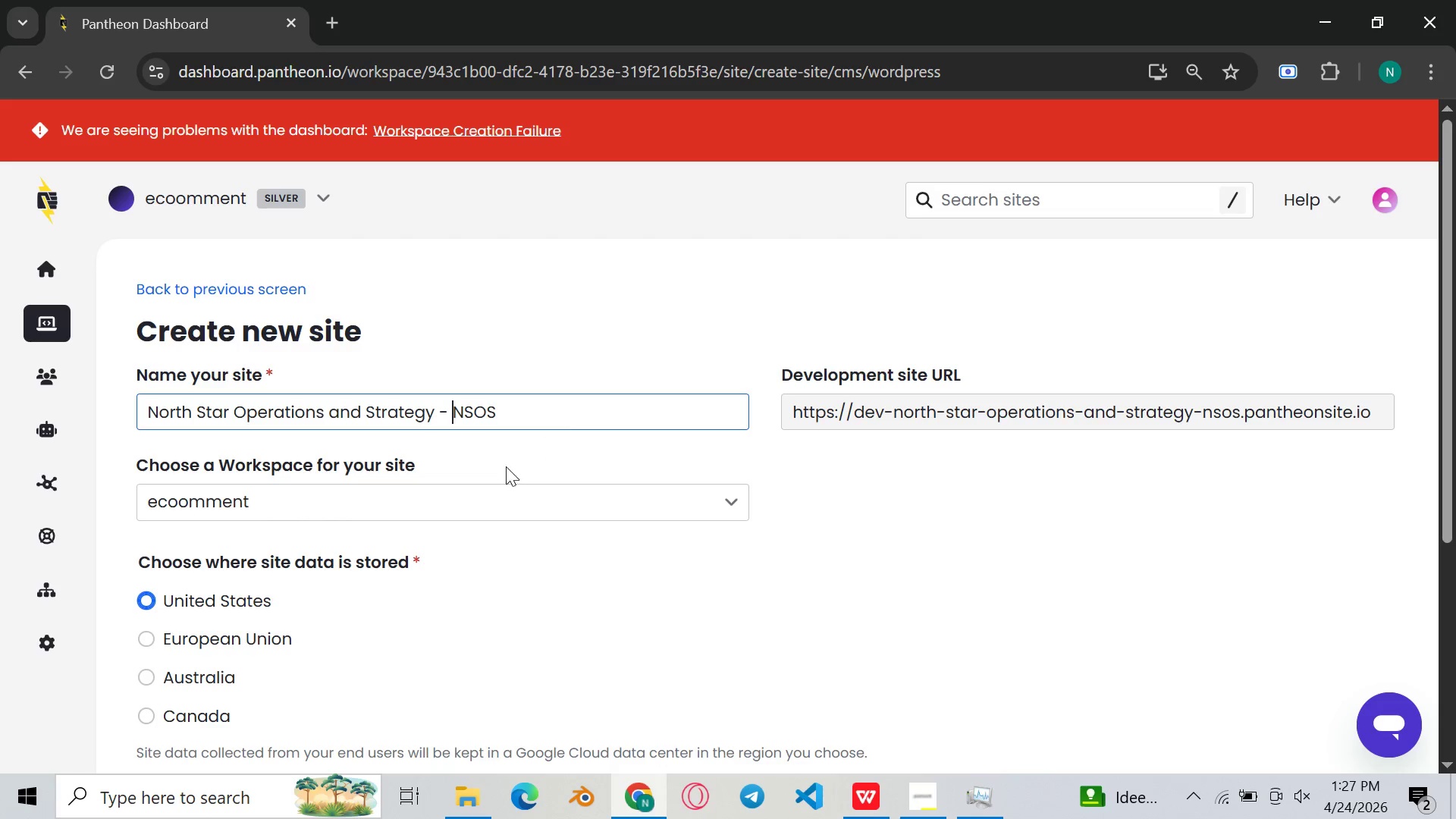 
scroll: coordinate [455, 434], scroll_direction: down, amount: 7.0
 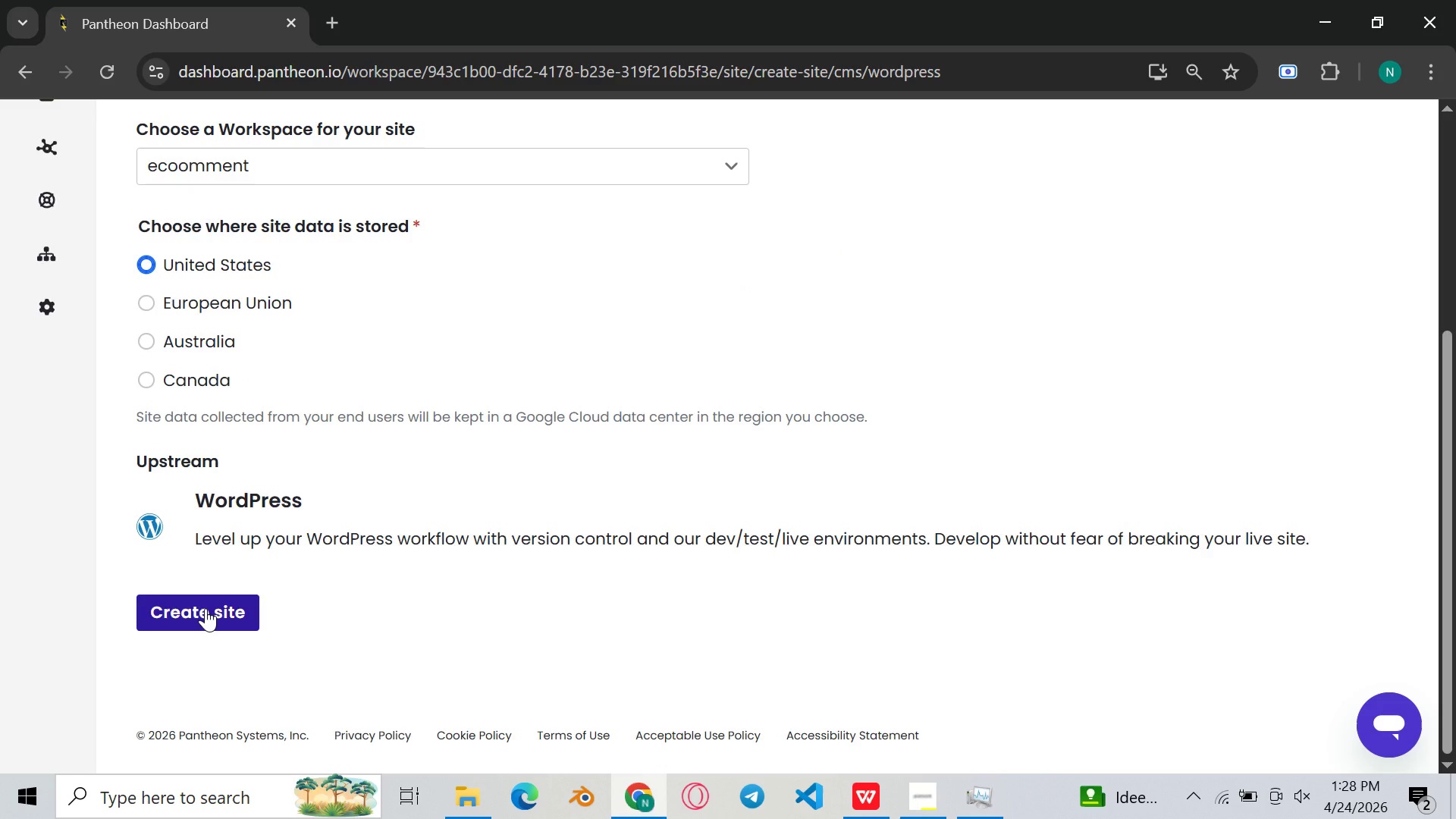 
left_click([206, 608])
 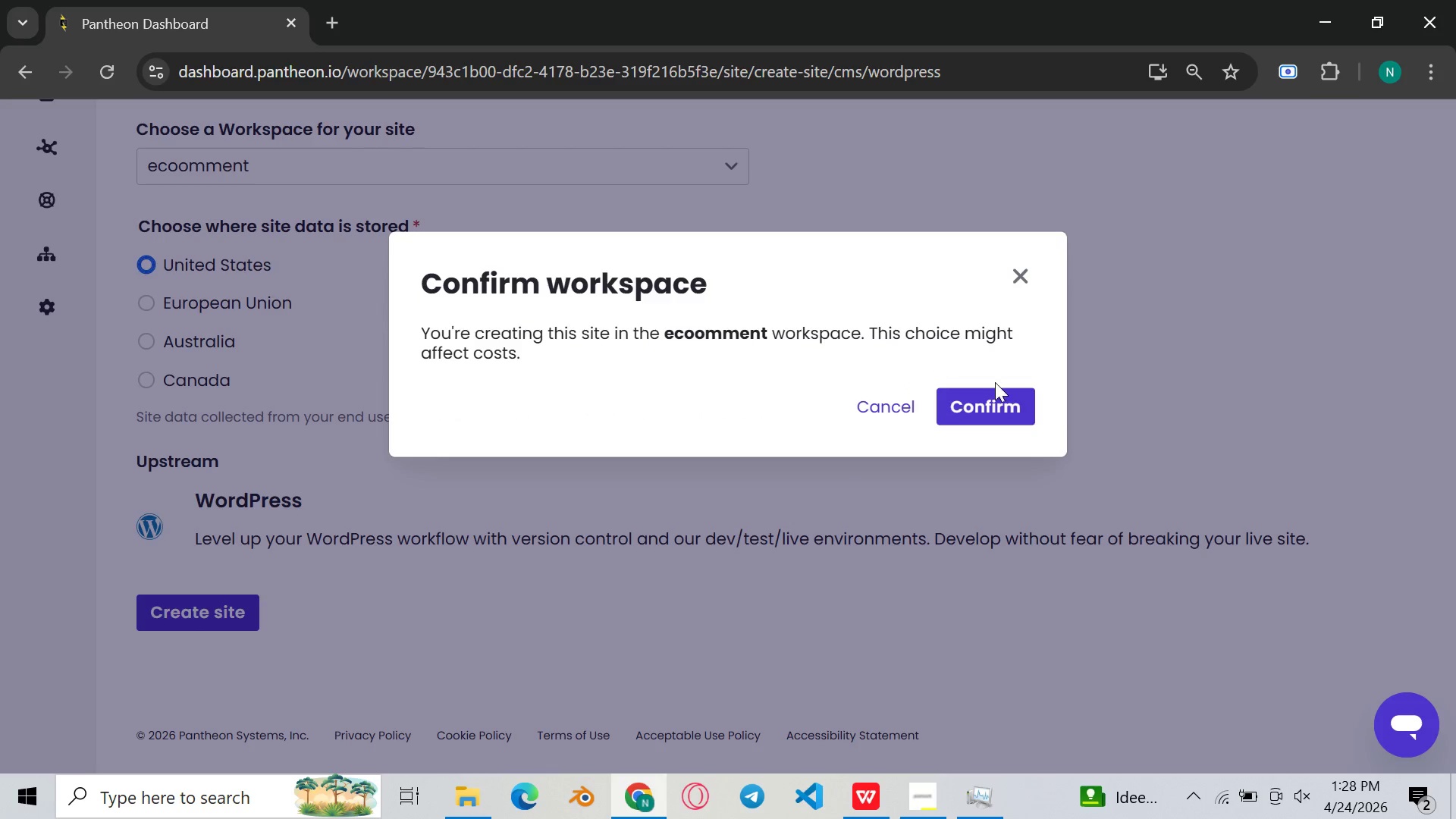 
left_click([1005, 410])
 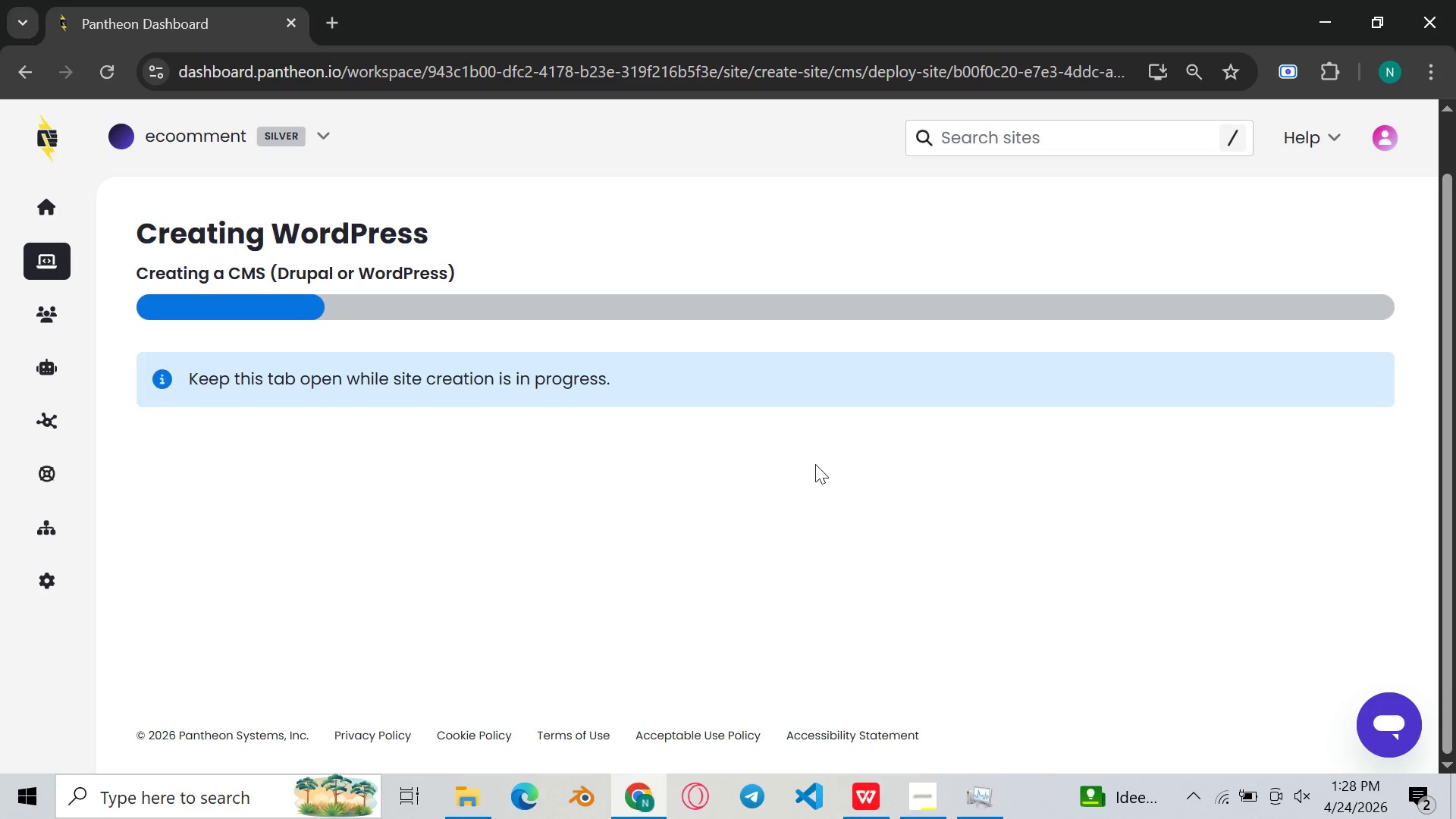 
wait(7.66)
 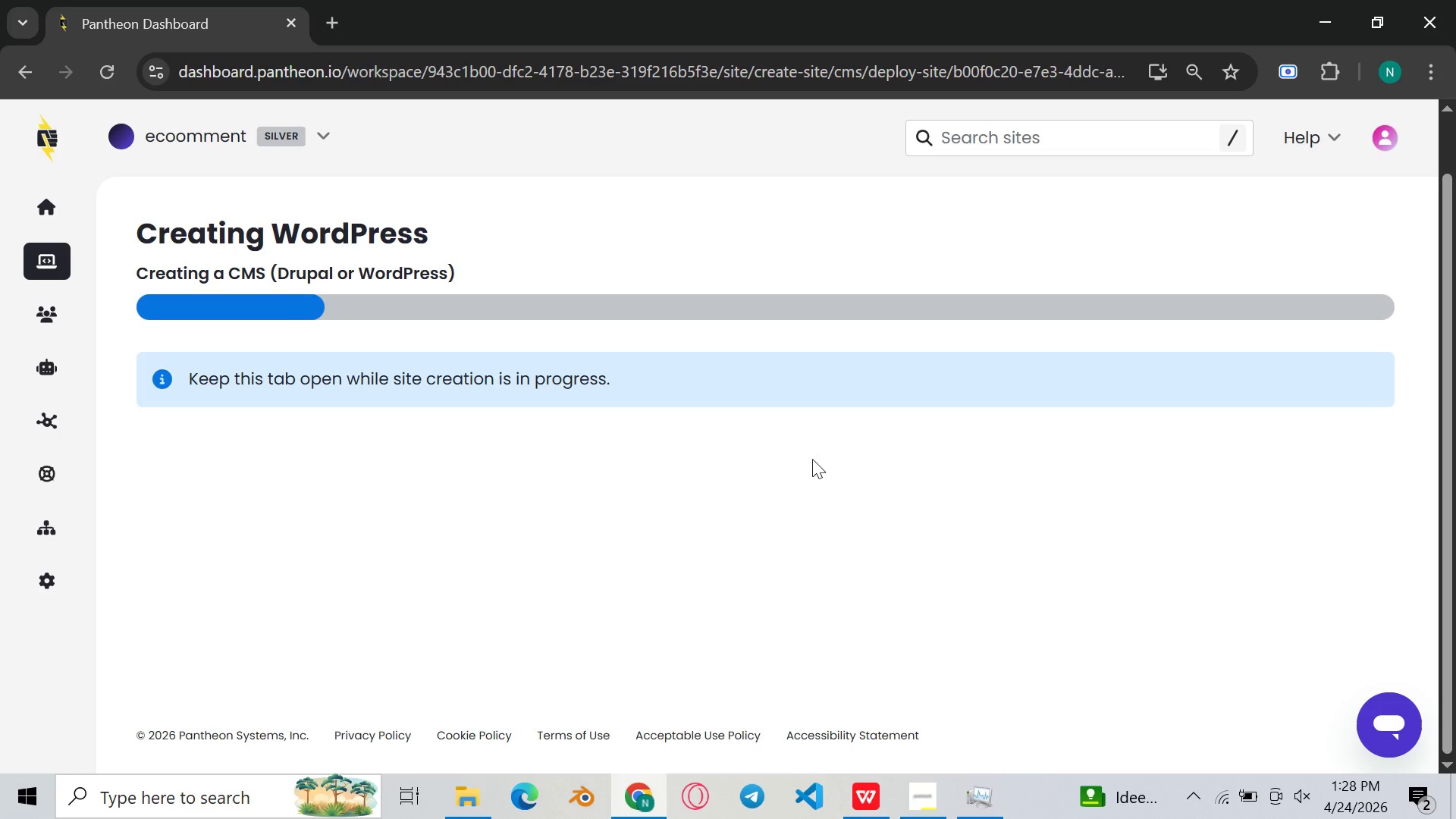 
scroll: coordinate [807, 482], scroll_direction: none, amount: 0.0
 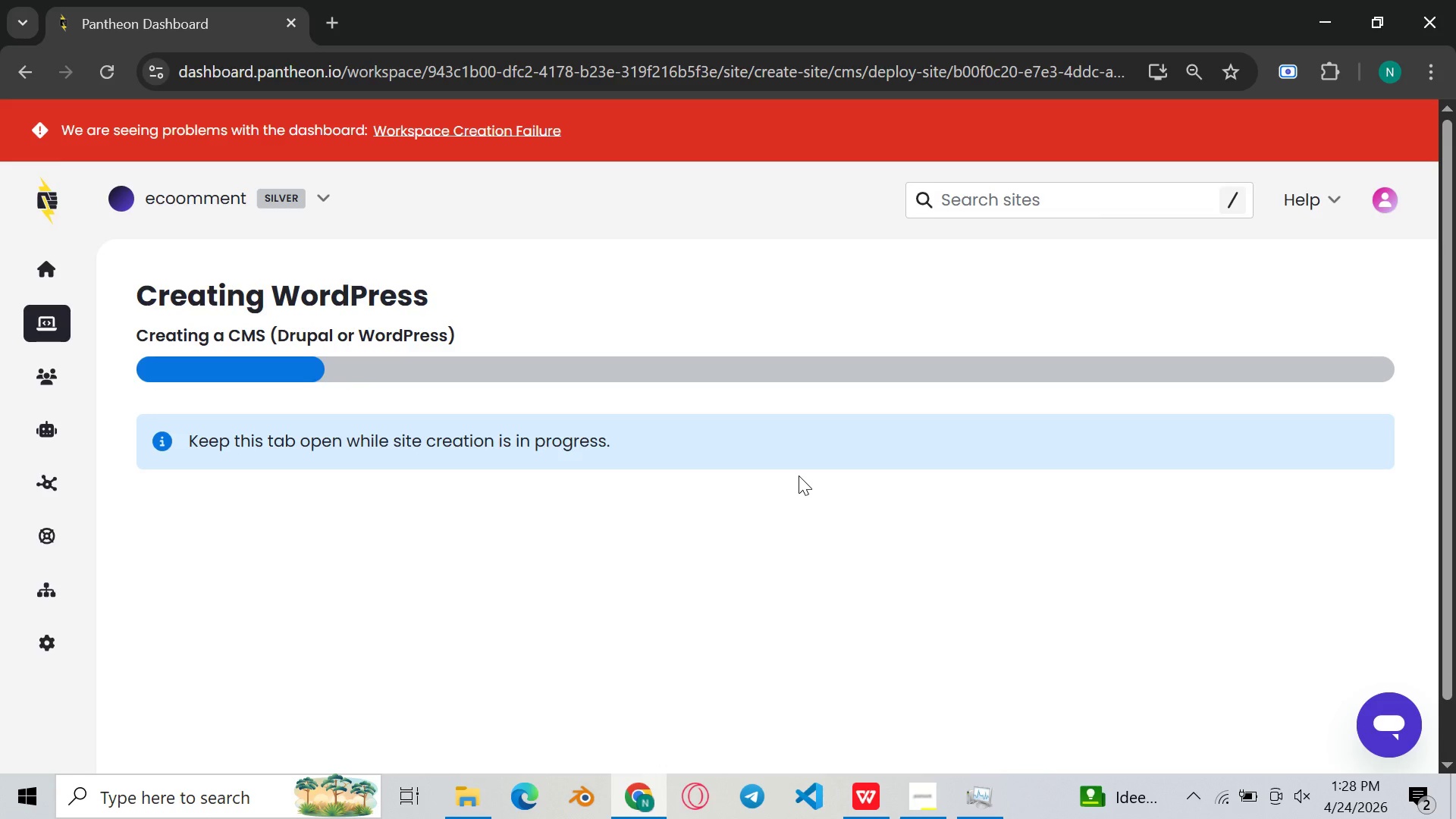 
scroll: coordinate [799, 475], scroll_direction: up, amount: 2.0
 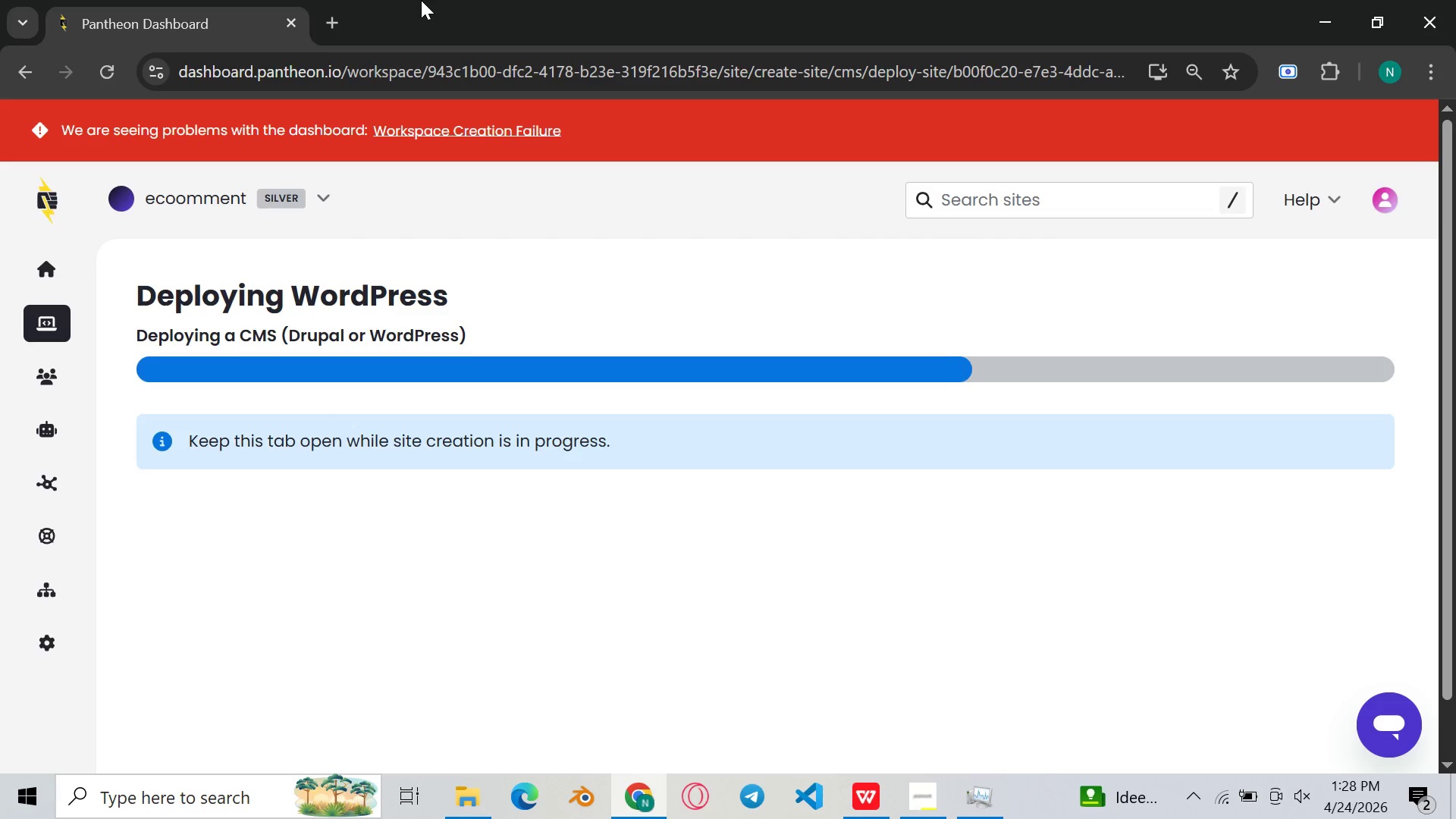 
wait(31.57)
 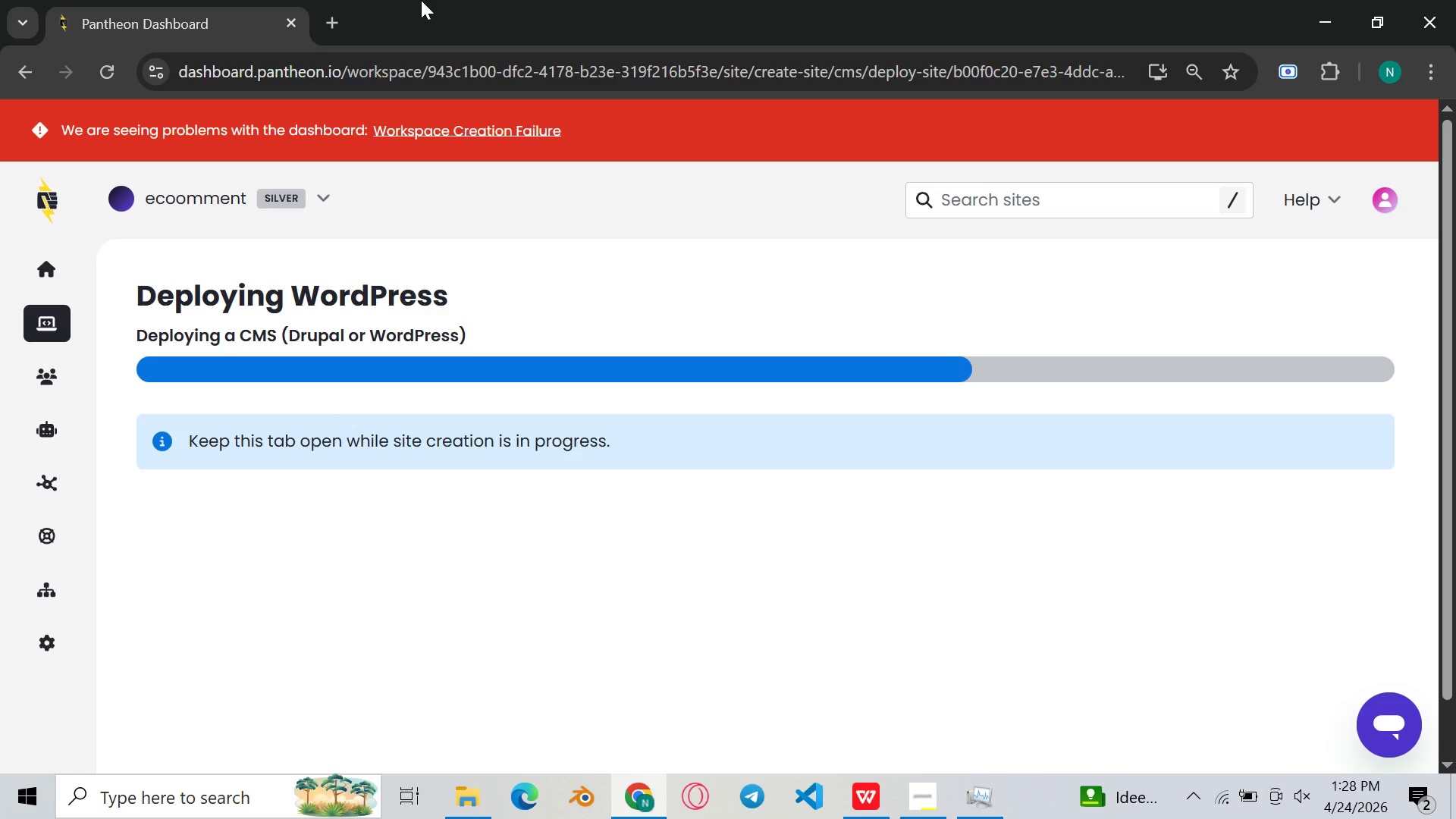 
left_click([687, 265])
 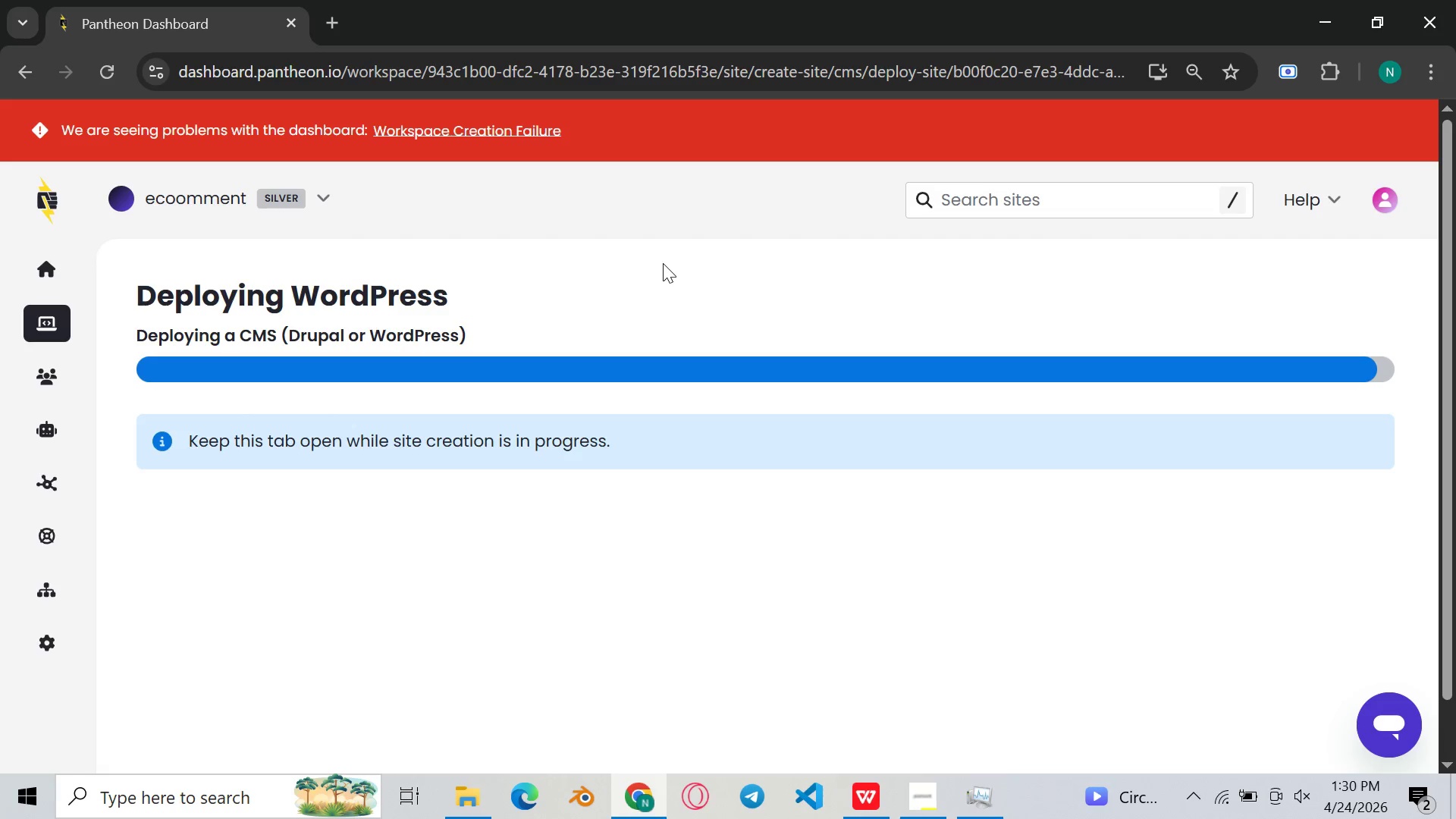 
wait(90.75)
 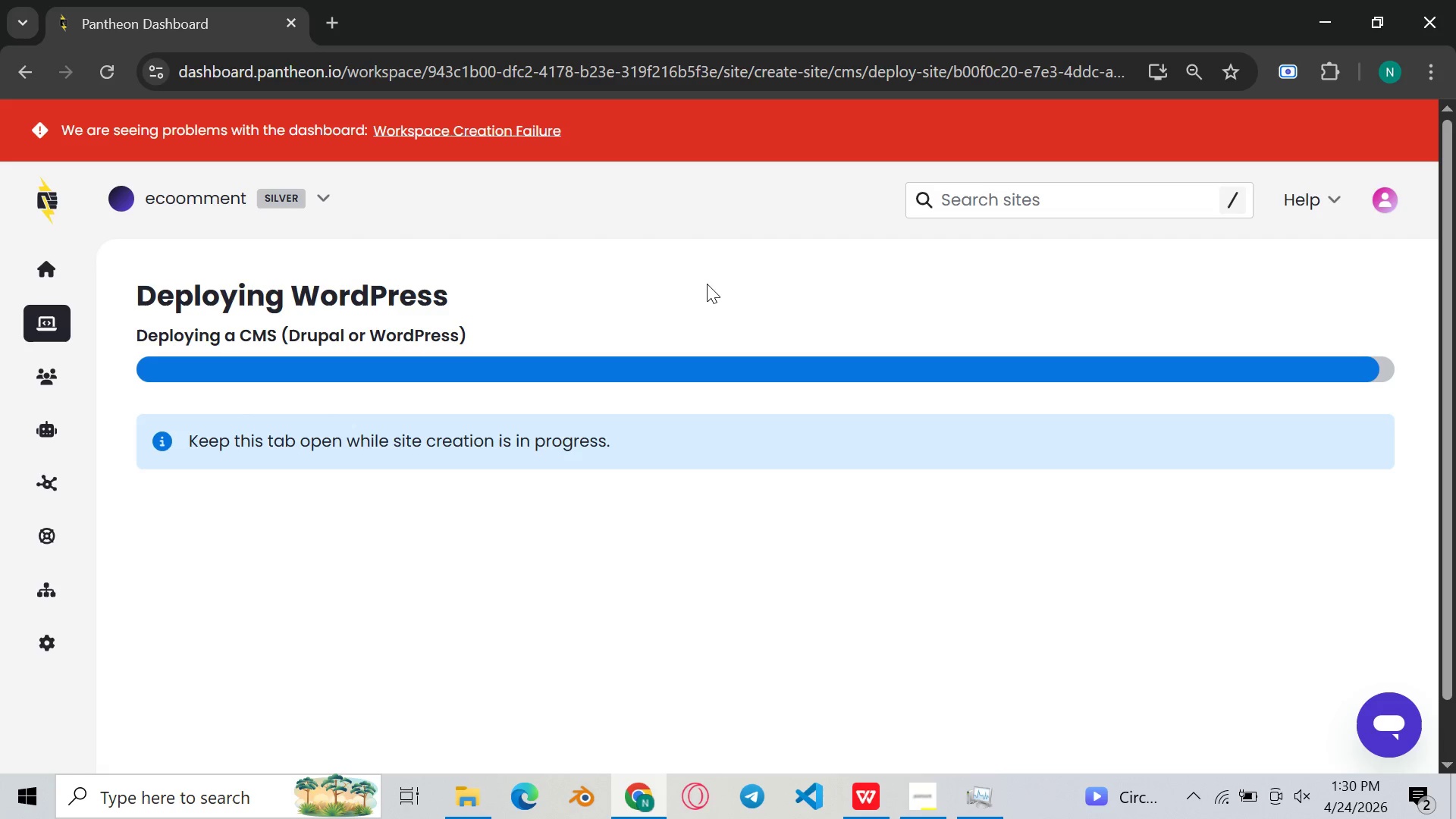 
left_click([707, 284])
 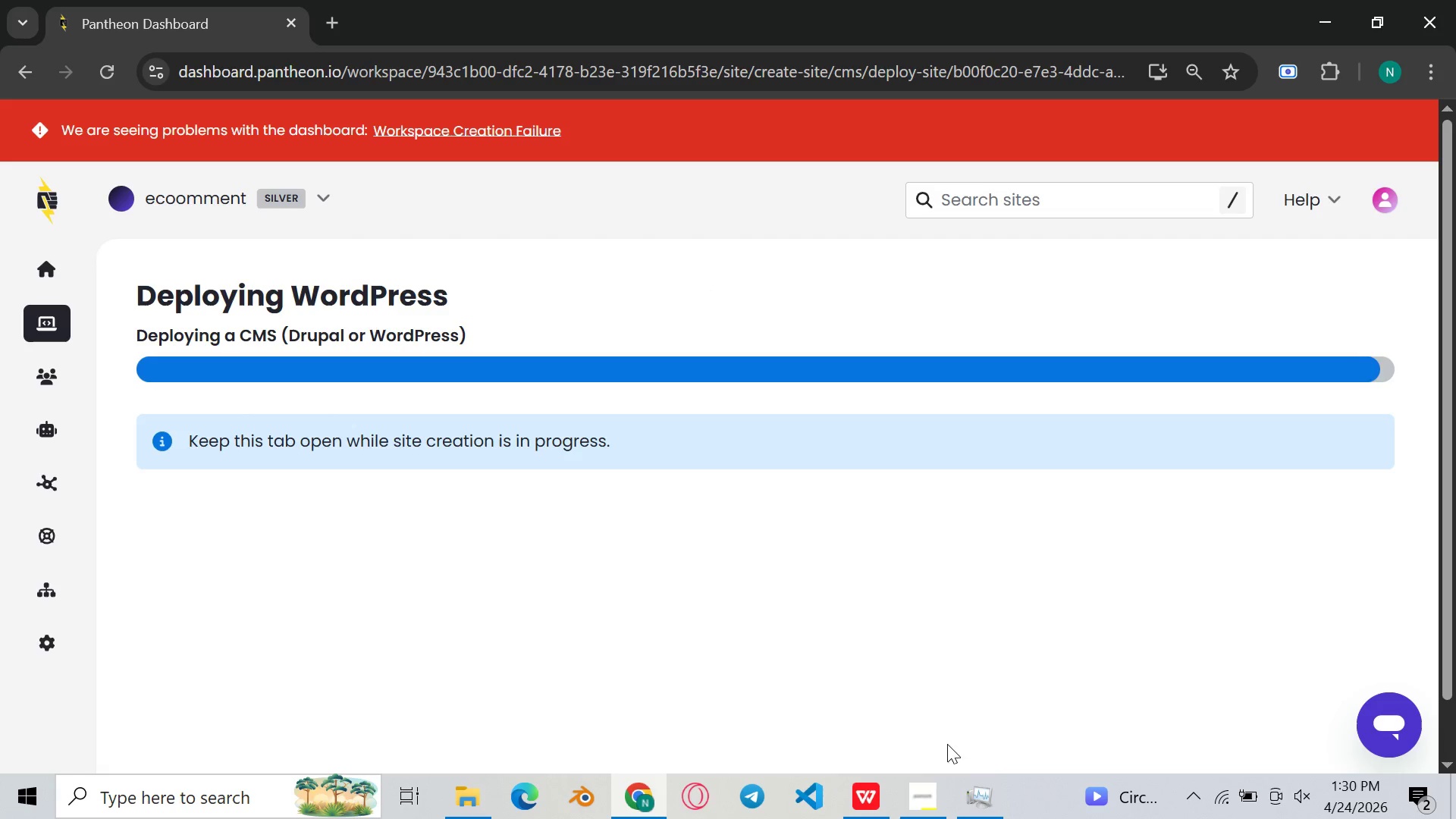 
scroll: coordinate [708, 282], scroll_direction: up, amount: 1.0
 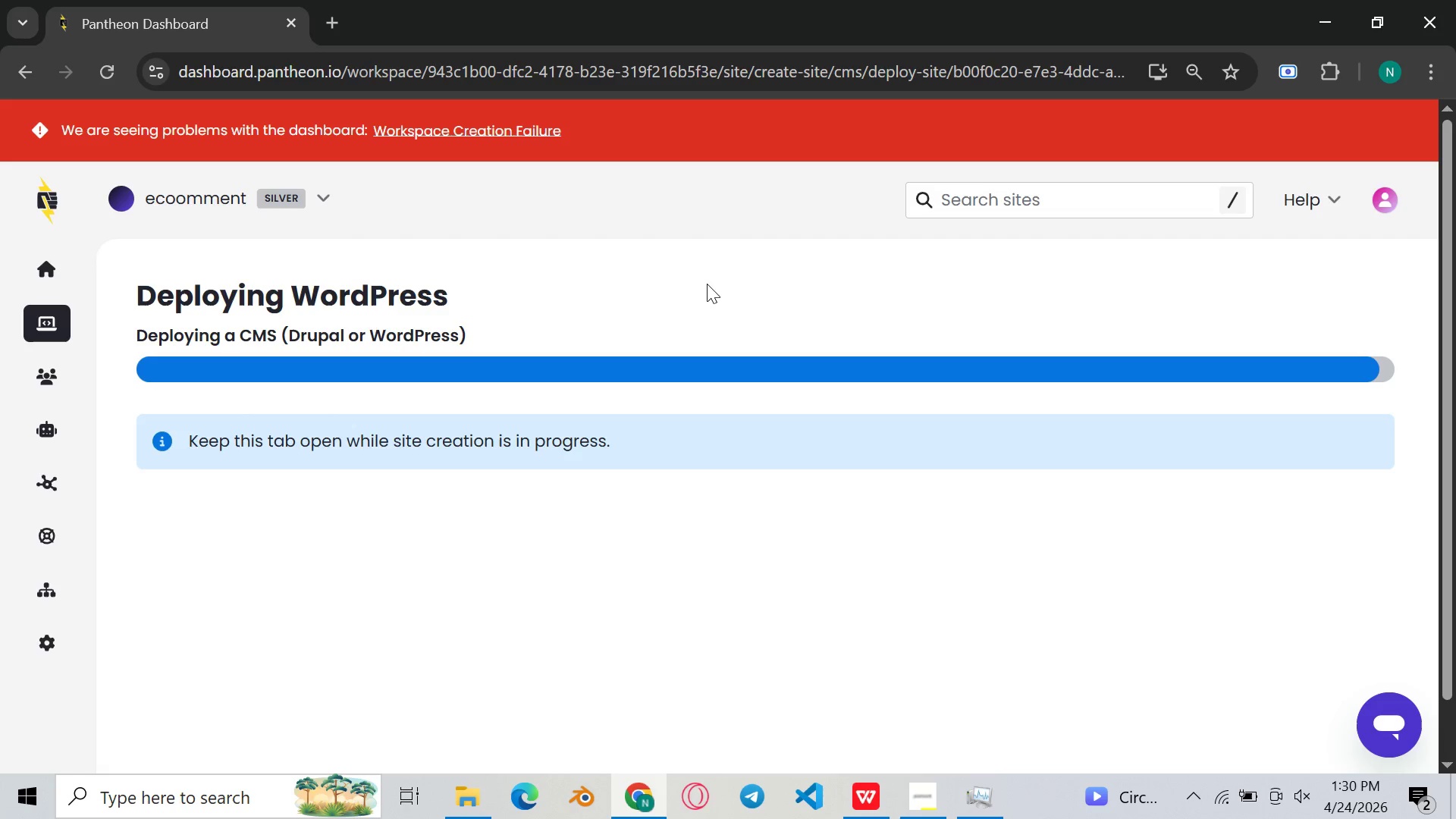 
mouse_move([907, 755])
 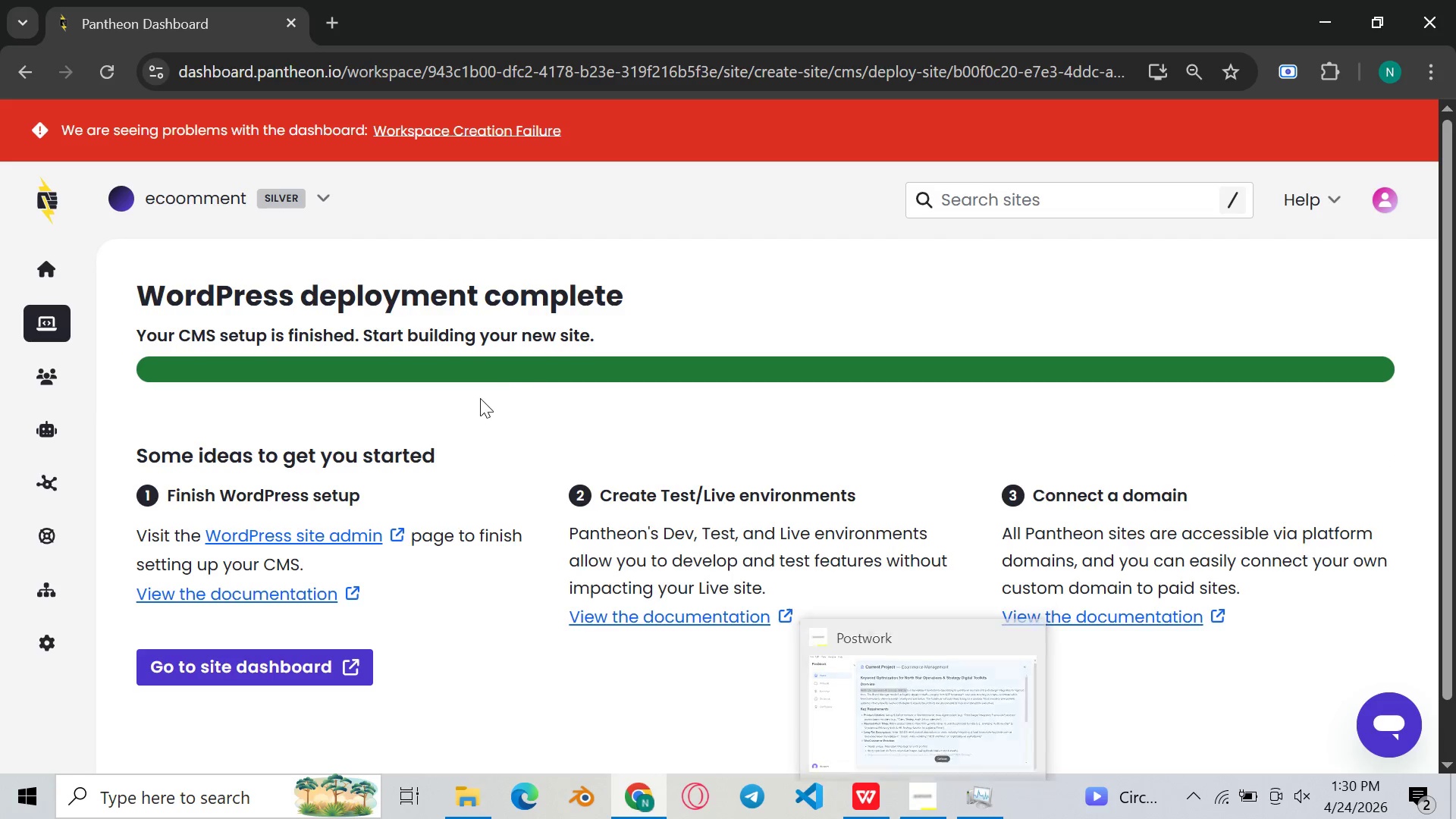 
left_click([544, 402])
 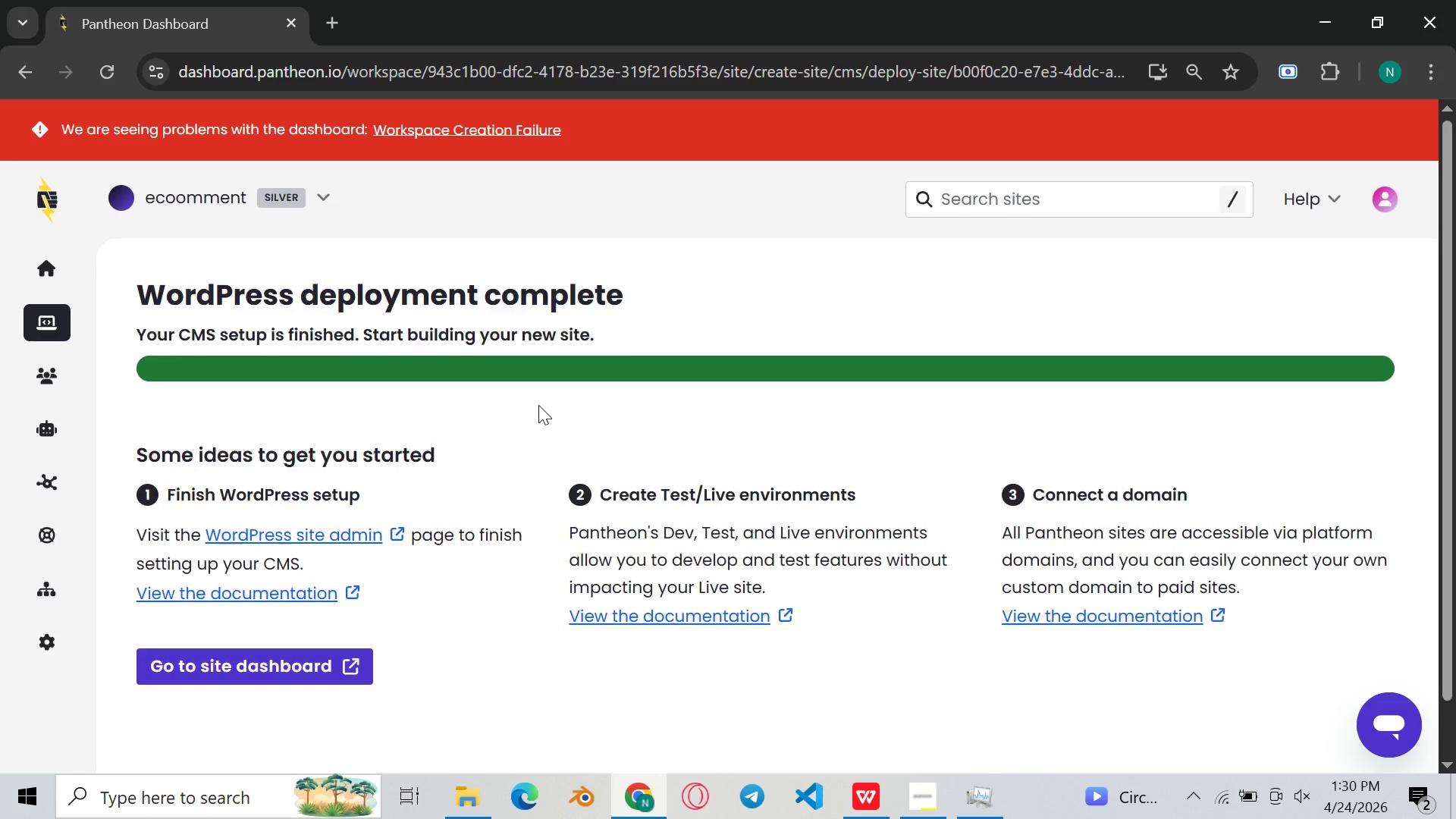 
scroll: coordinate [538, 405], scroll_direction: down, amount: 2.0
 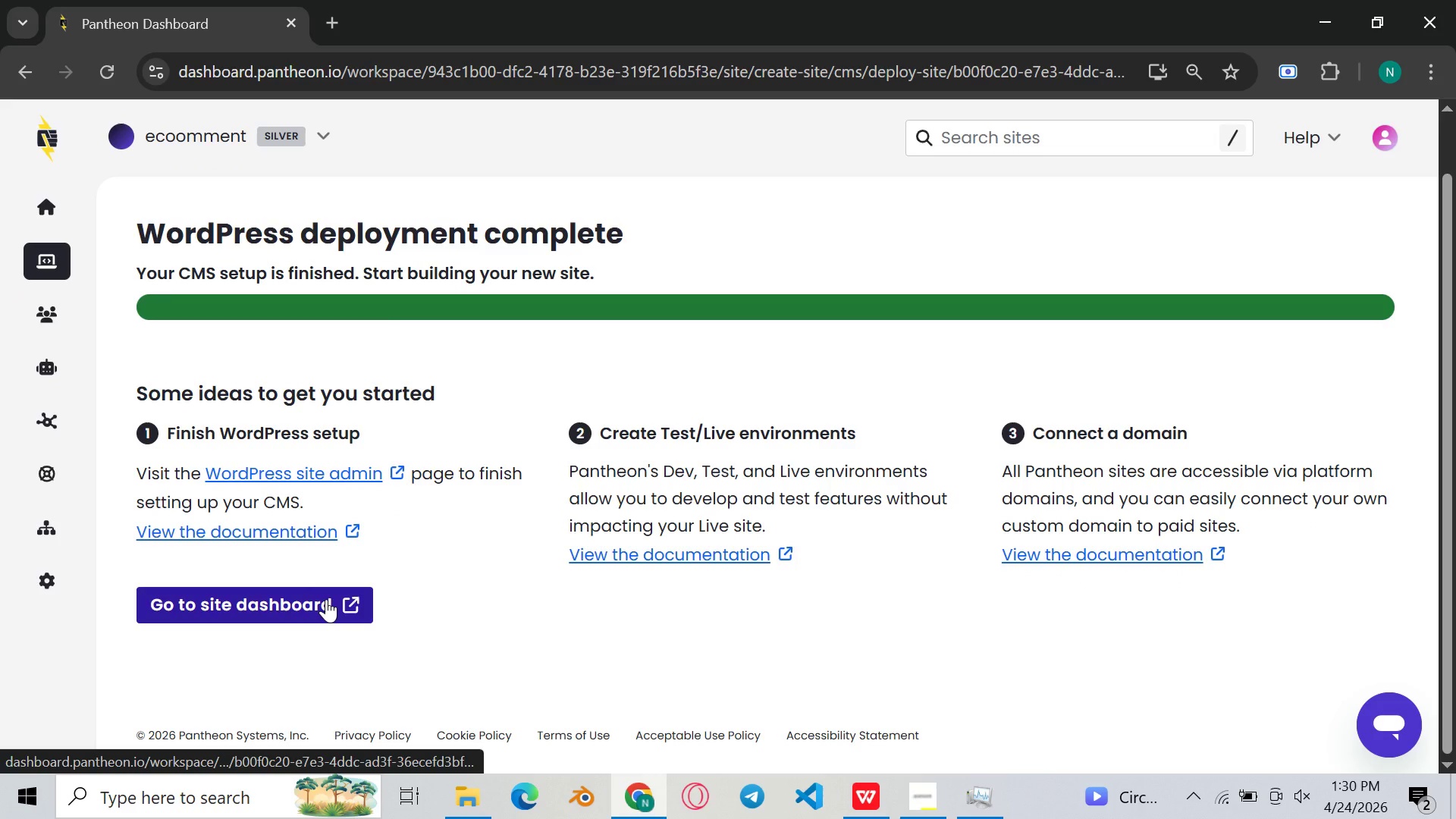 
left_click([326, 599])
 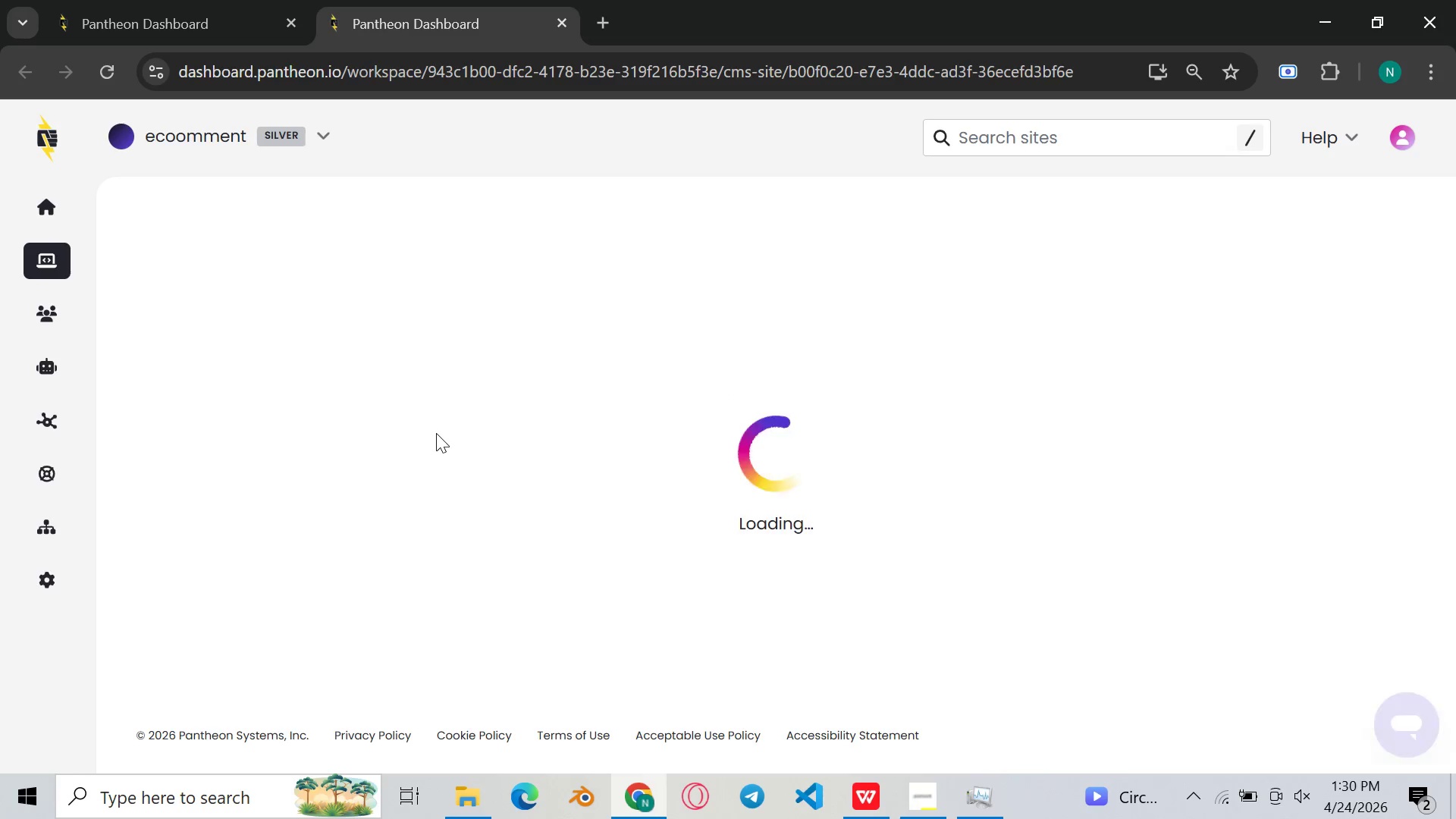 
wait(7.24)
 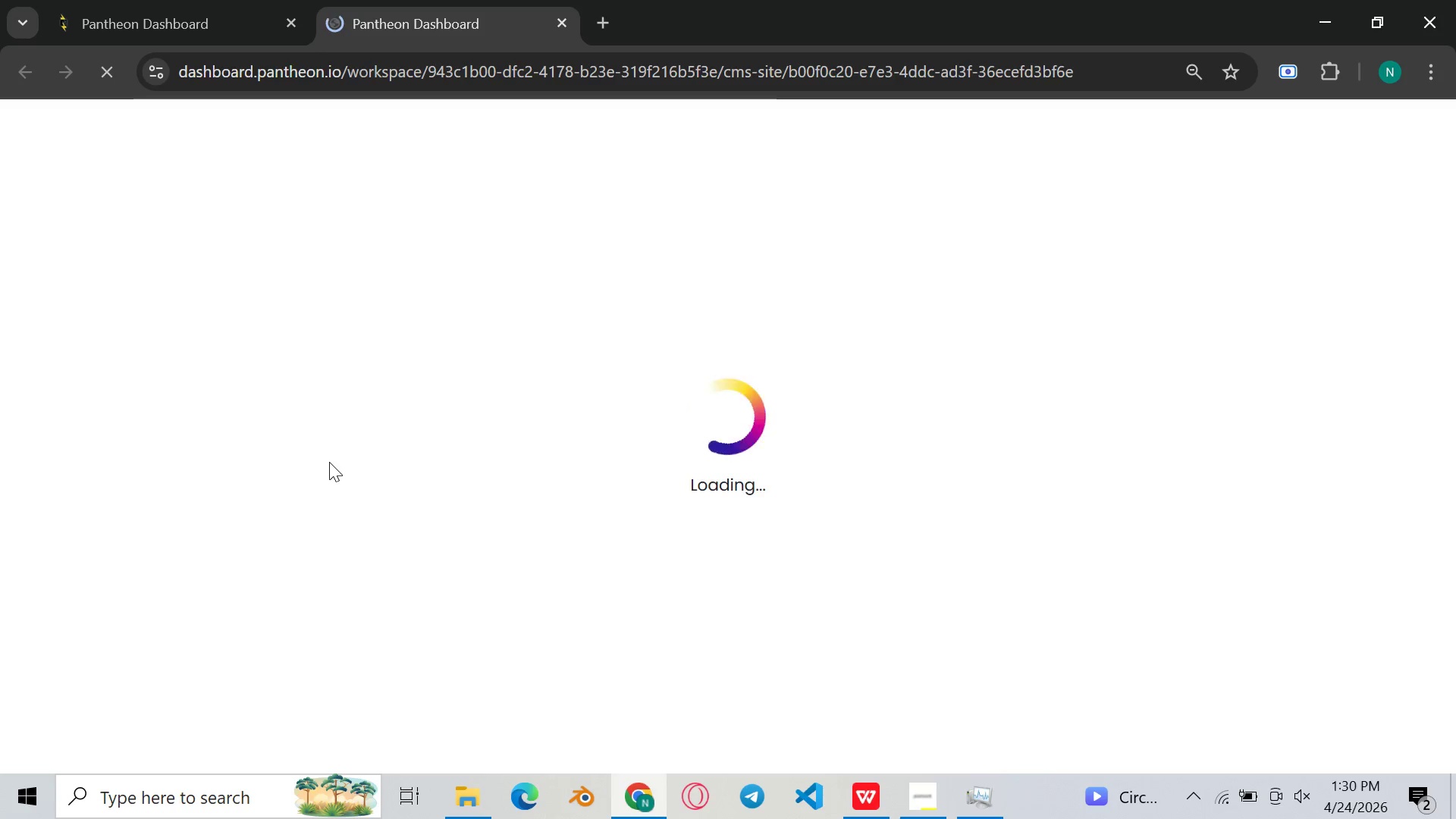 
scroll: coordinate [435, 435], scroll_direction: down, amount: 2.0
 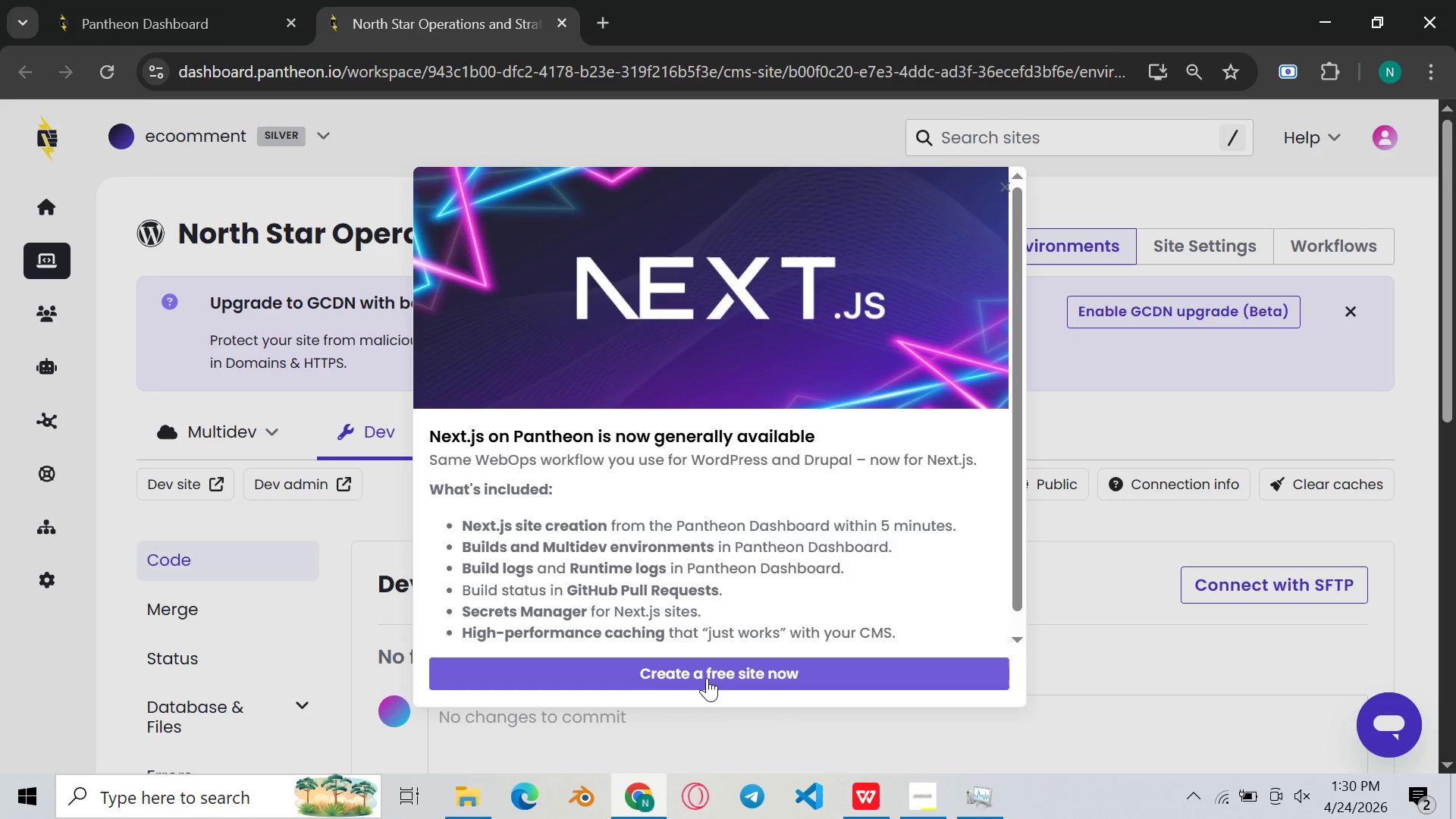 
left_click([374, 523])
 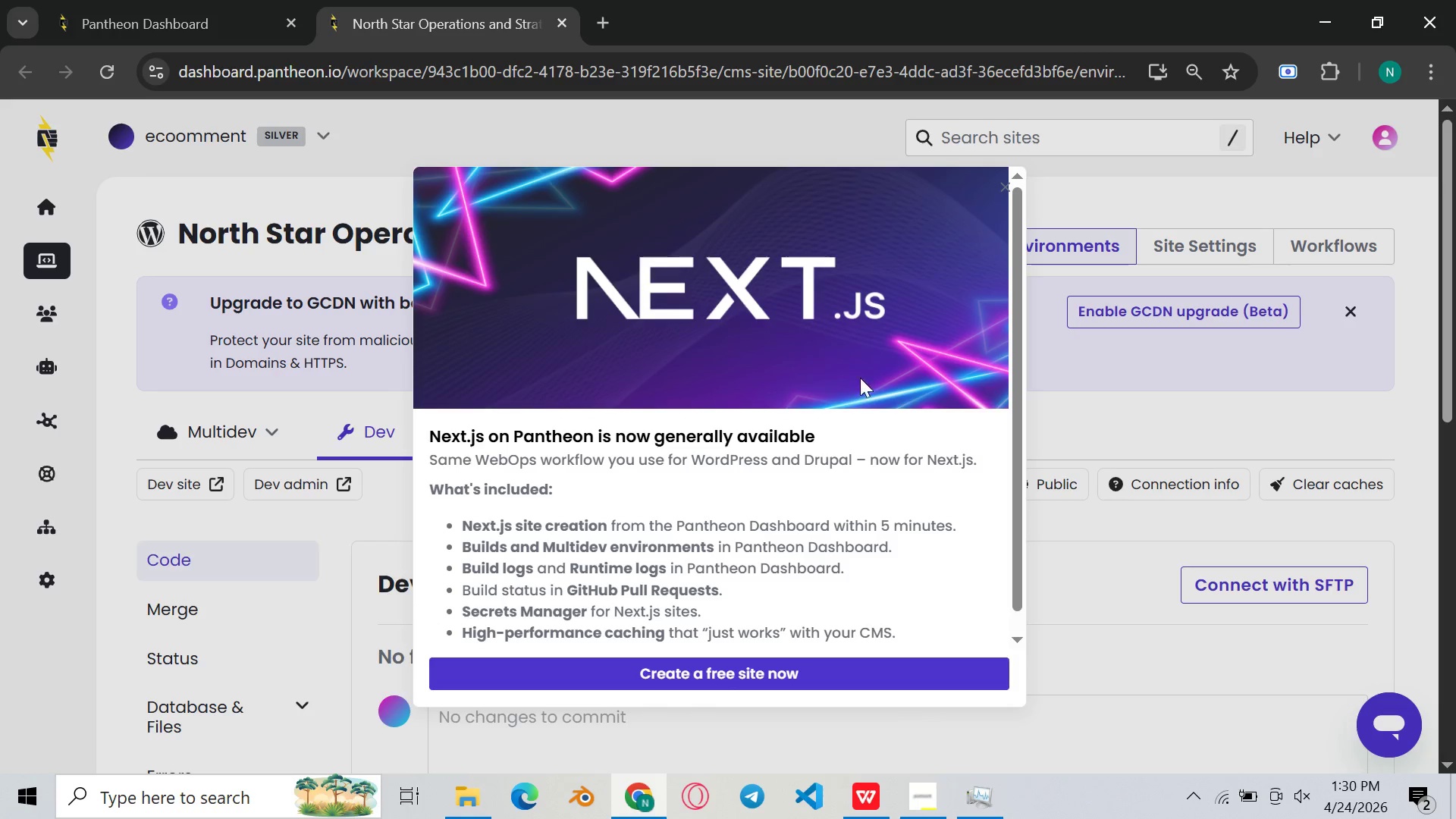 
scroll: coordinate [886, 430], scroll_direction: down, amount: 6.0
 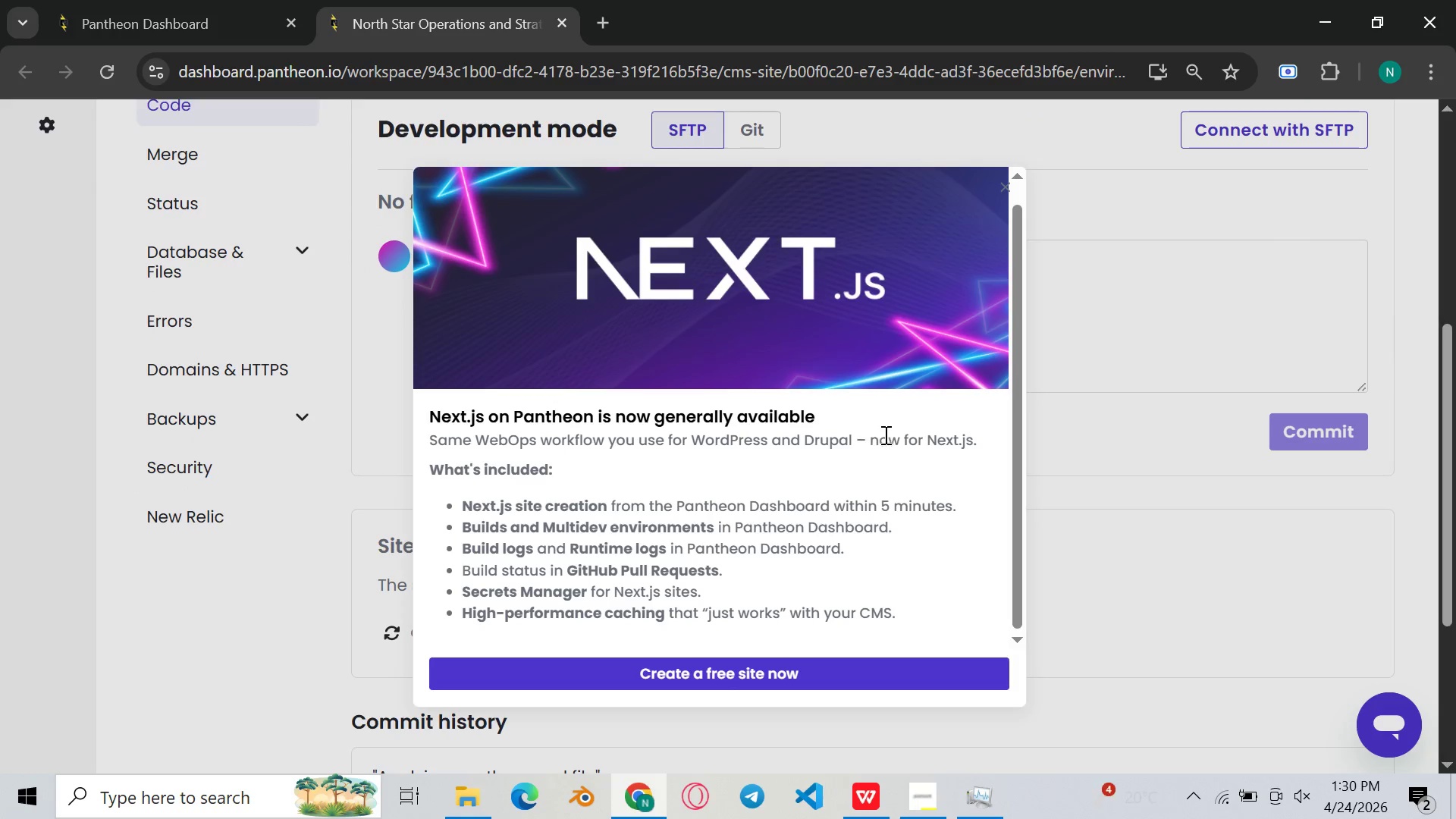 
scroll: coordinate [884, 435], scroll_direction: up, amount: 4.0
 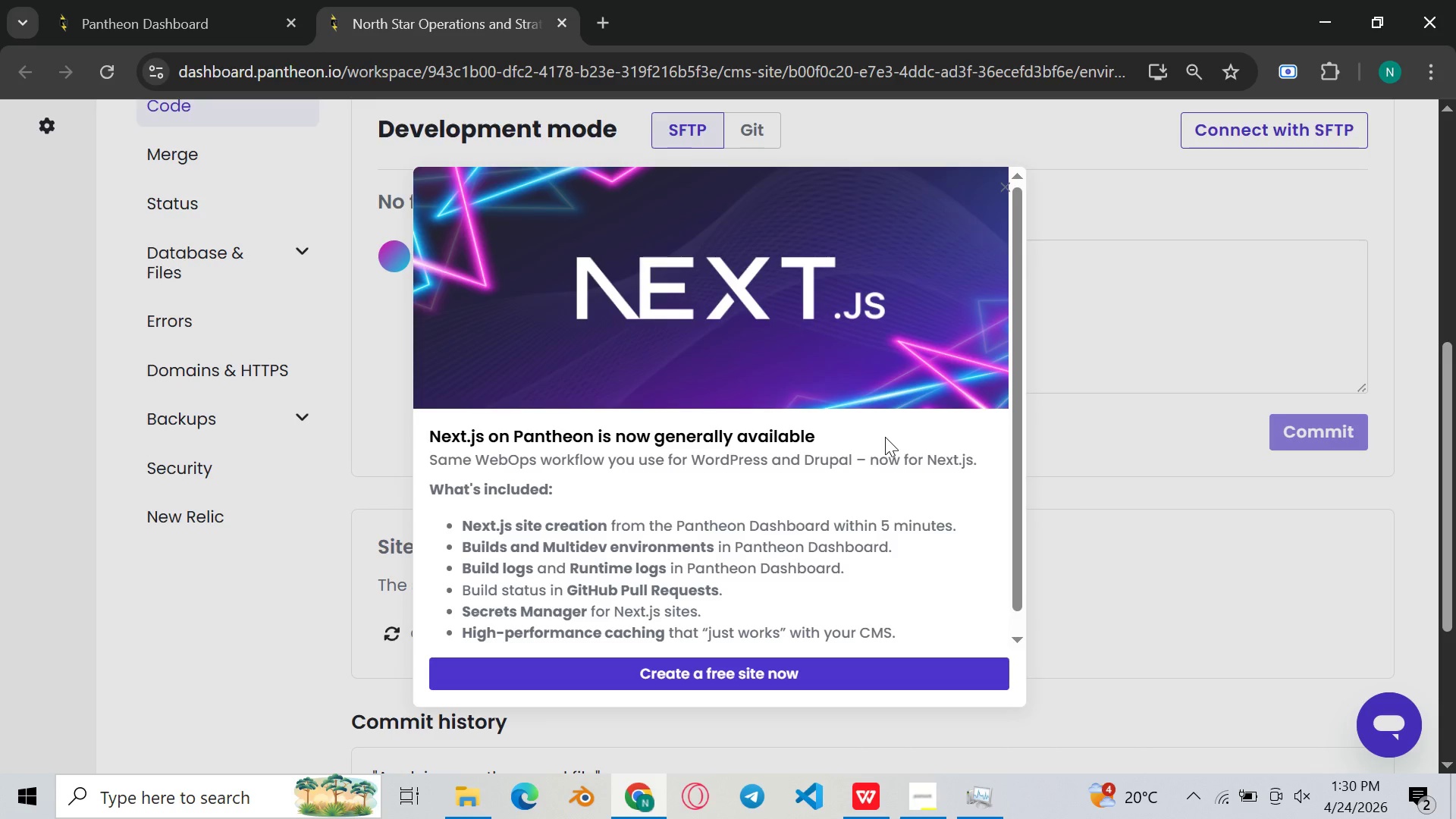 
scroll: coordinate [885, 437], scroll_direction: down, amount: 1.0
 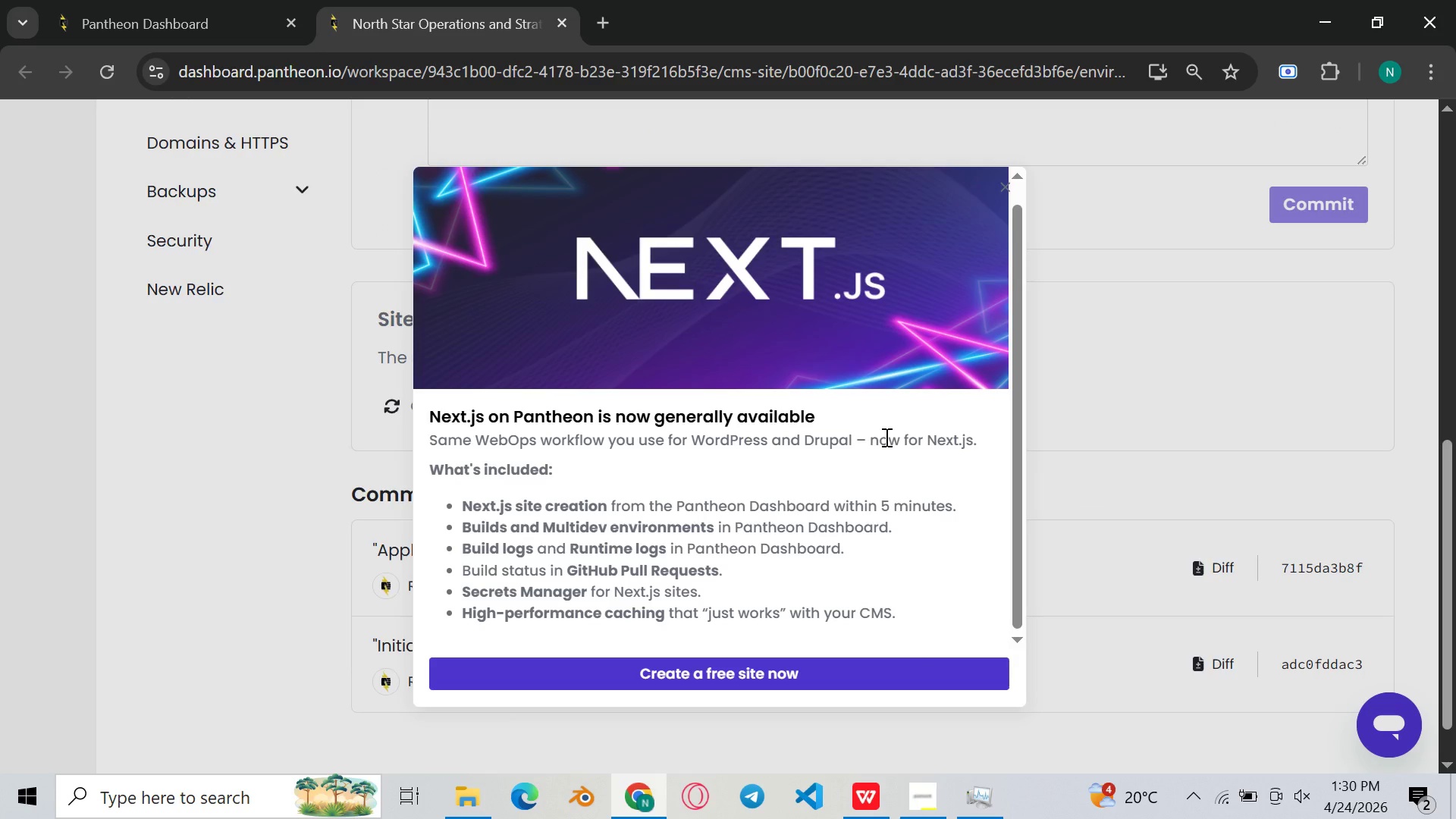 
scroll: coordinate [885, 438], scroll_direction: up, amount: 2.0
 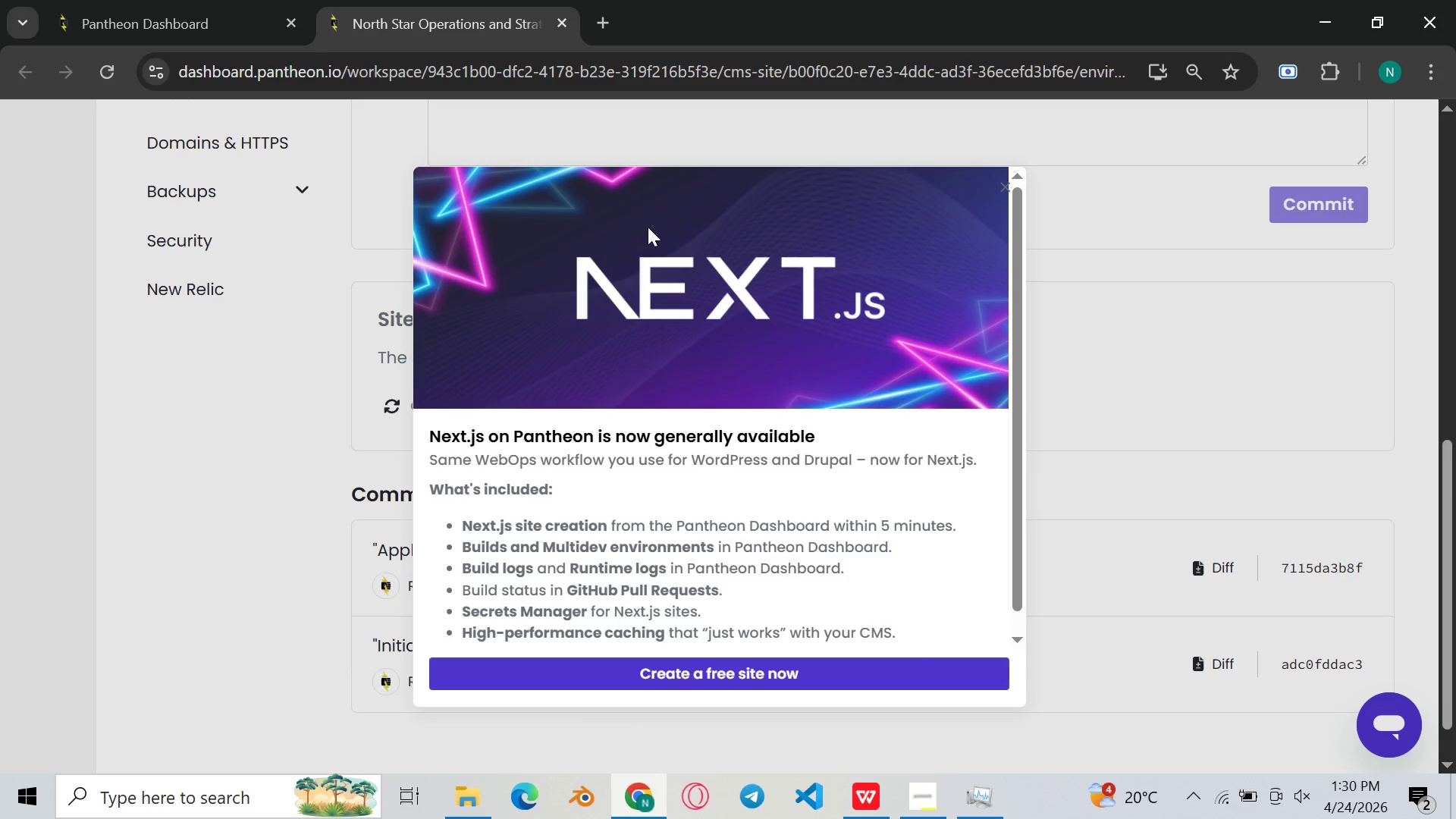 
left_click([588, 121])
 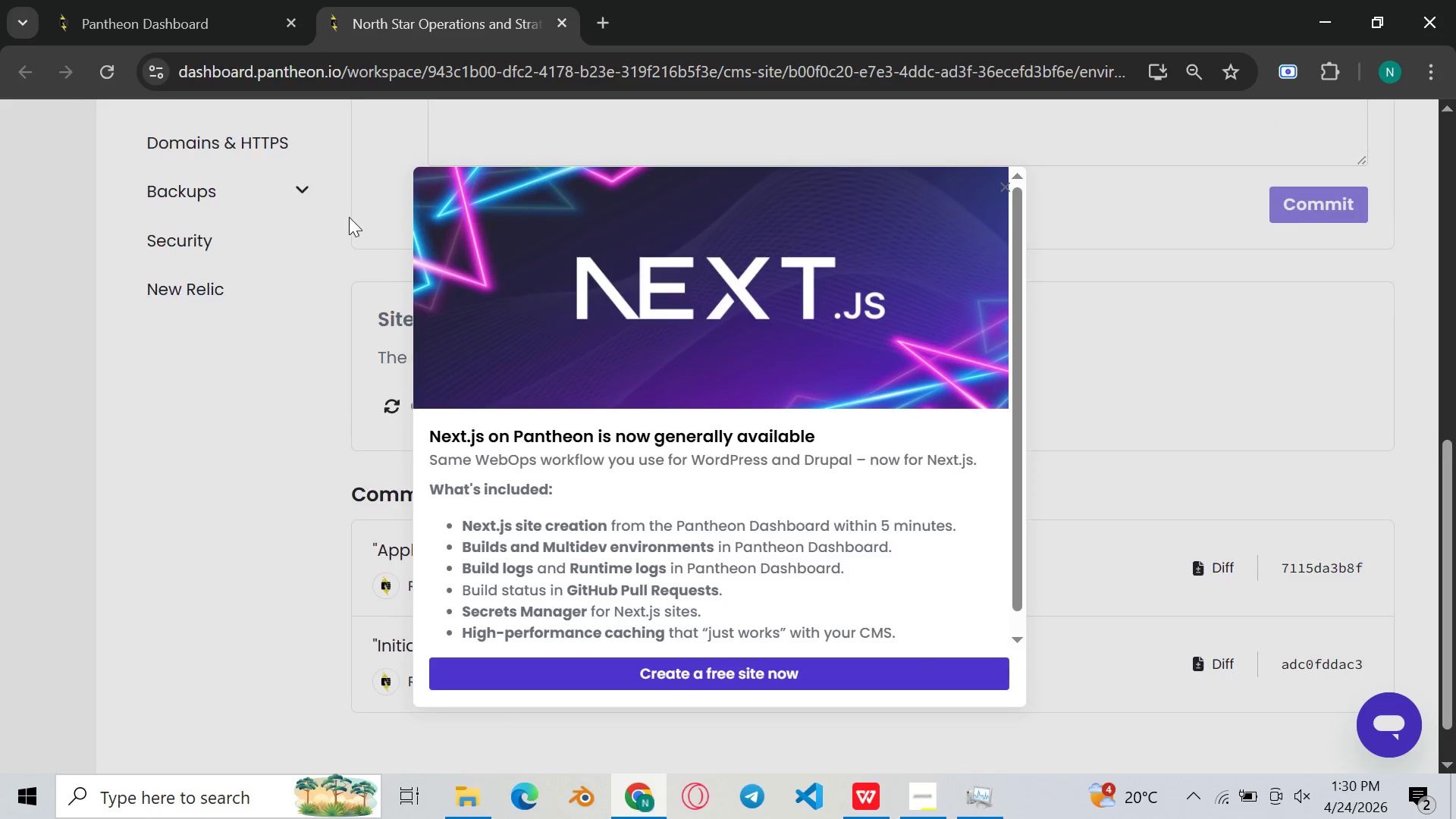 
scroll: coordinate [349, 217], scroll_direction: up, amount: 4.0
 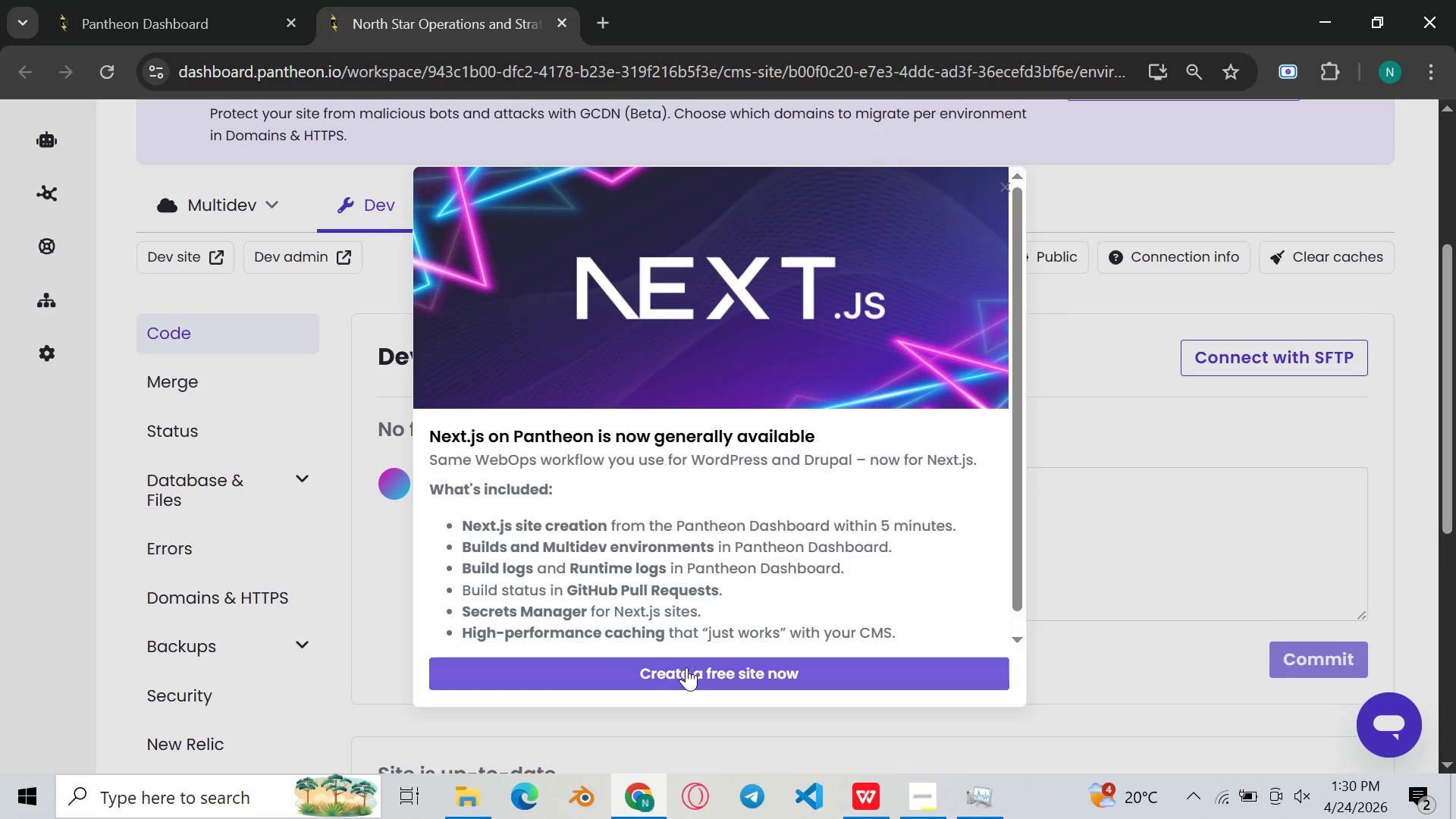 
left_click([687, 667])
 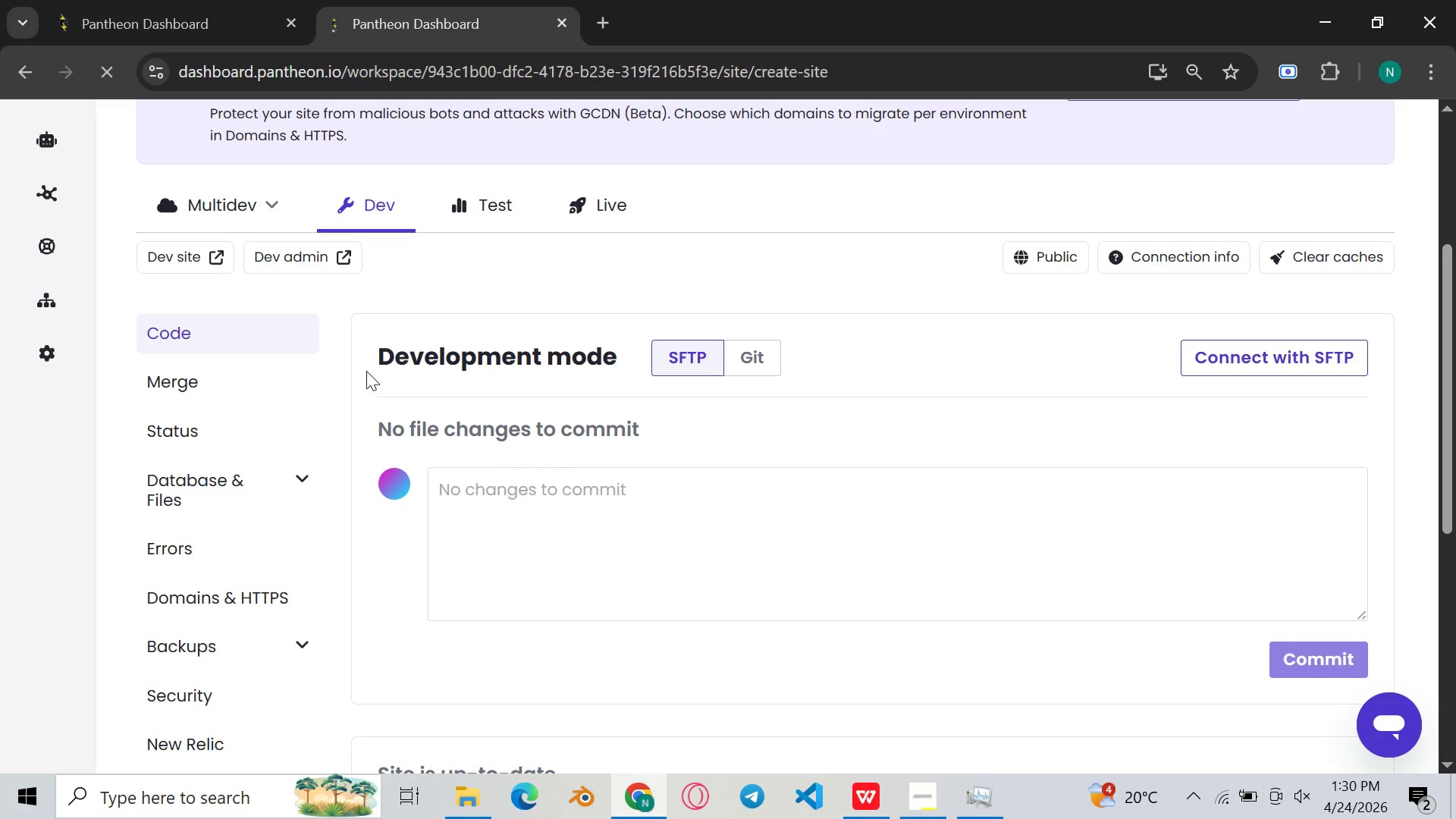 
scroll: coordinate [366, 370], scroll_direction: up, amount: 1.0
 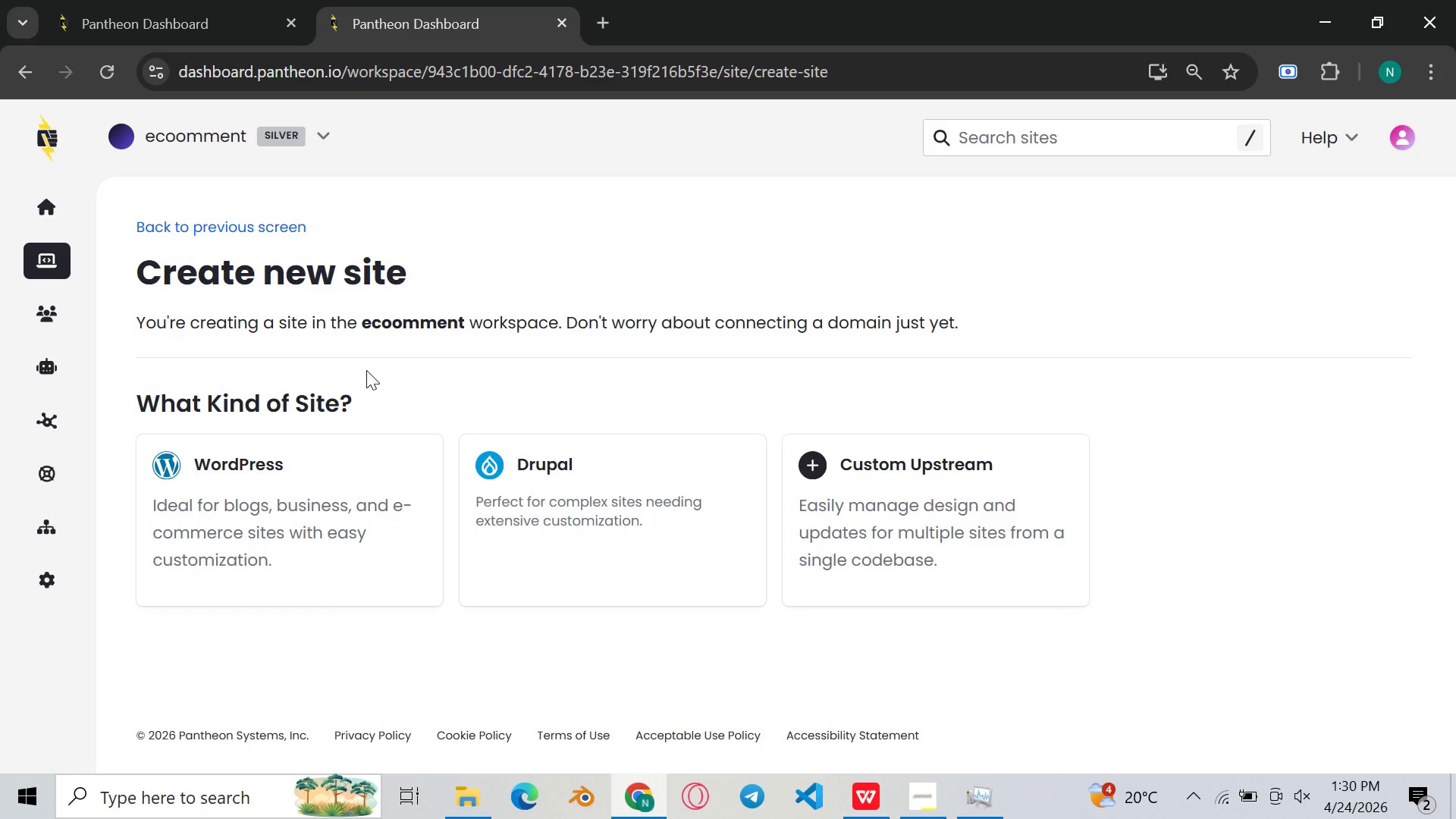 
scroll: coordinate [366, 370], scroll_direction: down, amount: 2.0
 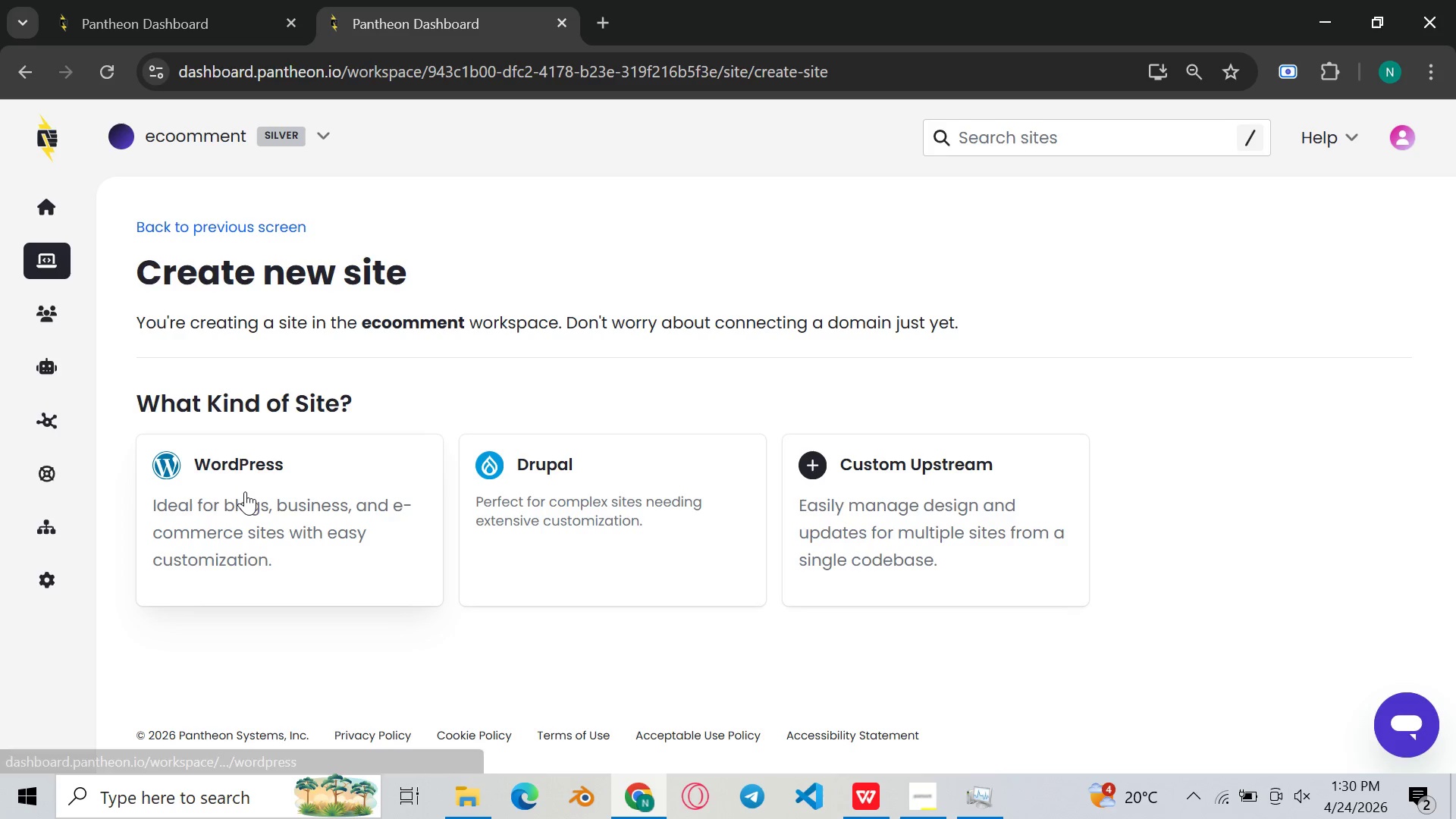 
left_click([245, 491])
 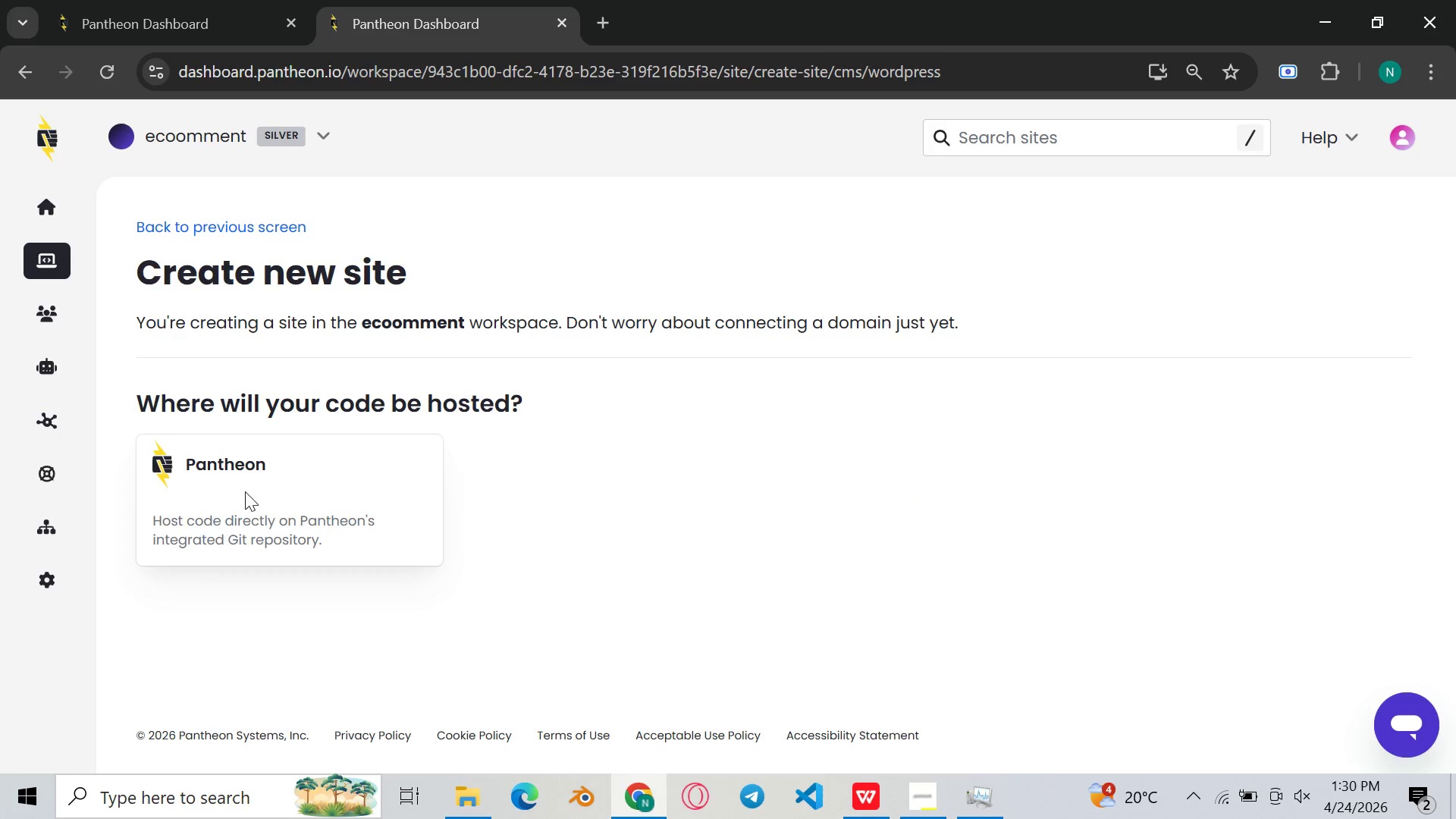 
left_click([245, 491])
 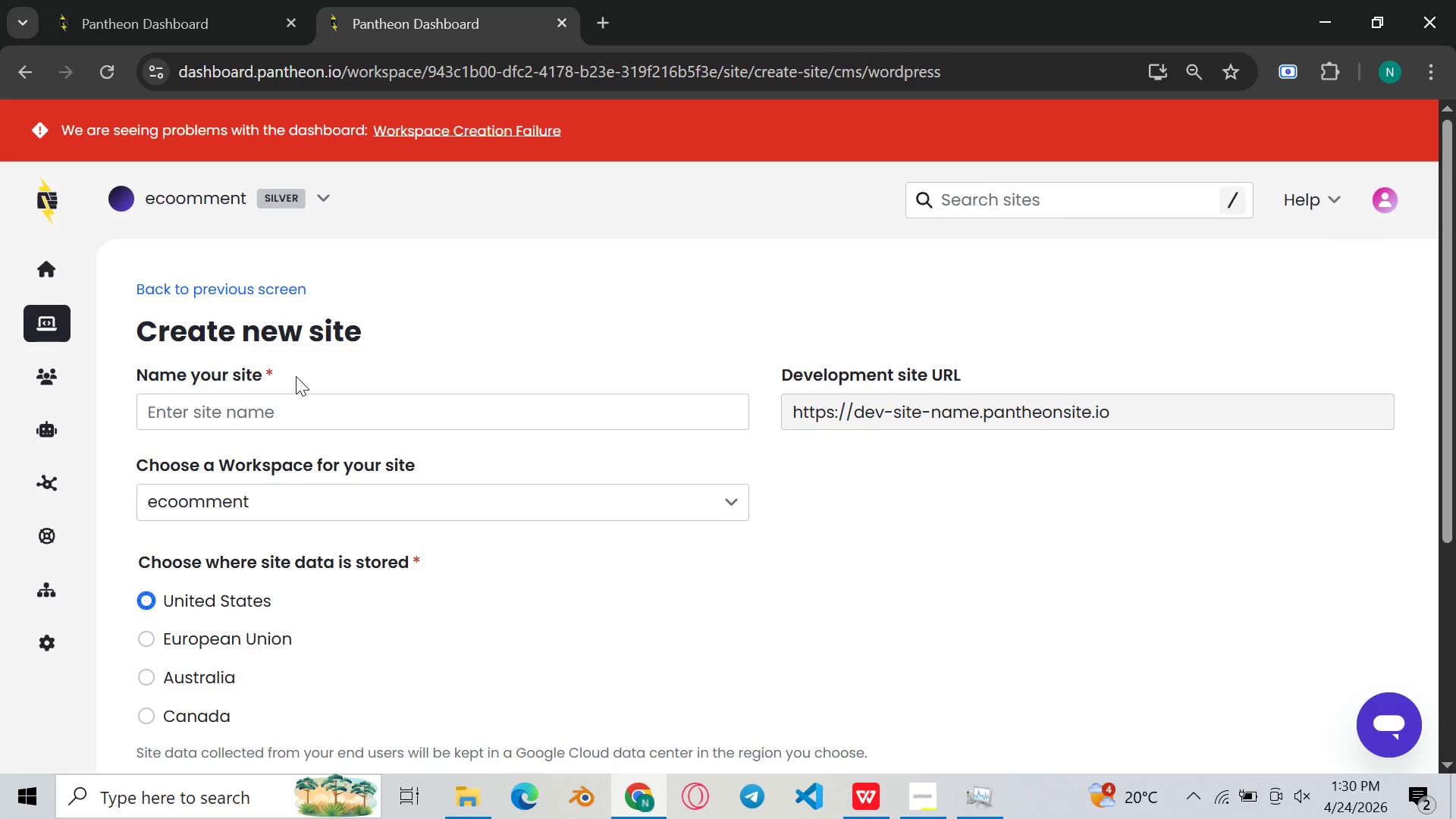 
left_click([0, 818])
 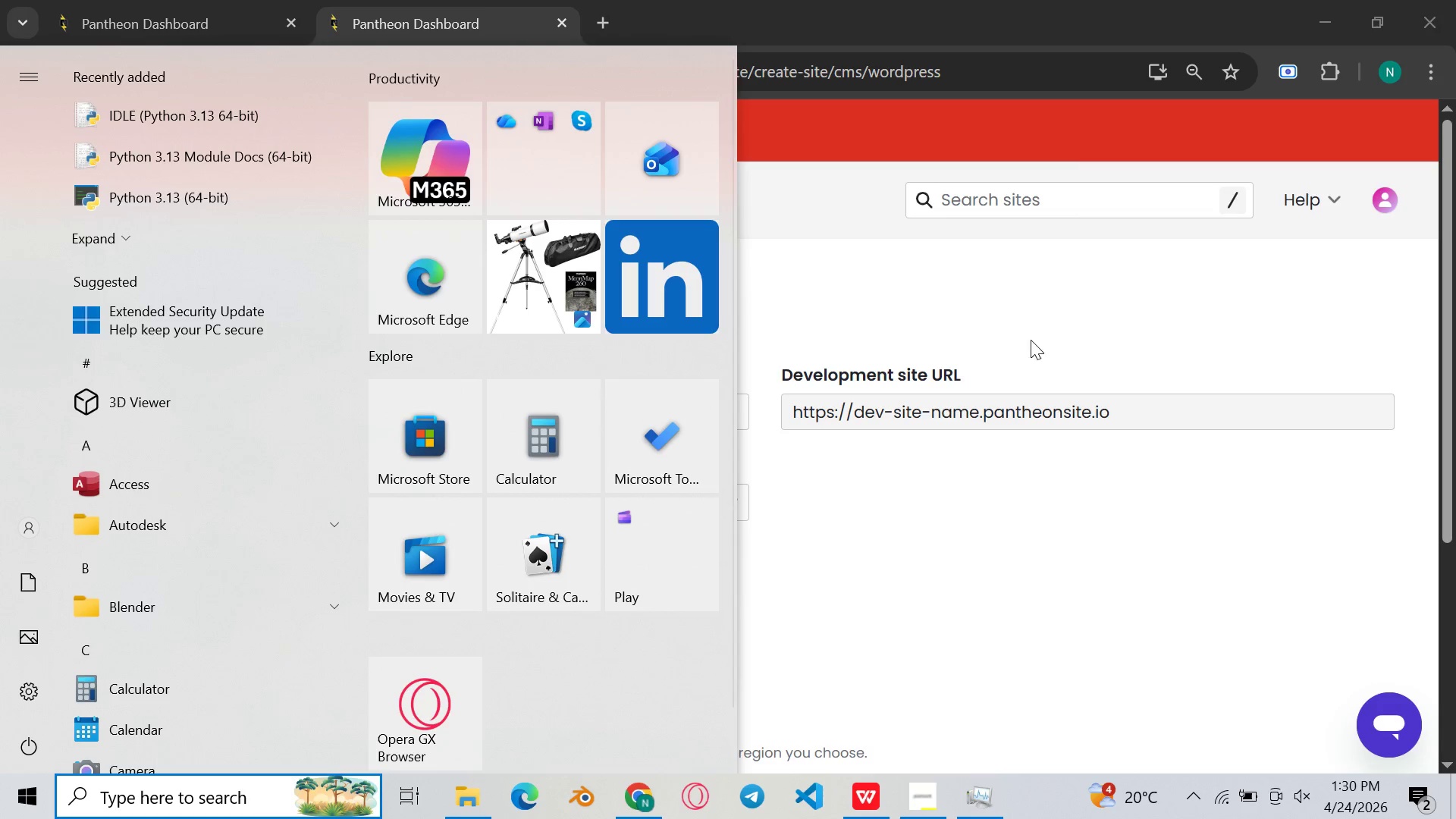 
left_click([1106, 378])
 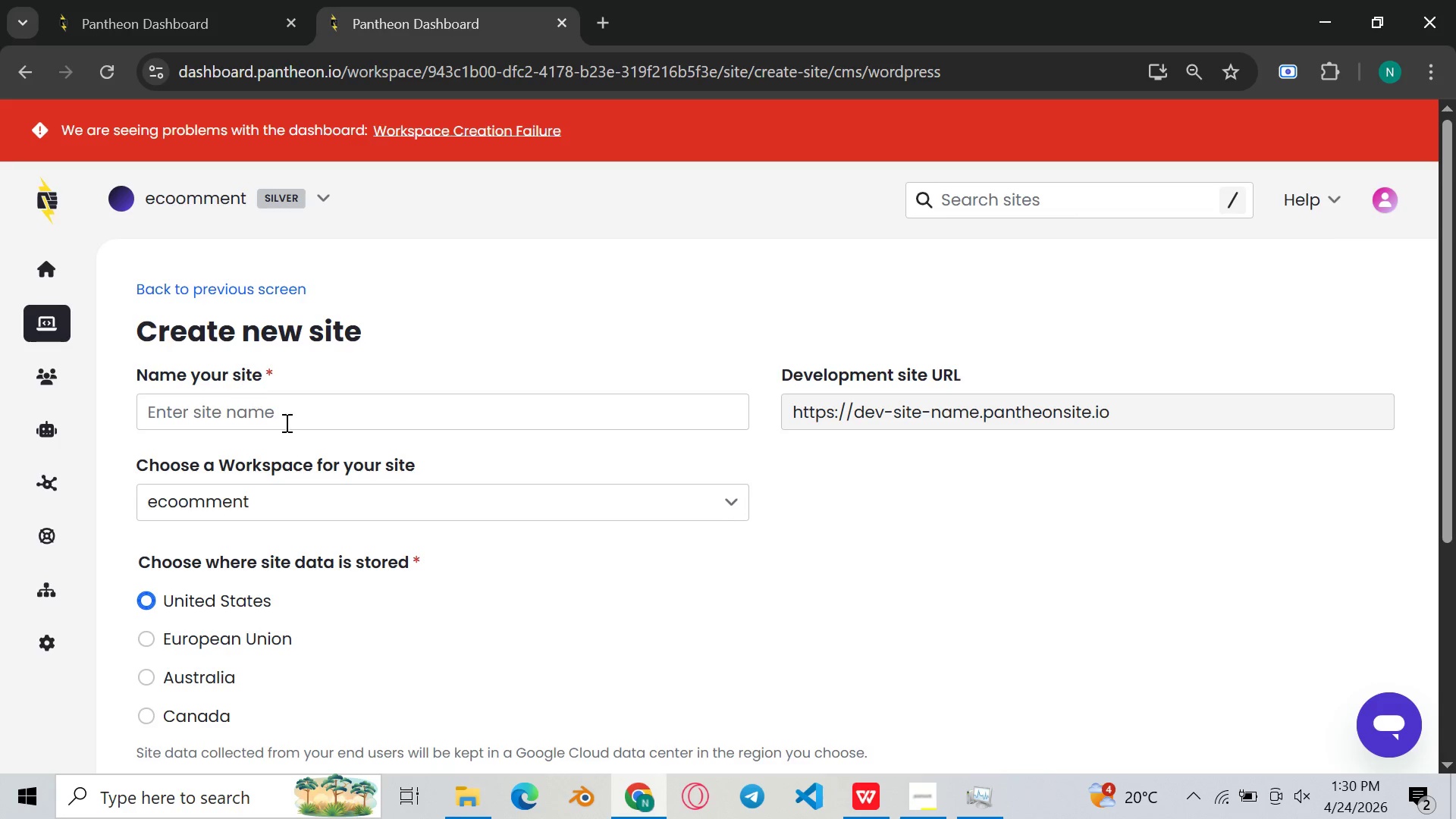 
left_click([290, 425])
 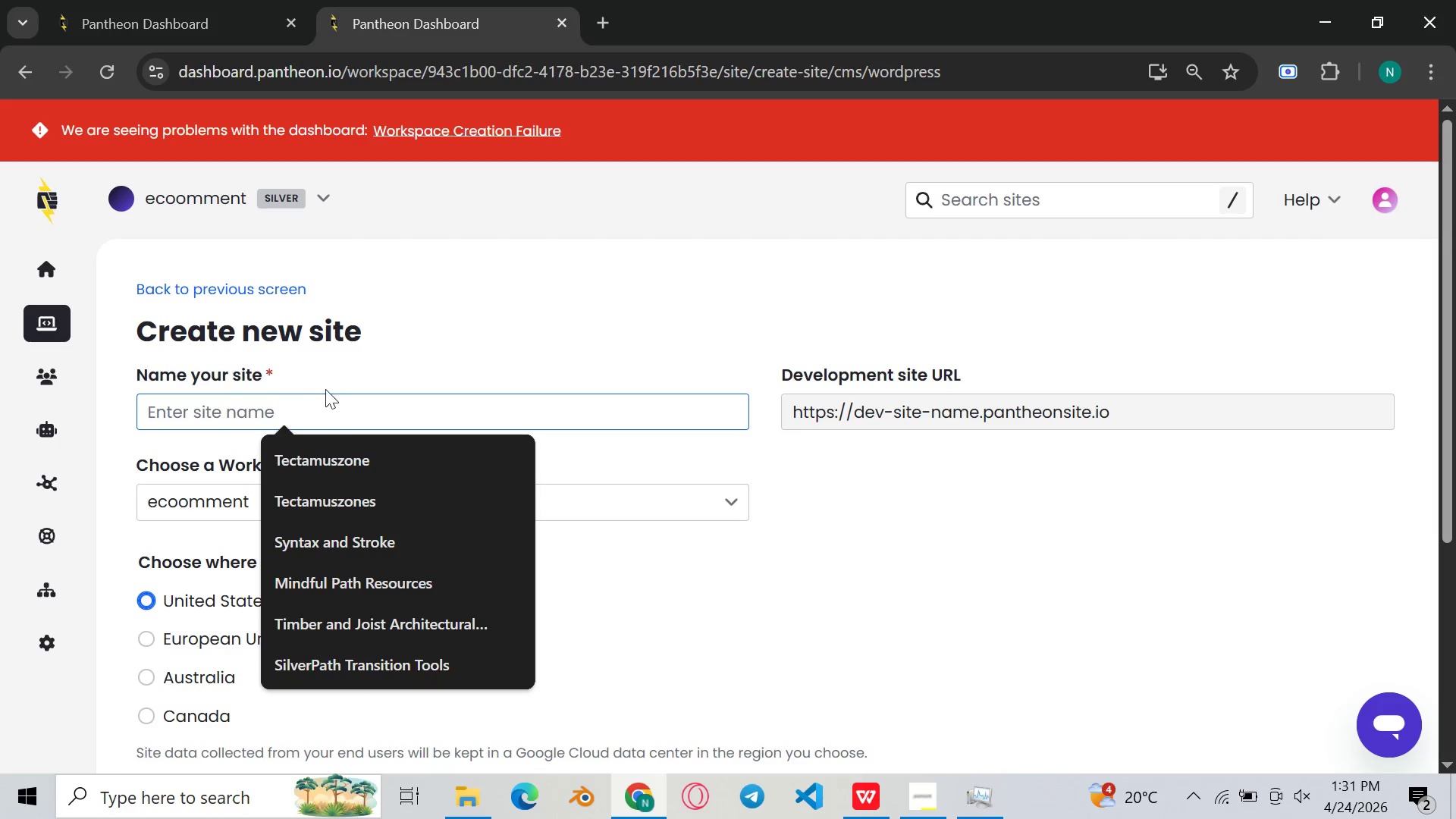 
key(Control+V)
 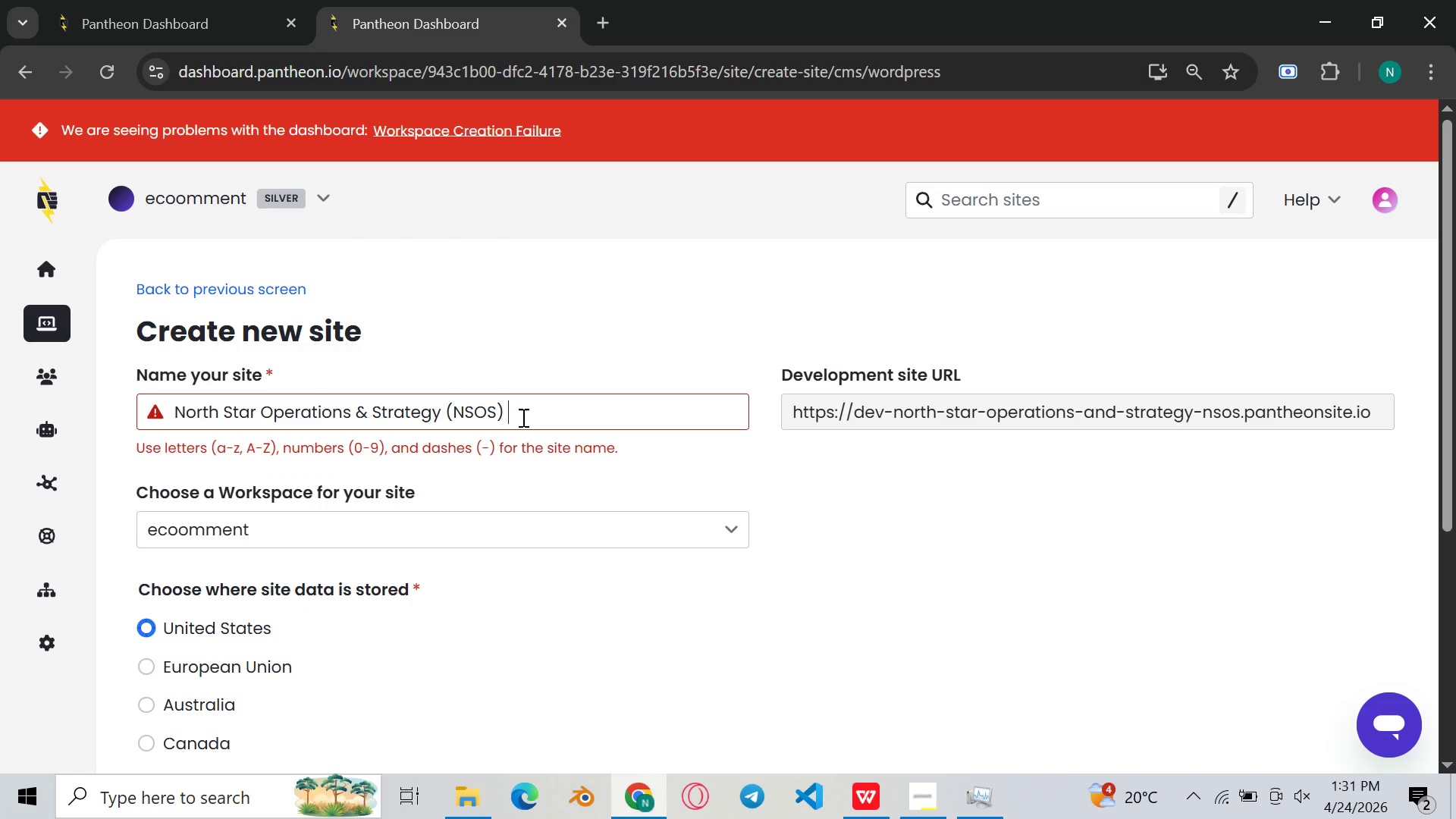 
left_click([521, 414])
 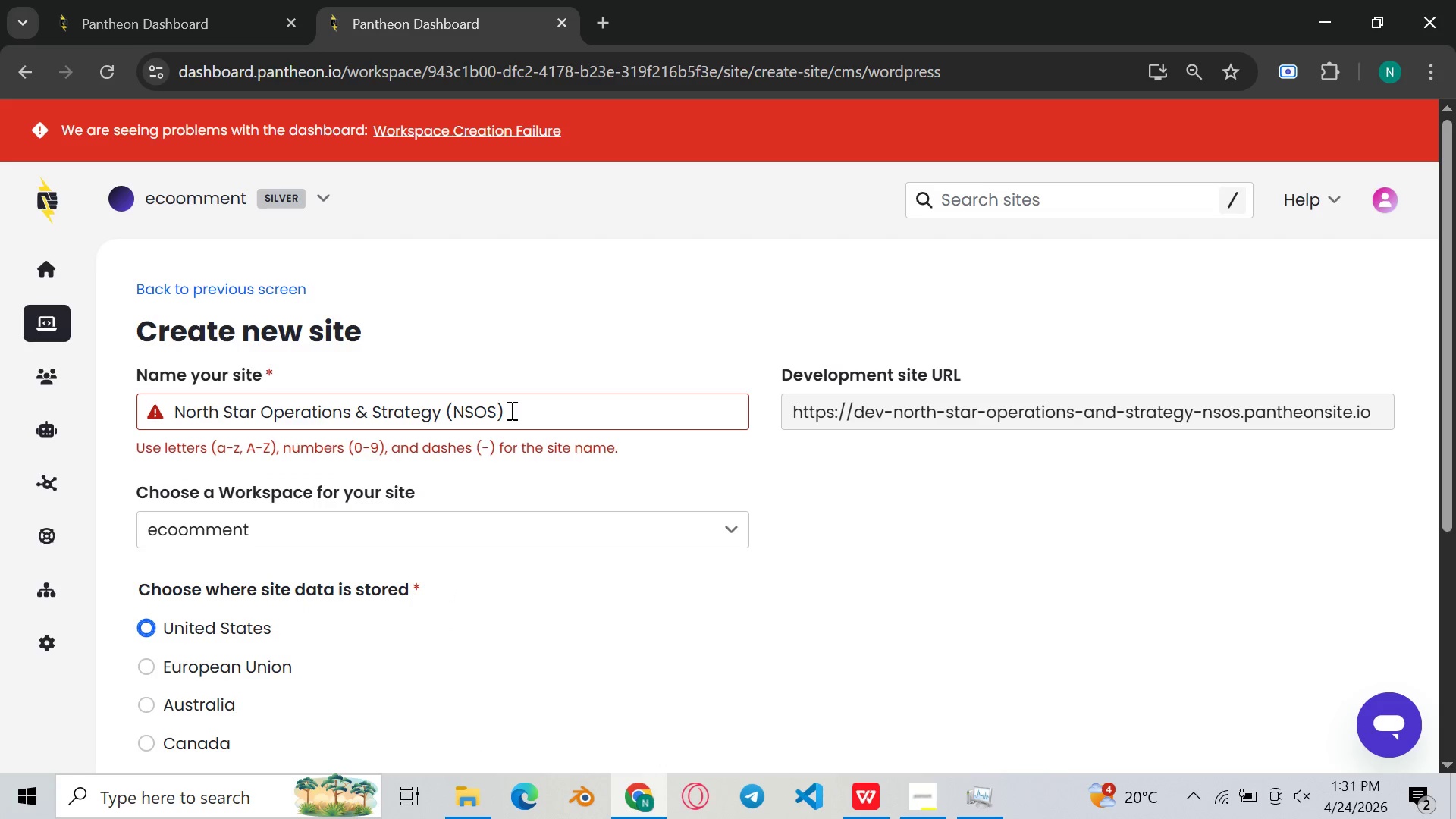 
key(ArrowLeft)
 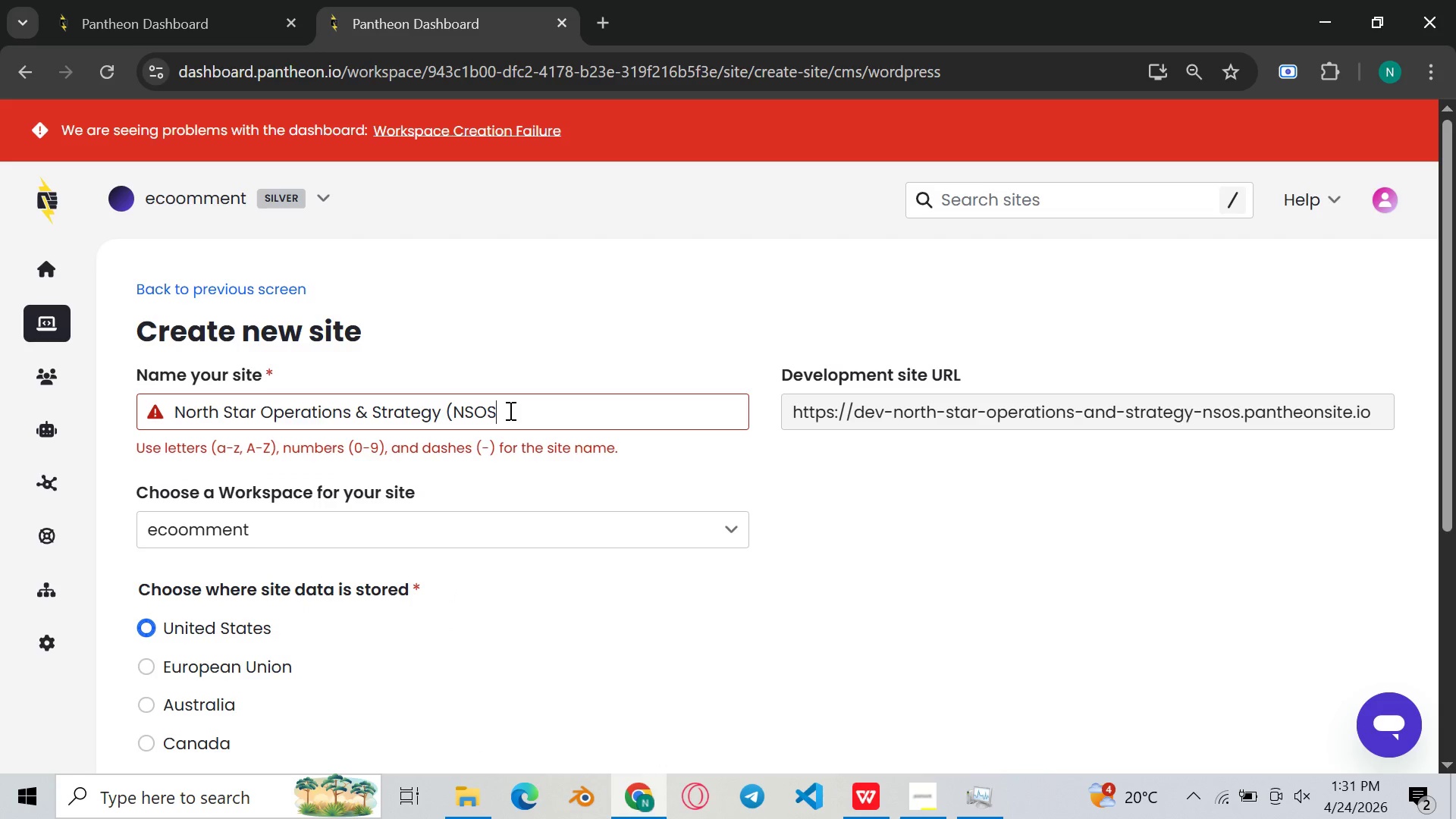 
key(Backspace)
 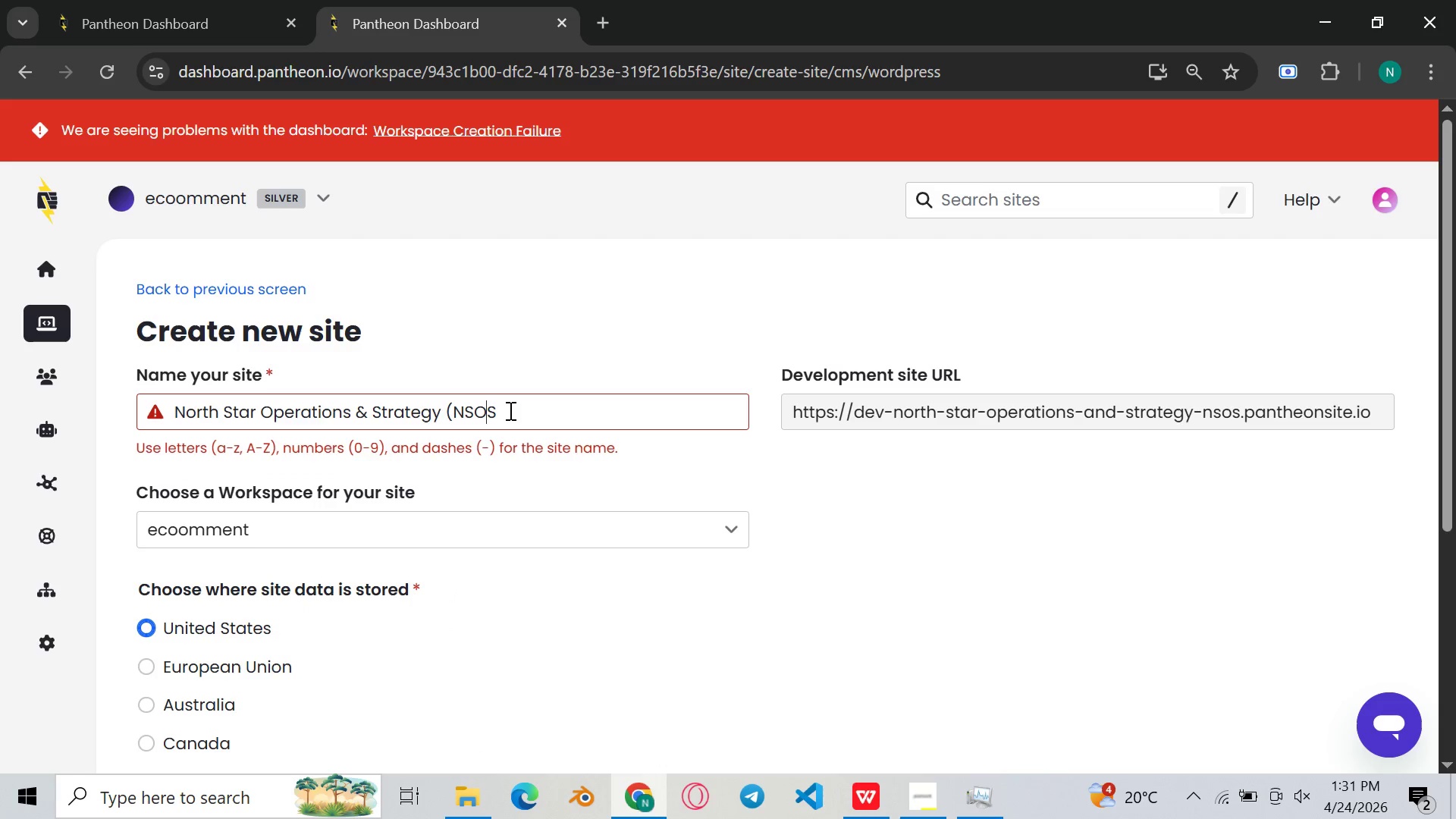 
hold_key(key=ArrowLeft, duration=0.72)
 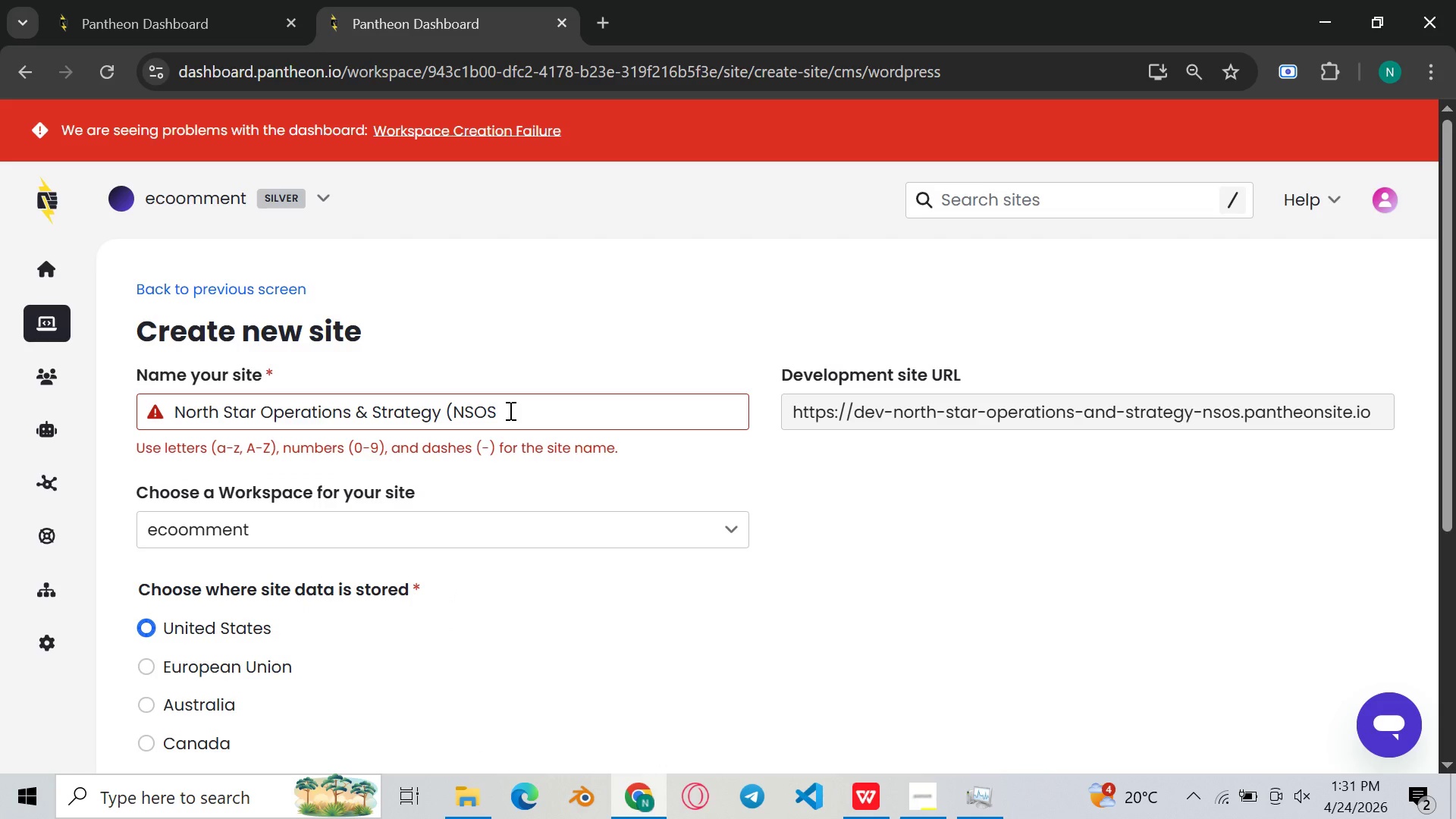 
key(ArrowRight)
 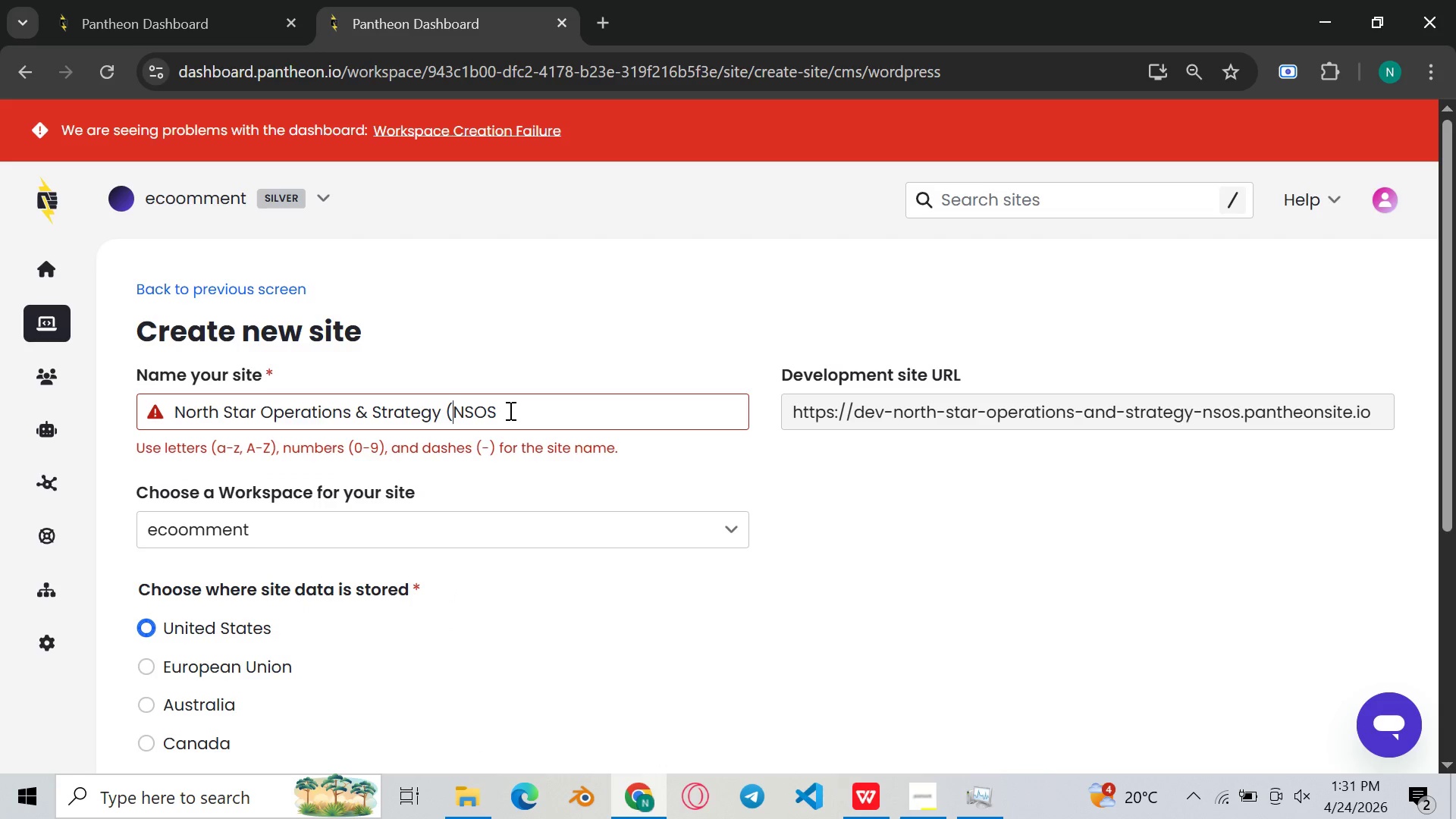 
key(ArrowRight)
 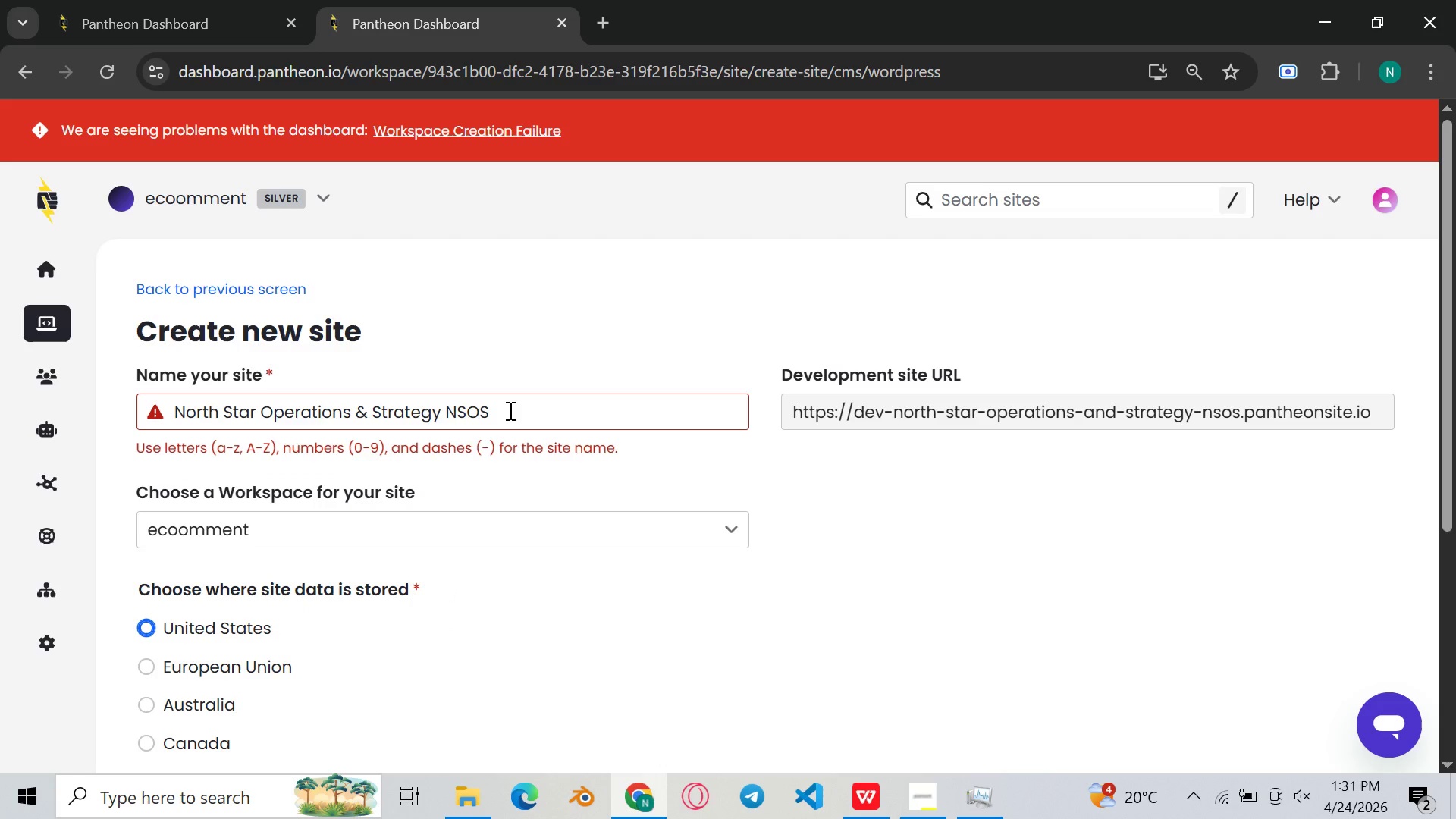 
key(Backspace)
 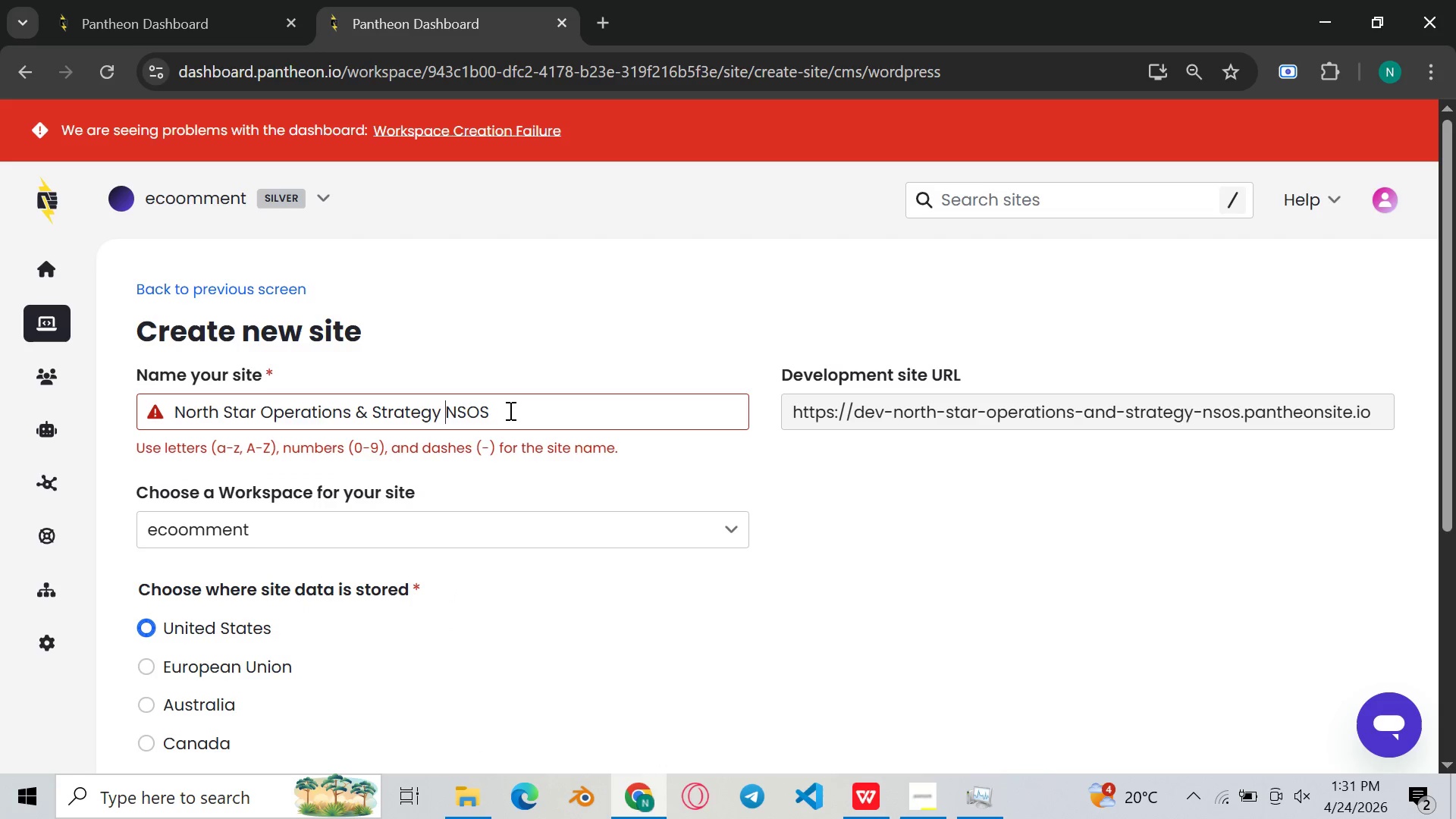 
key(Minus)
 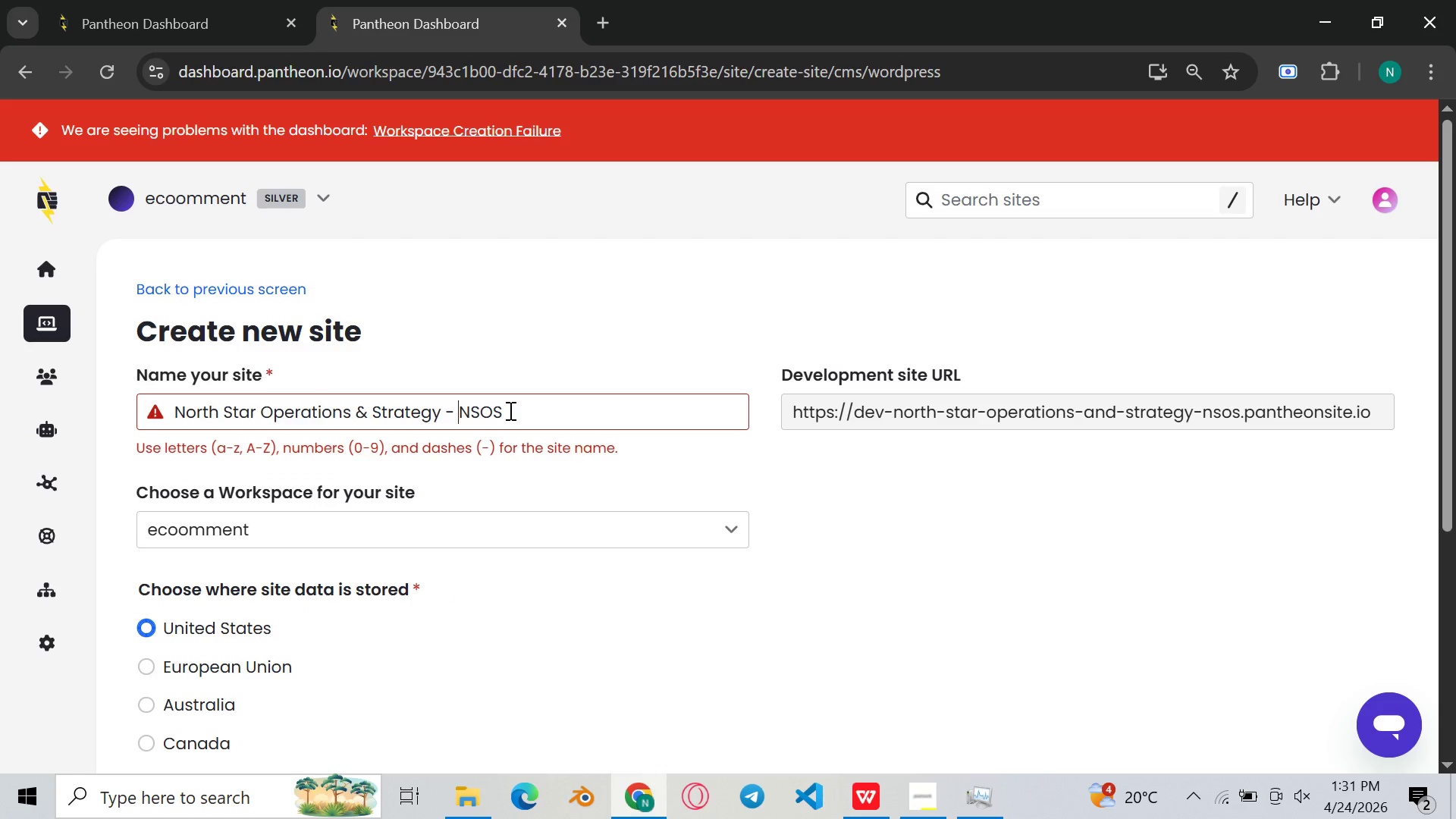 
key(Space)
 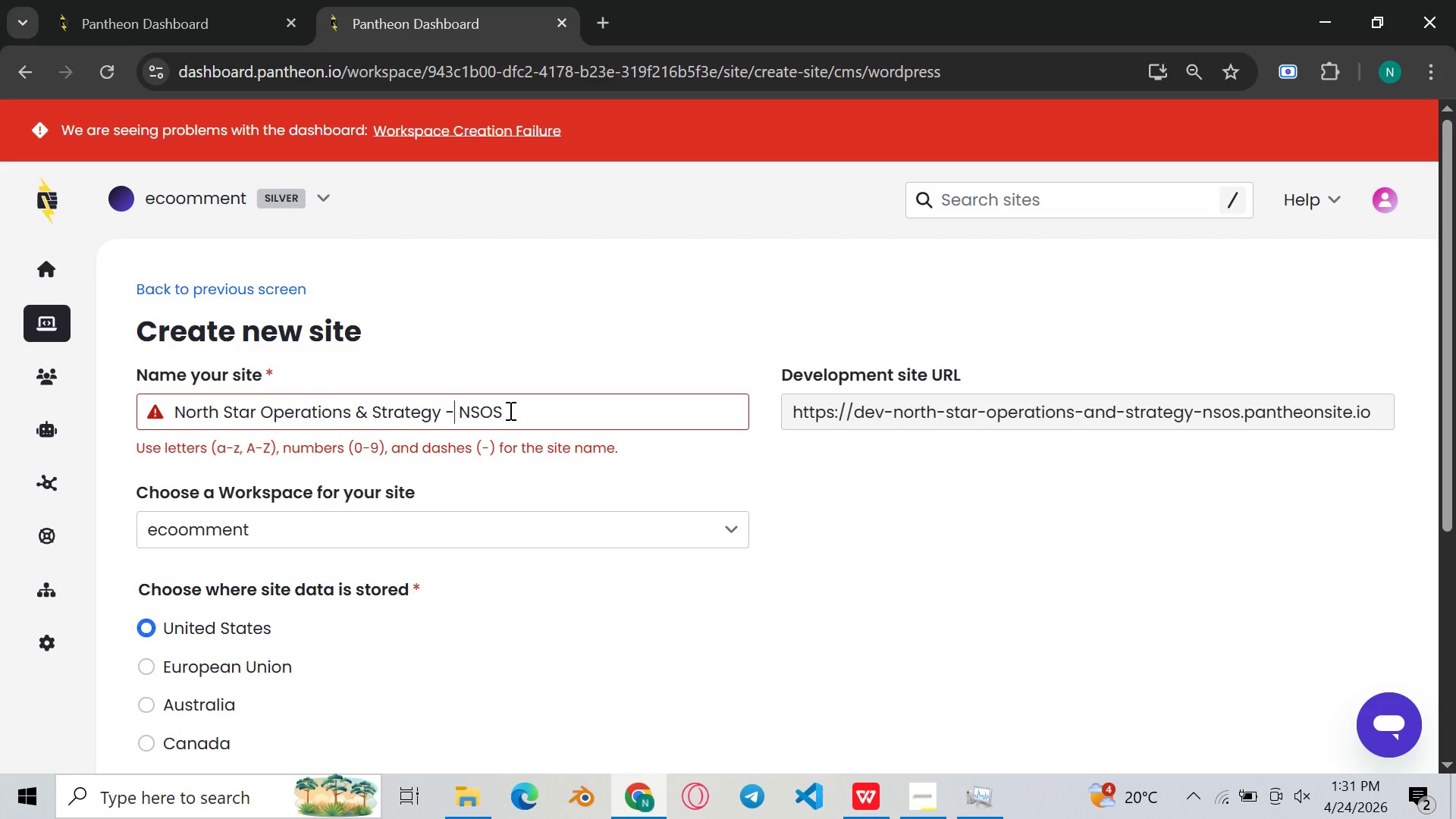 
hold_key(key=ArrowLeft, duration=0.73)
 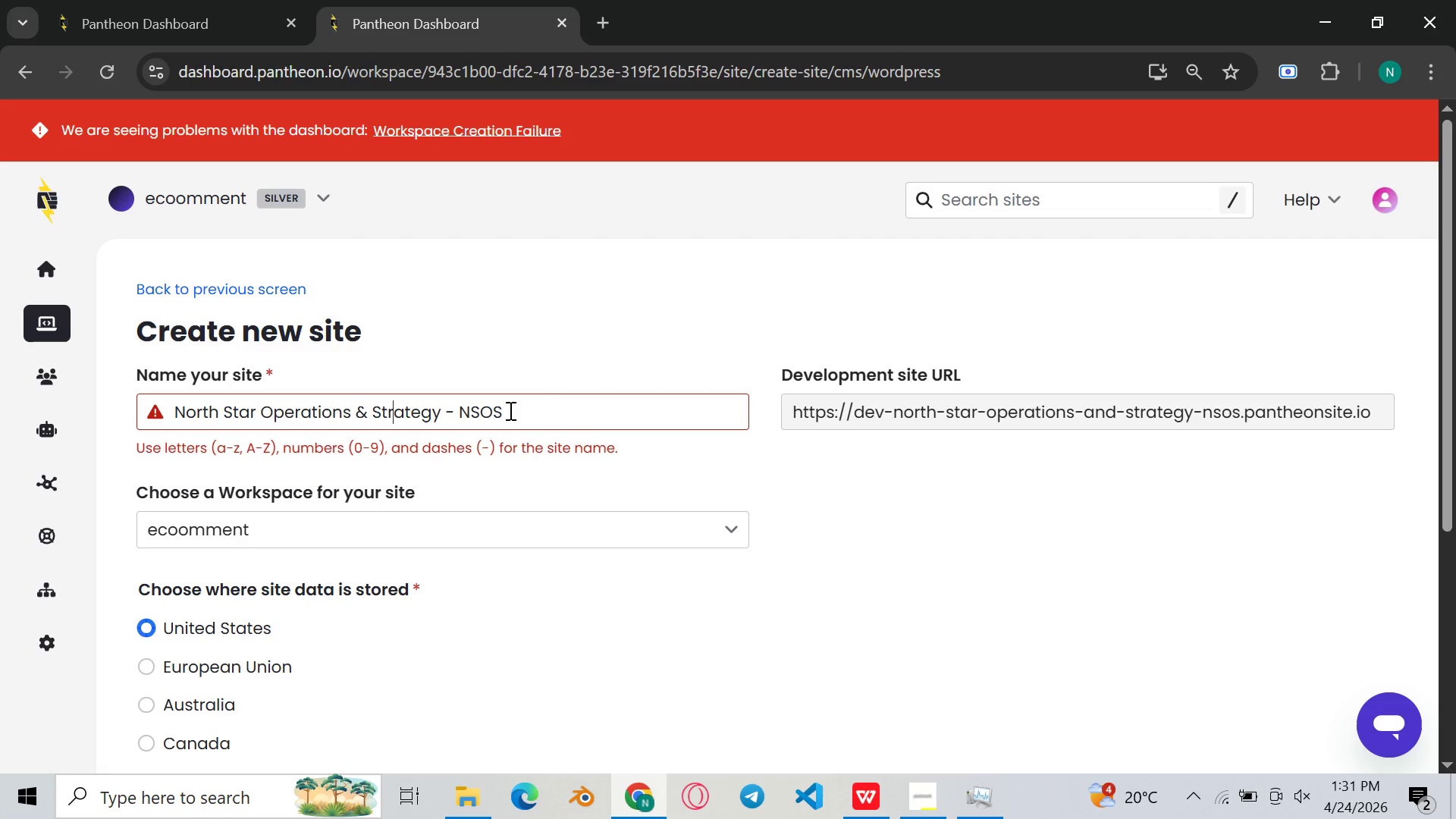 
key(ArrowLeft)
 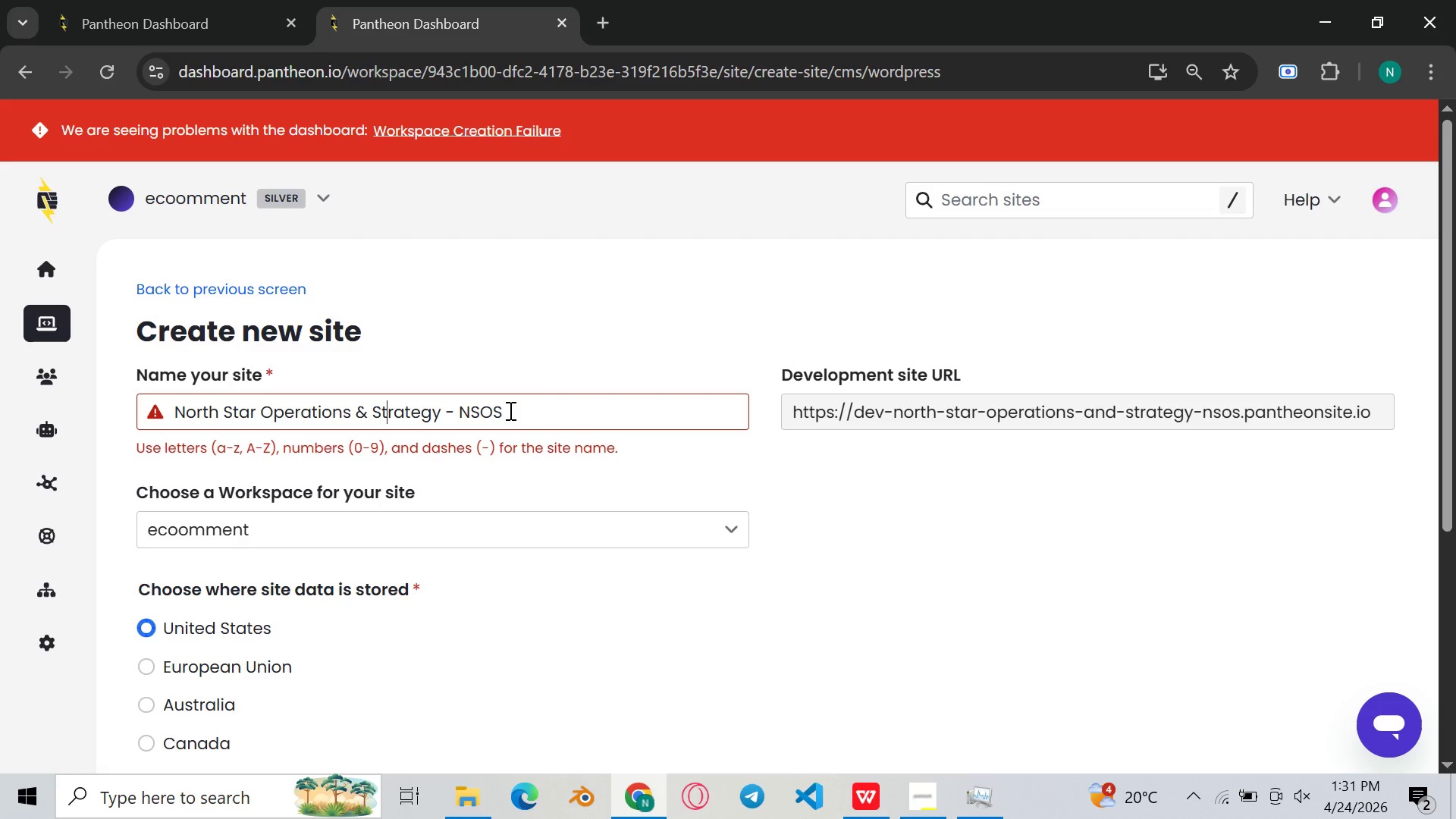 
key(ArrowLeft)
 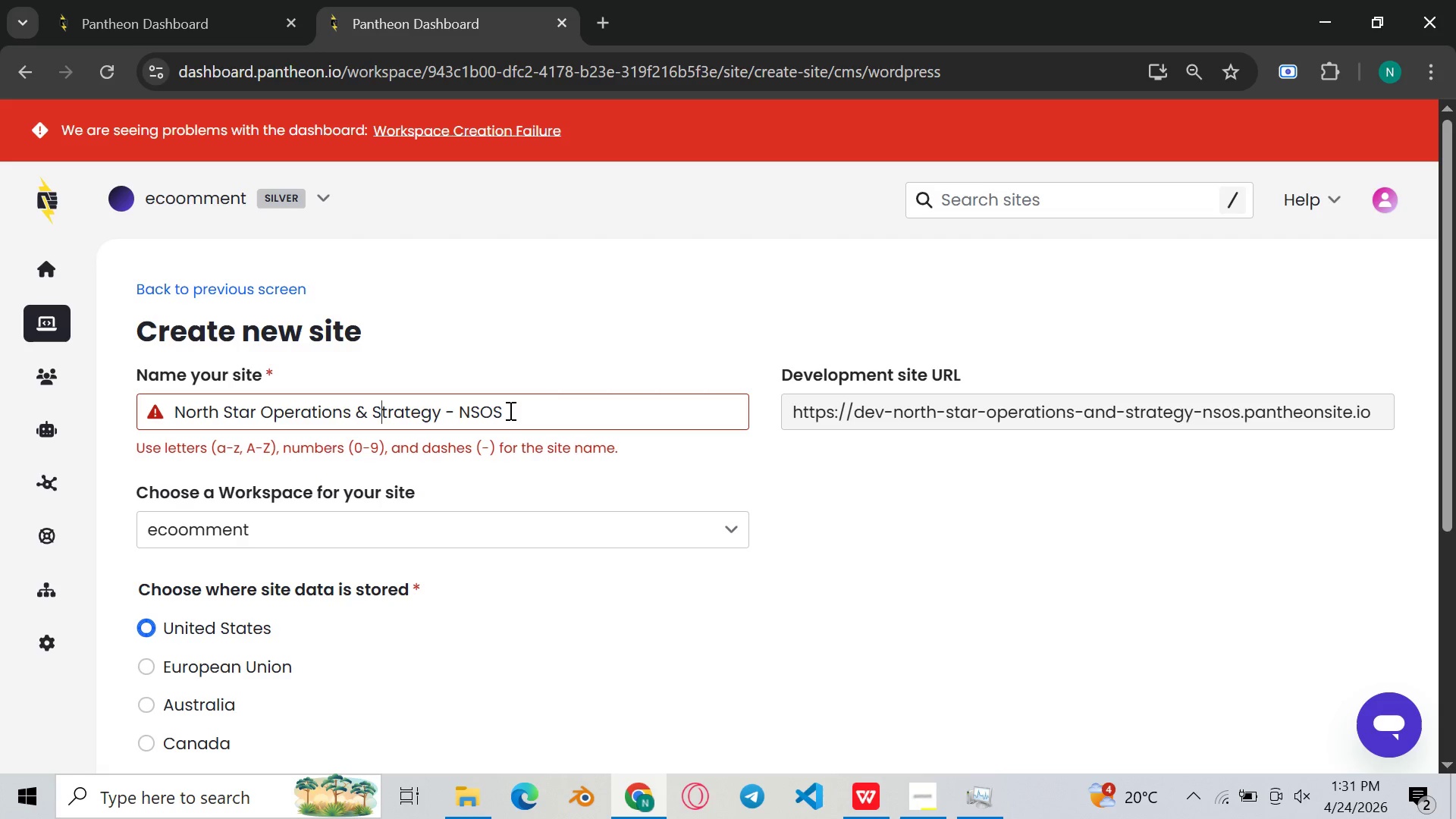 
key(ArrowLeft)
 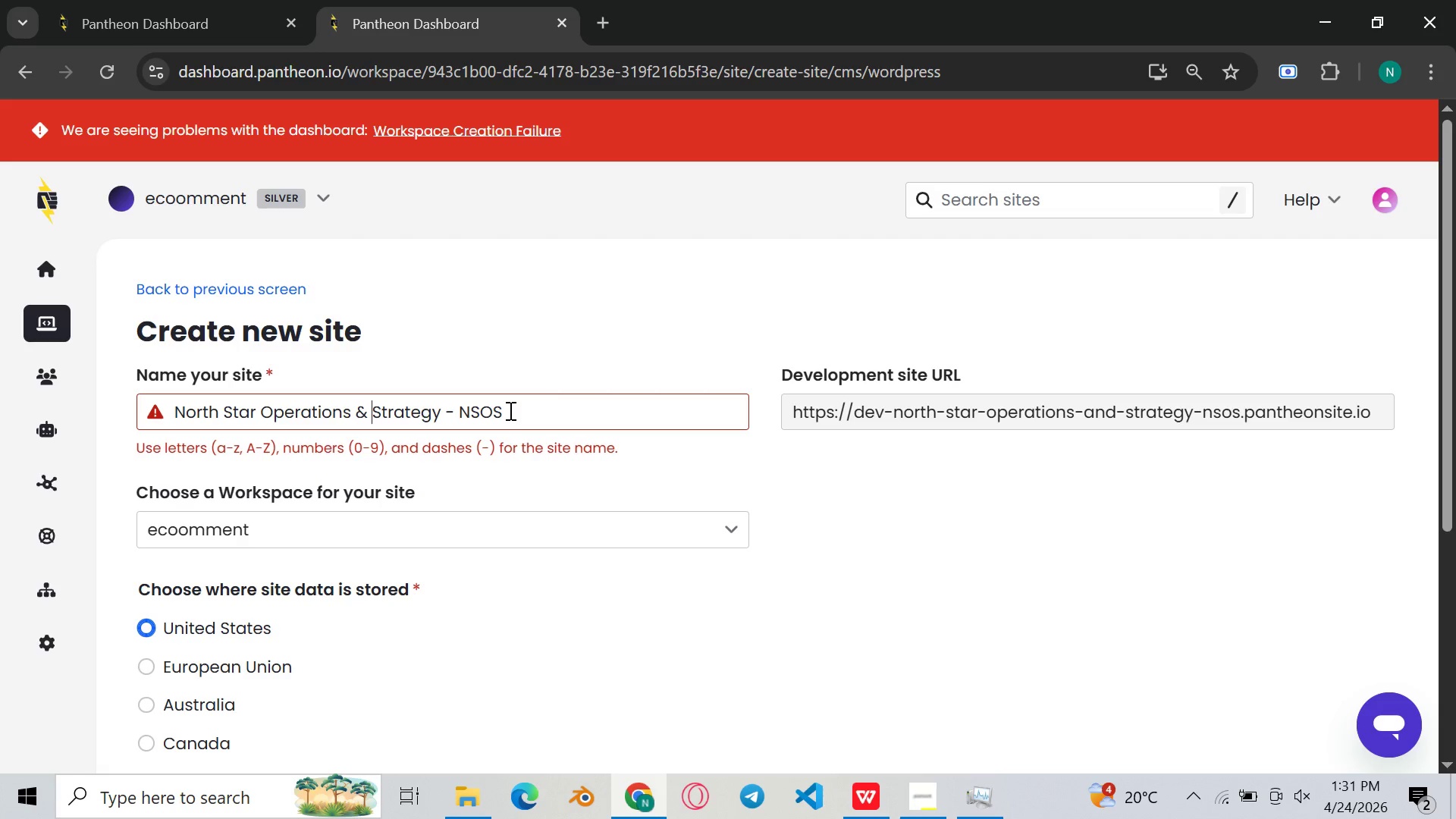 
key(ArrowLeft)
 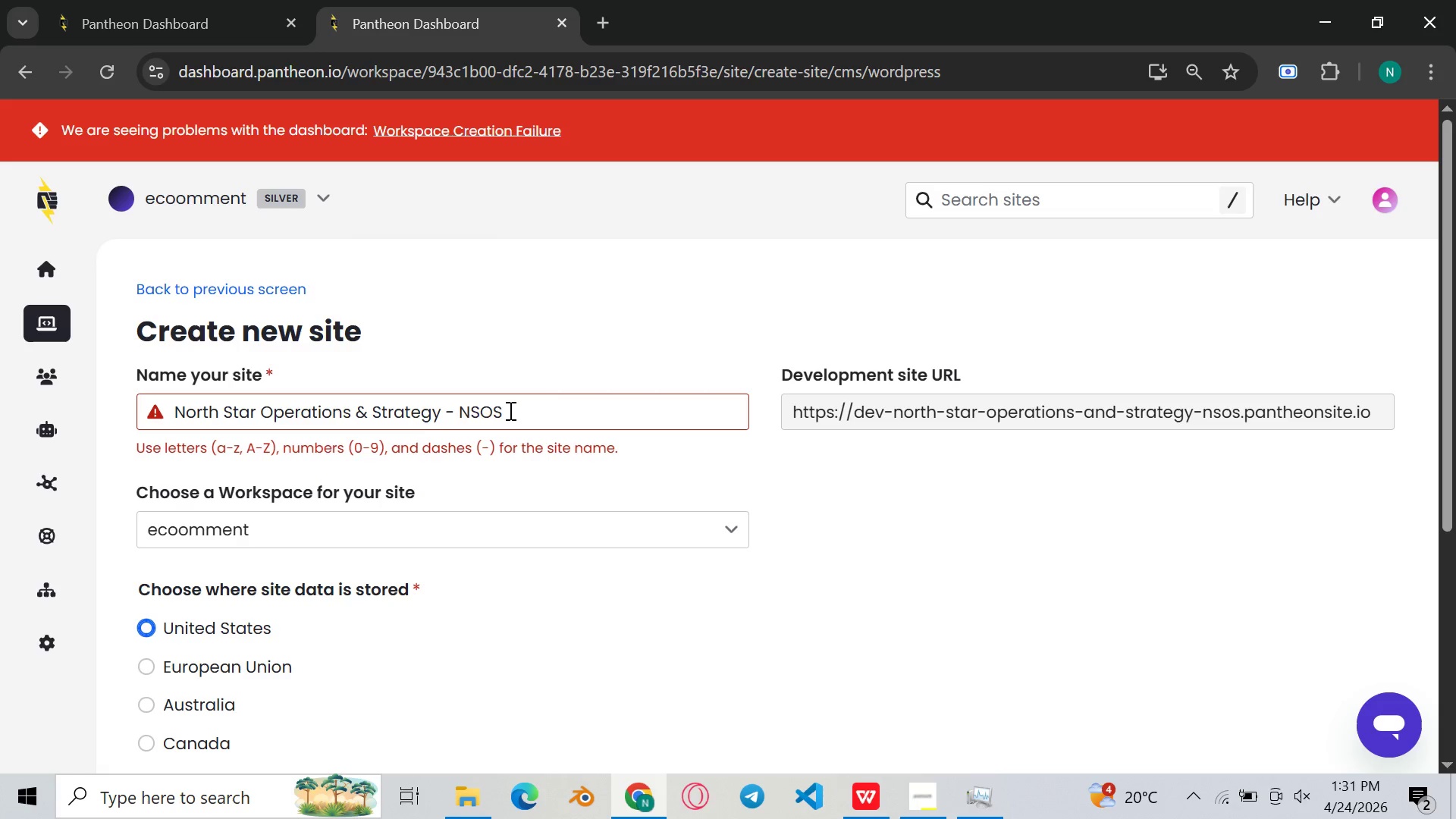 
key(Backspace)
key(Backspace)
type(and )
 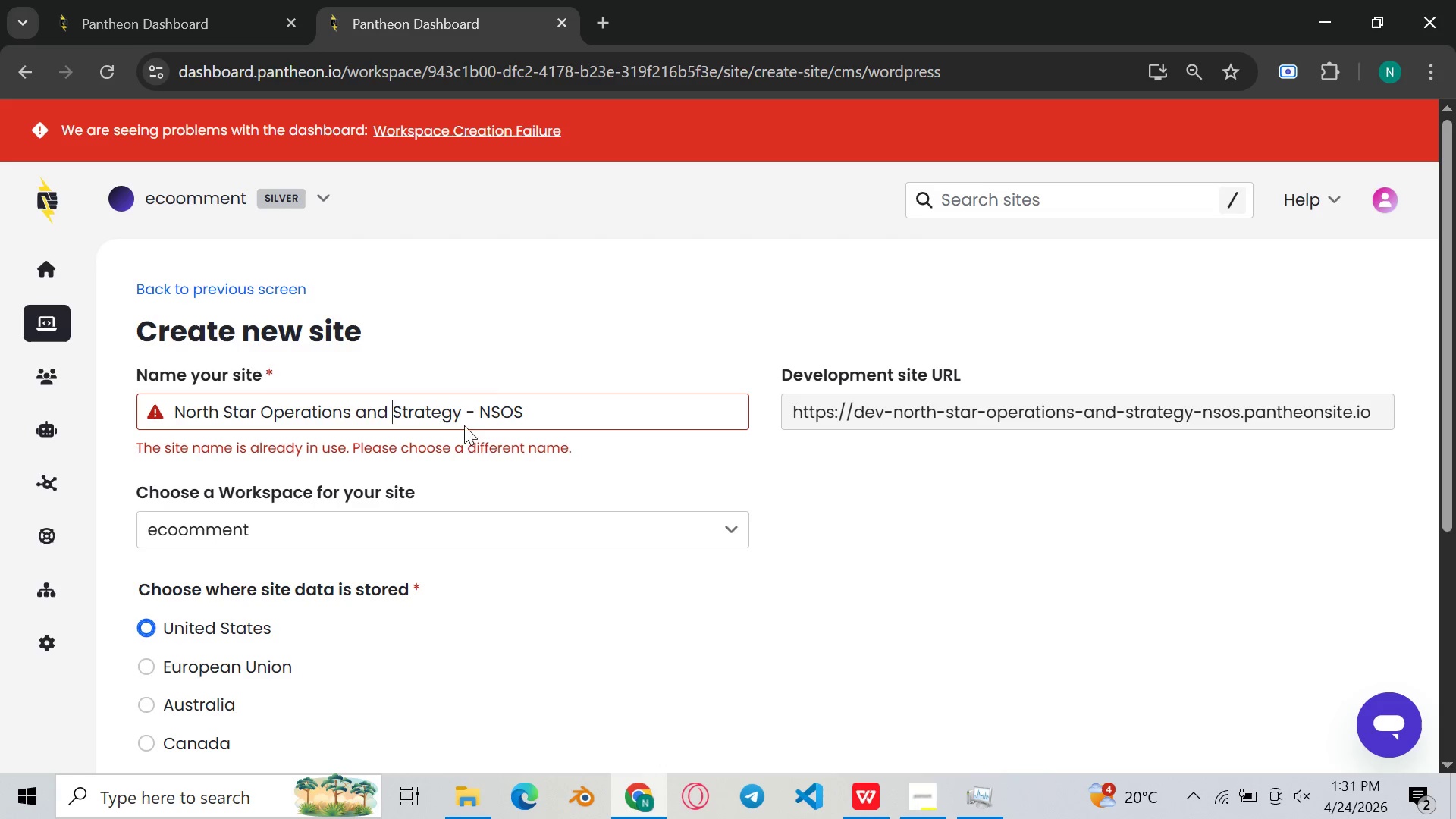 
wait(8.12)
 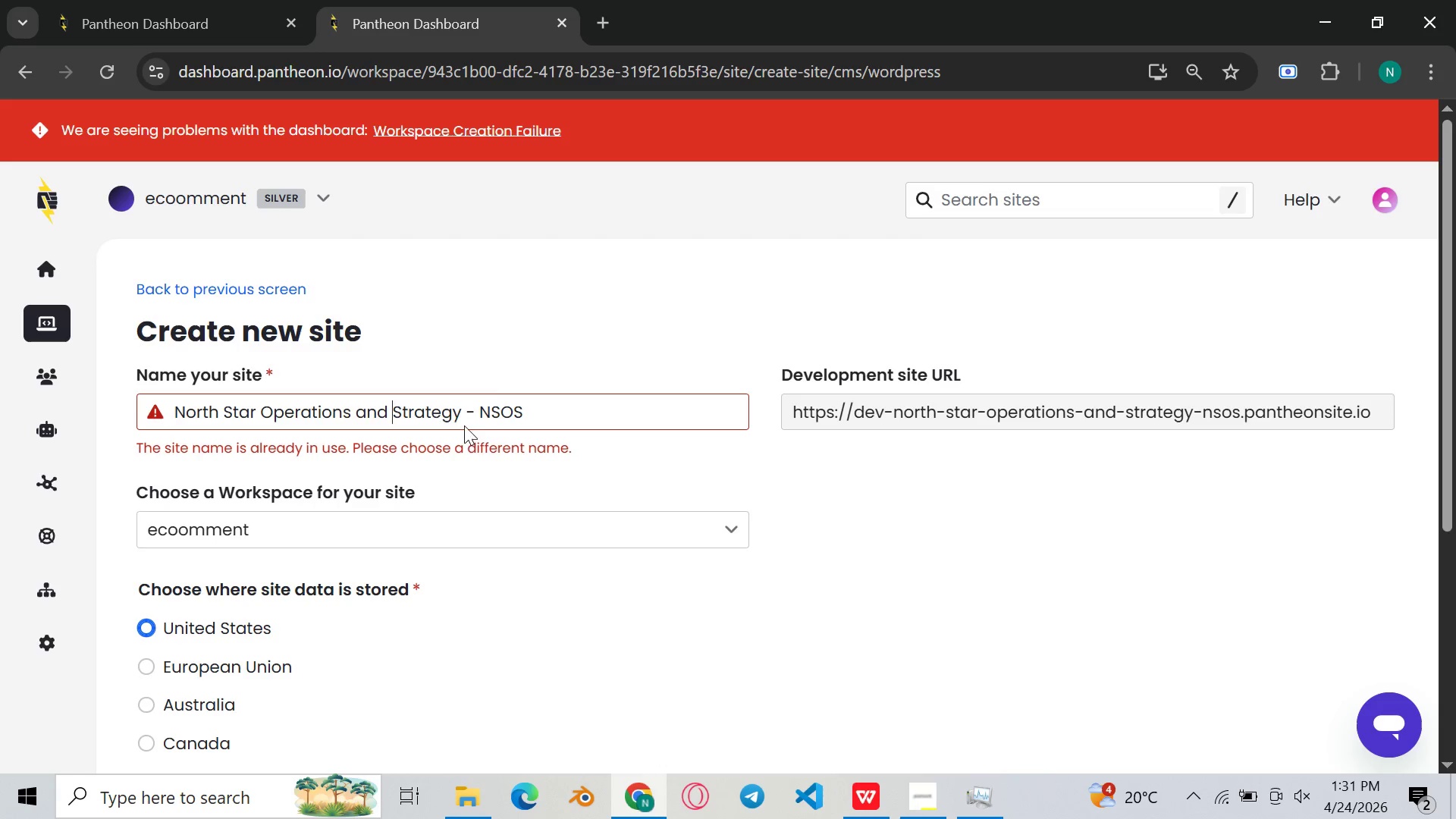 
left_click([482, 413])
 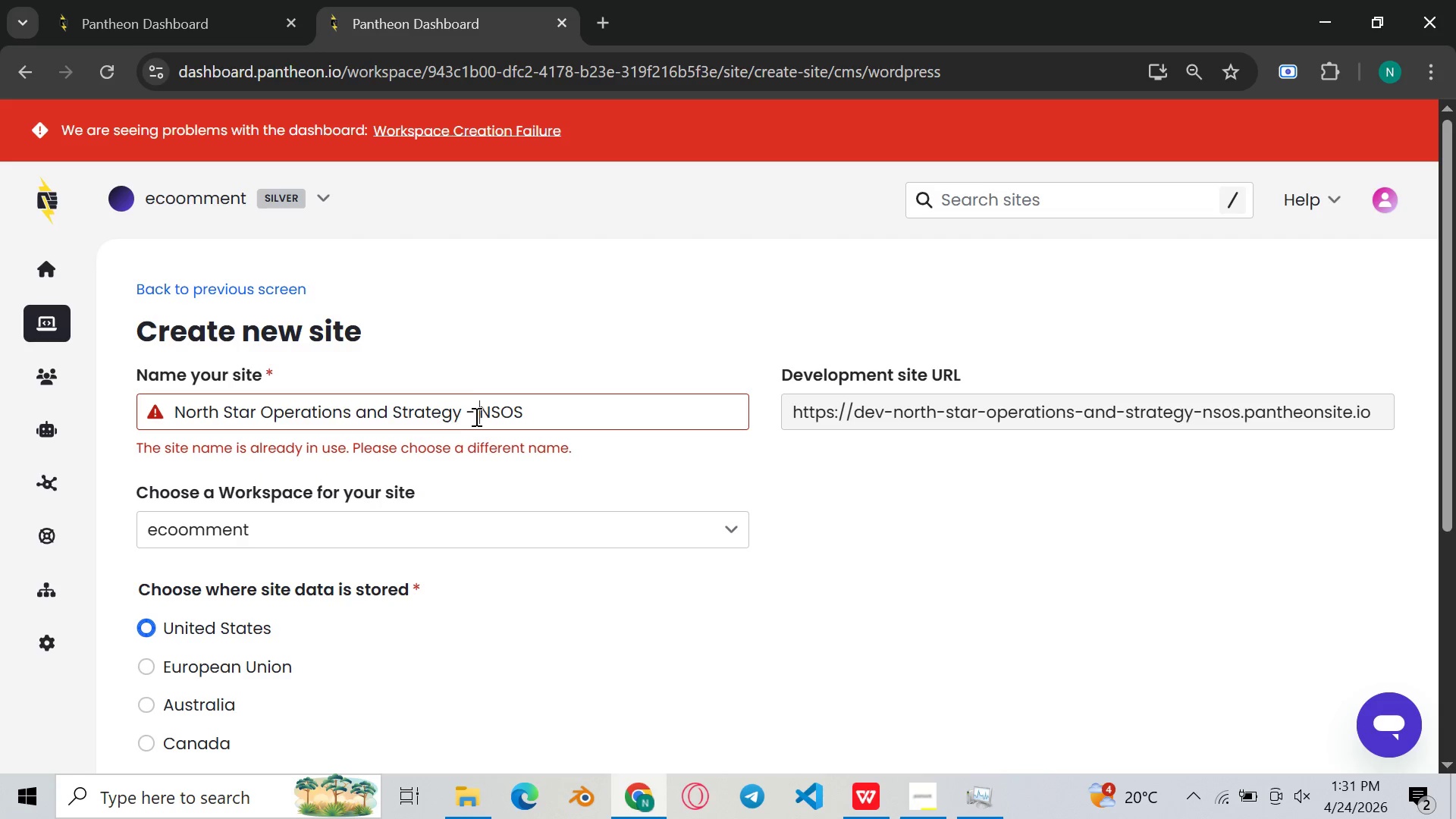 
left_click([475, 416])
 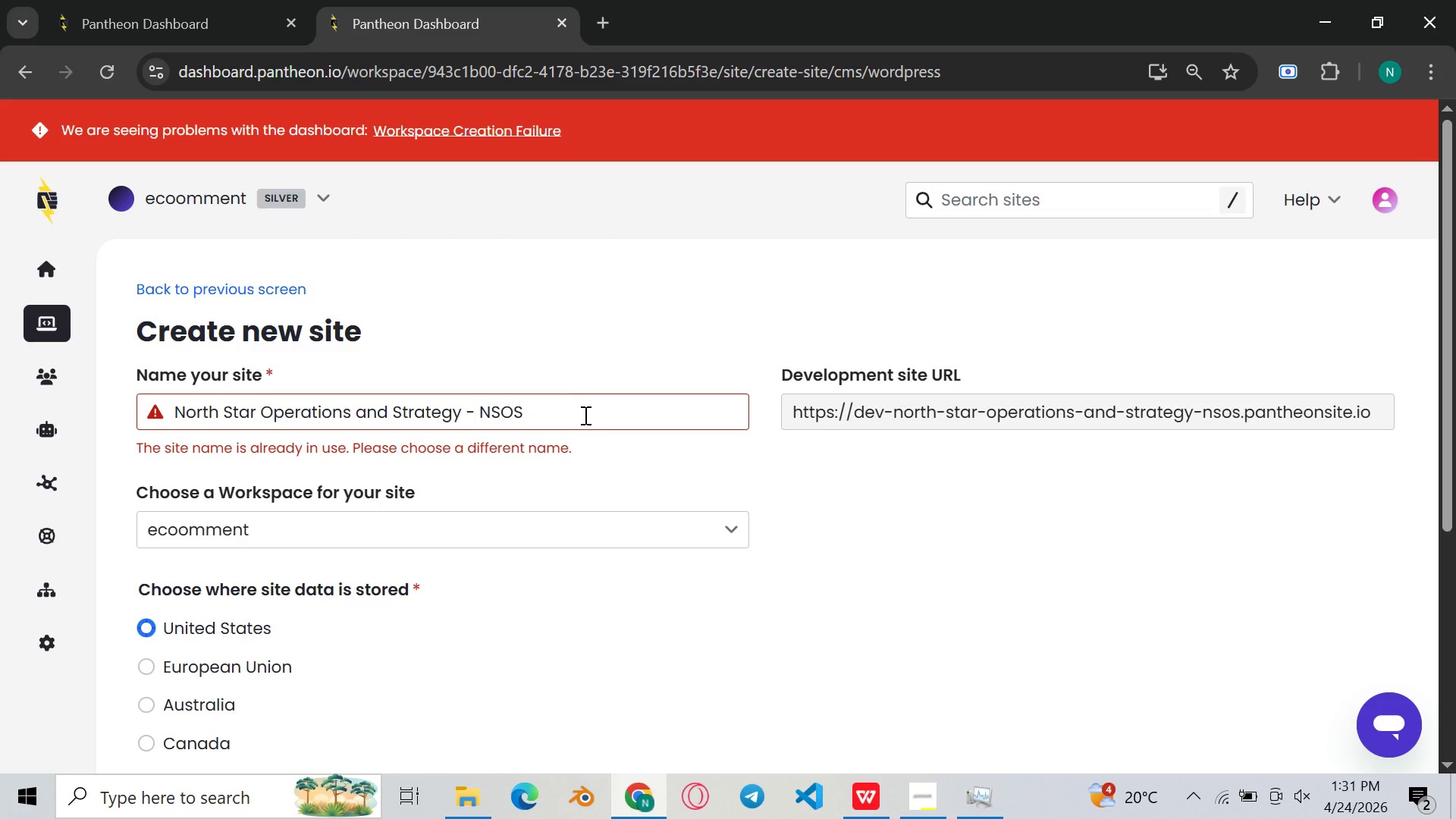 
scroll: coordinate [503, 472], scroll_direction: up, amount: 2.0
 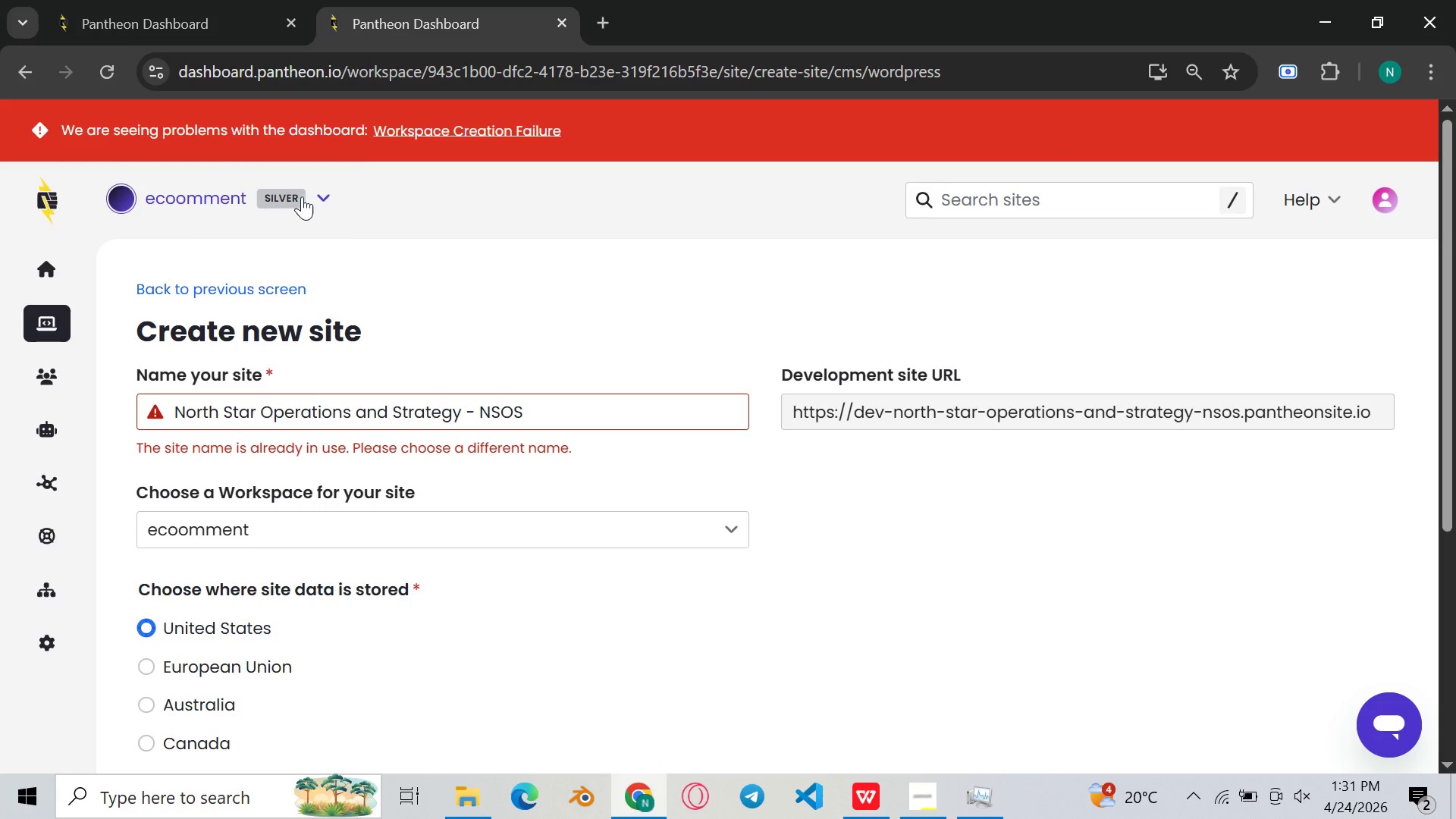 
left_click([150, 0])
 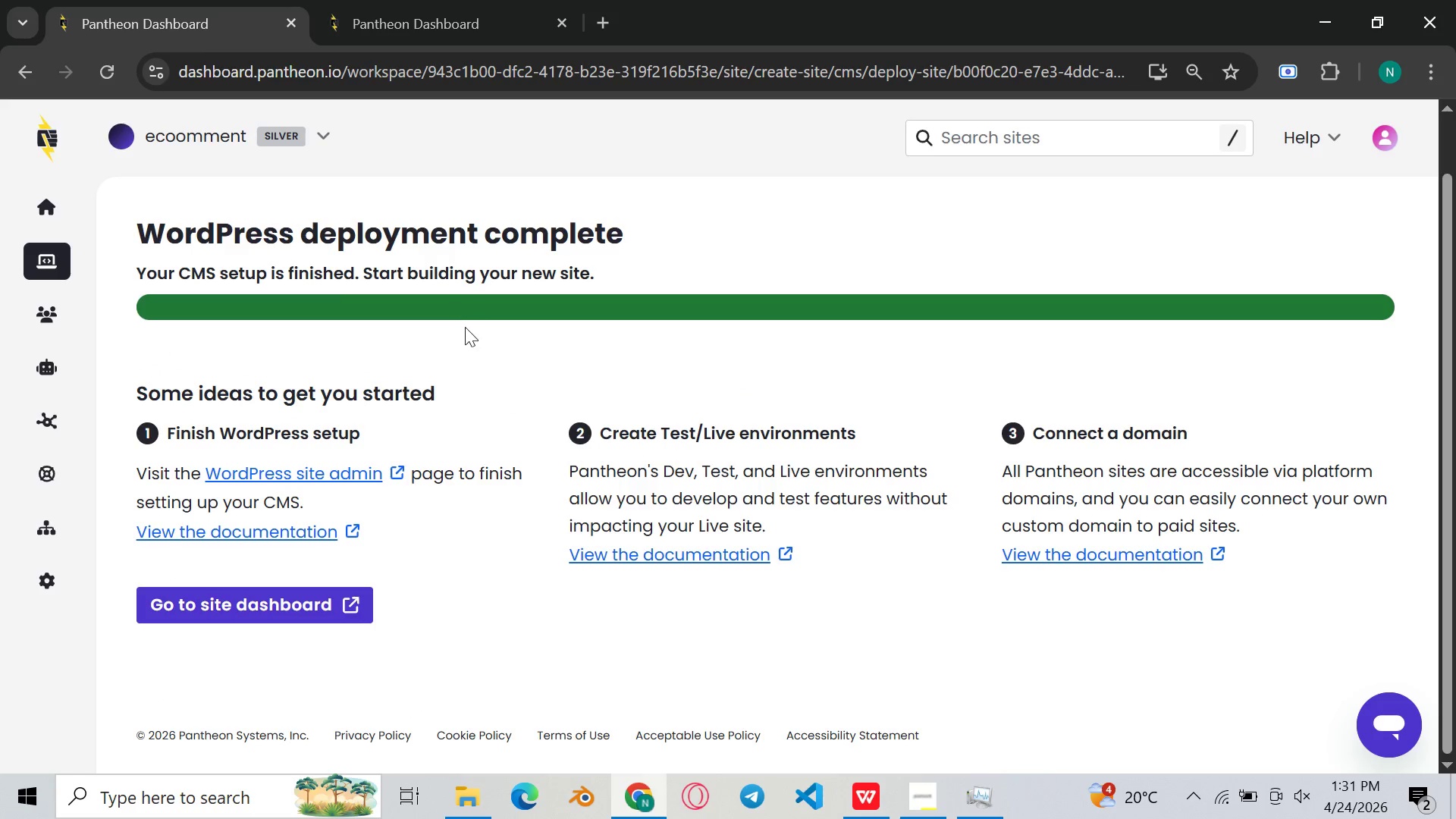 
scroll: coordinate [466, 331], scroll_direction: down, amount: 2.0
 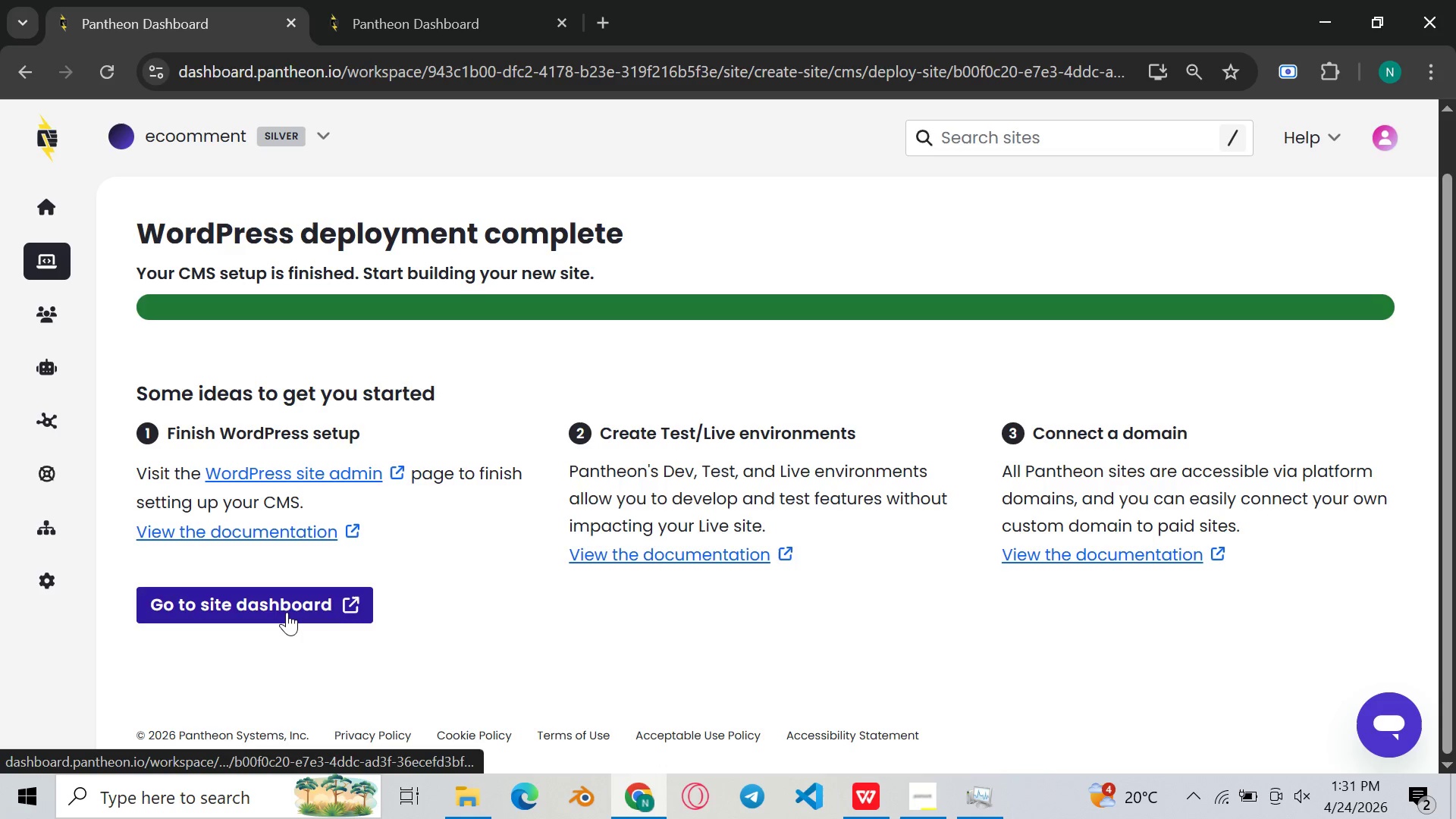 
left_click([287, 612])
 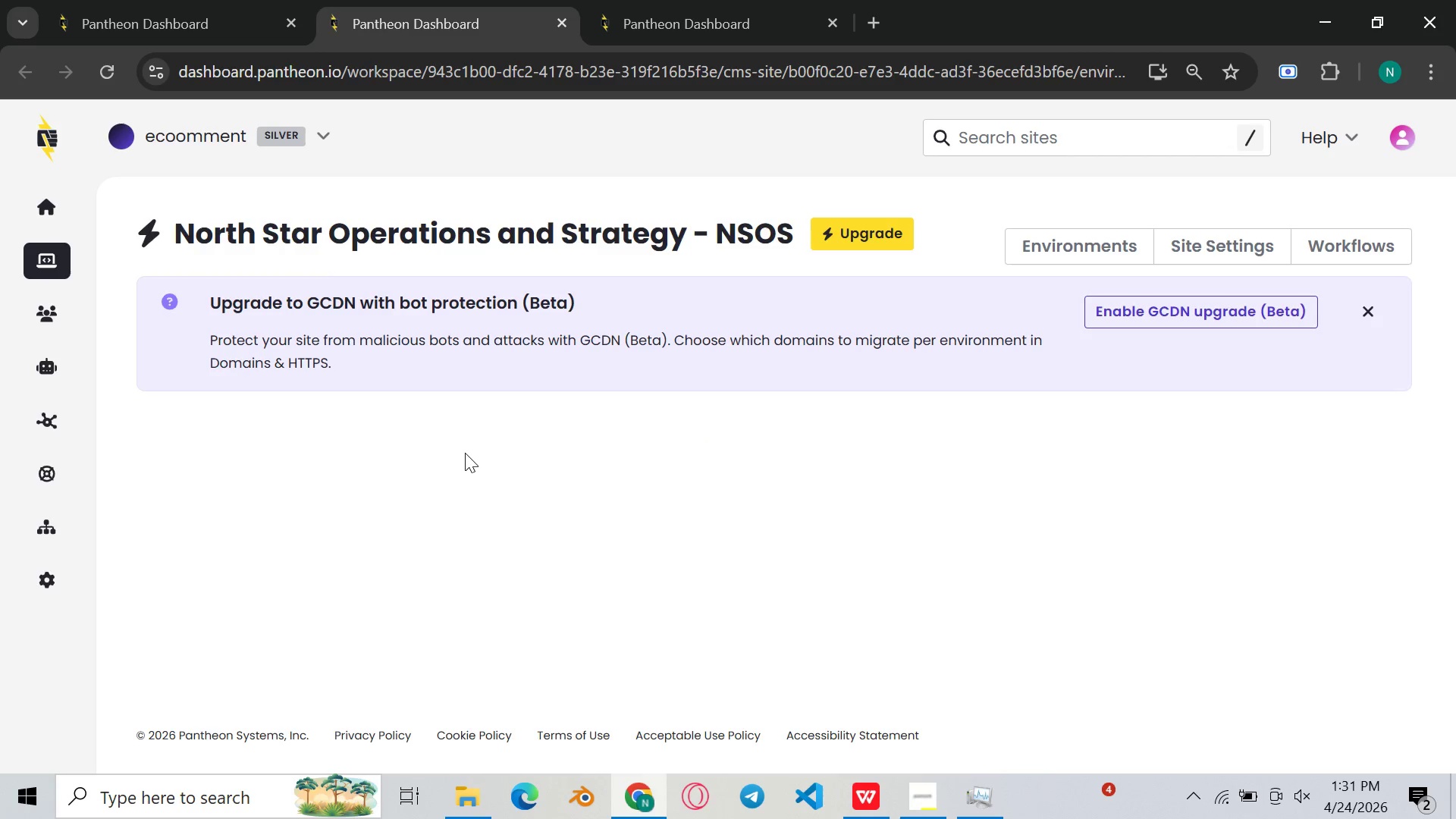 
wait(7.56)
 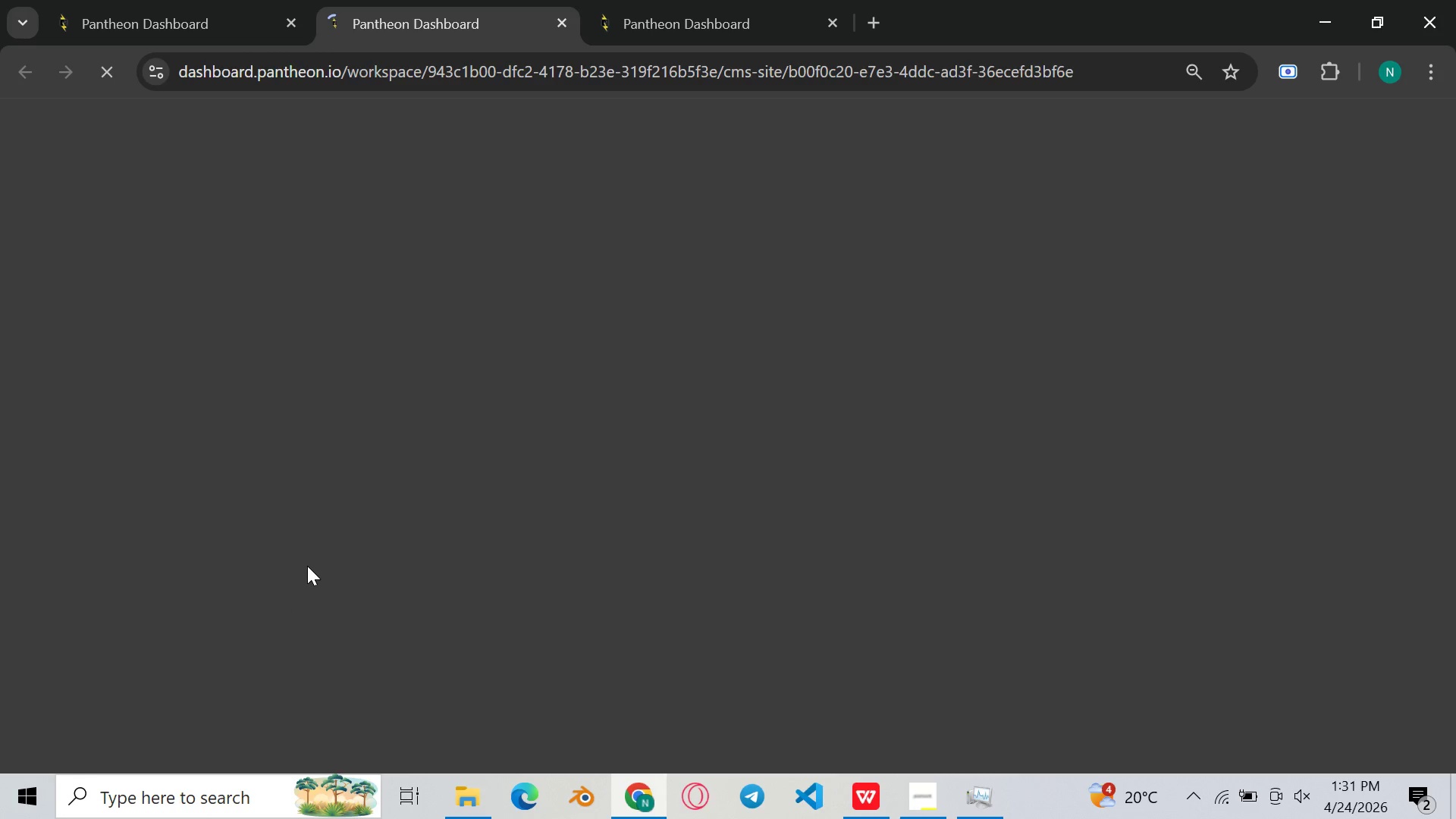 
left_click([313, 482])
 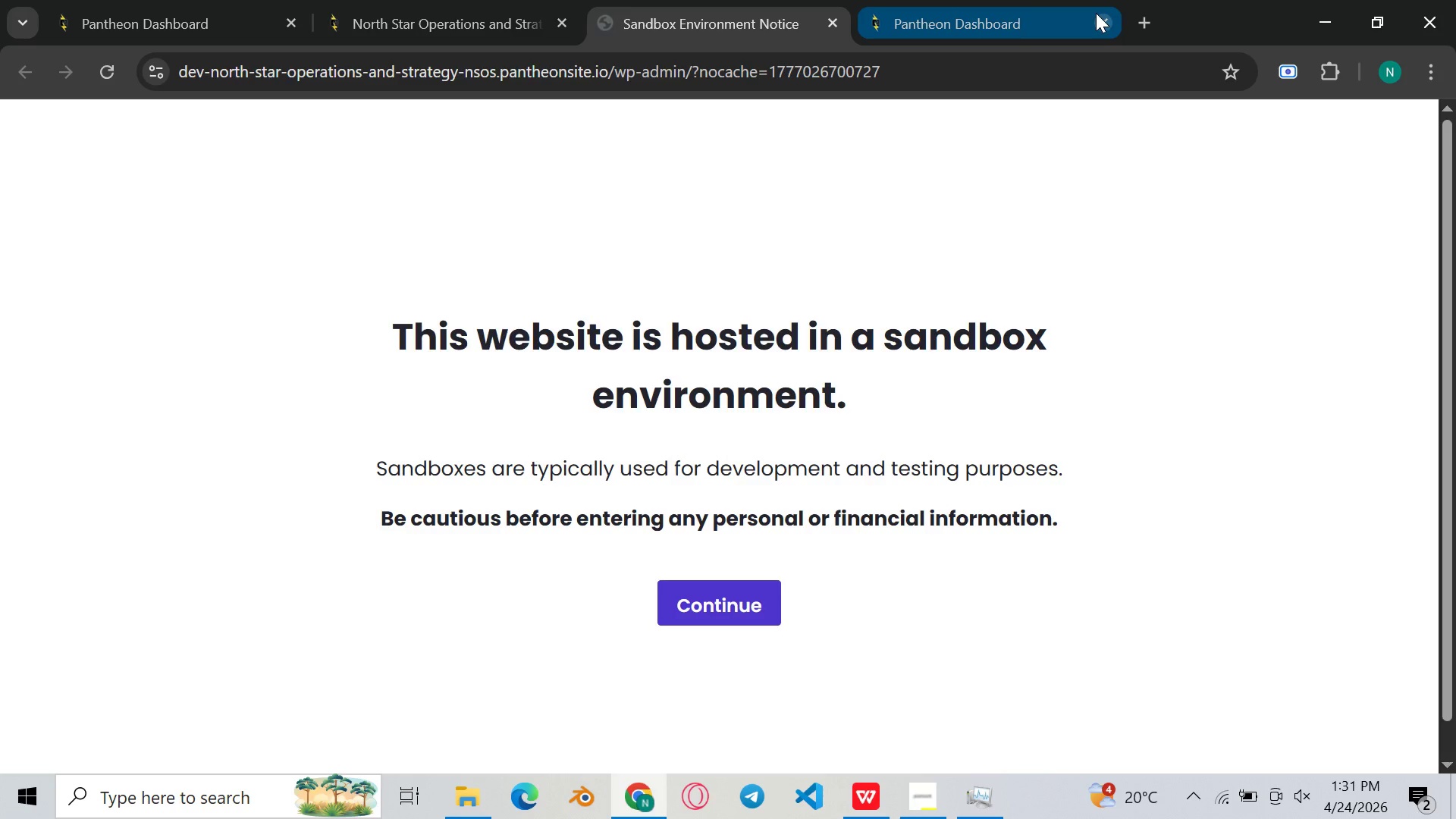 
left_click([1109, 27])
 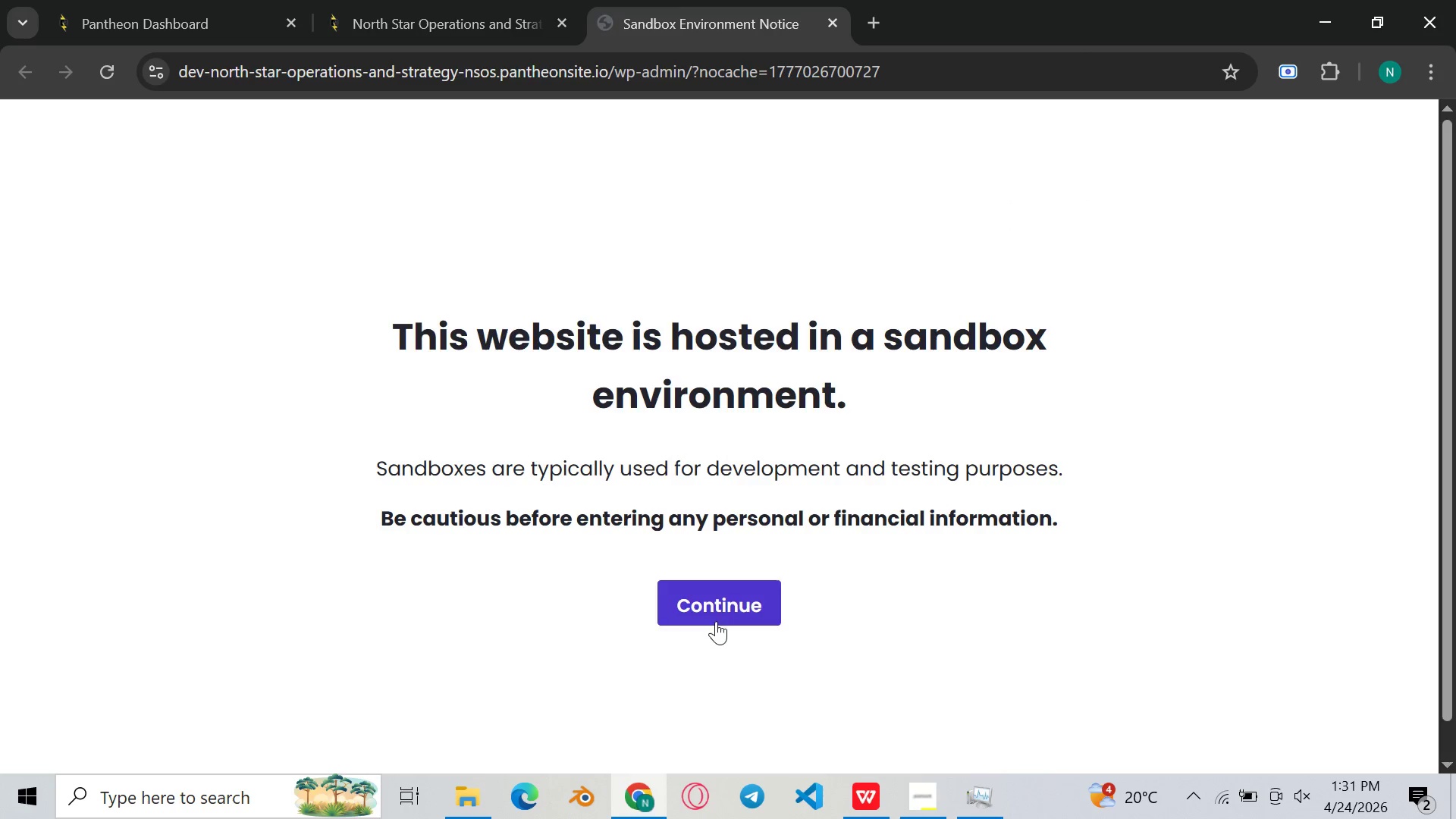 
left_click([714, 617])
 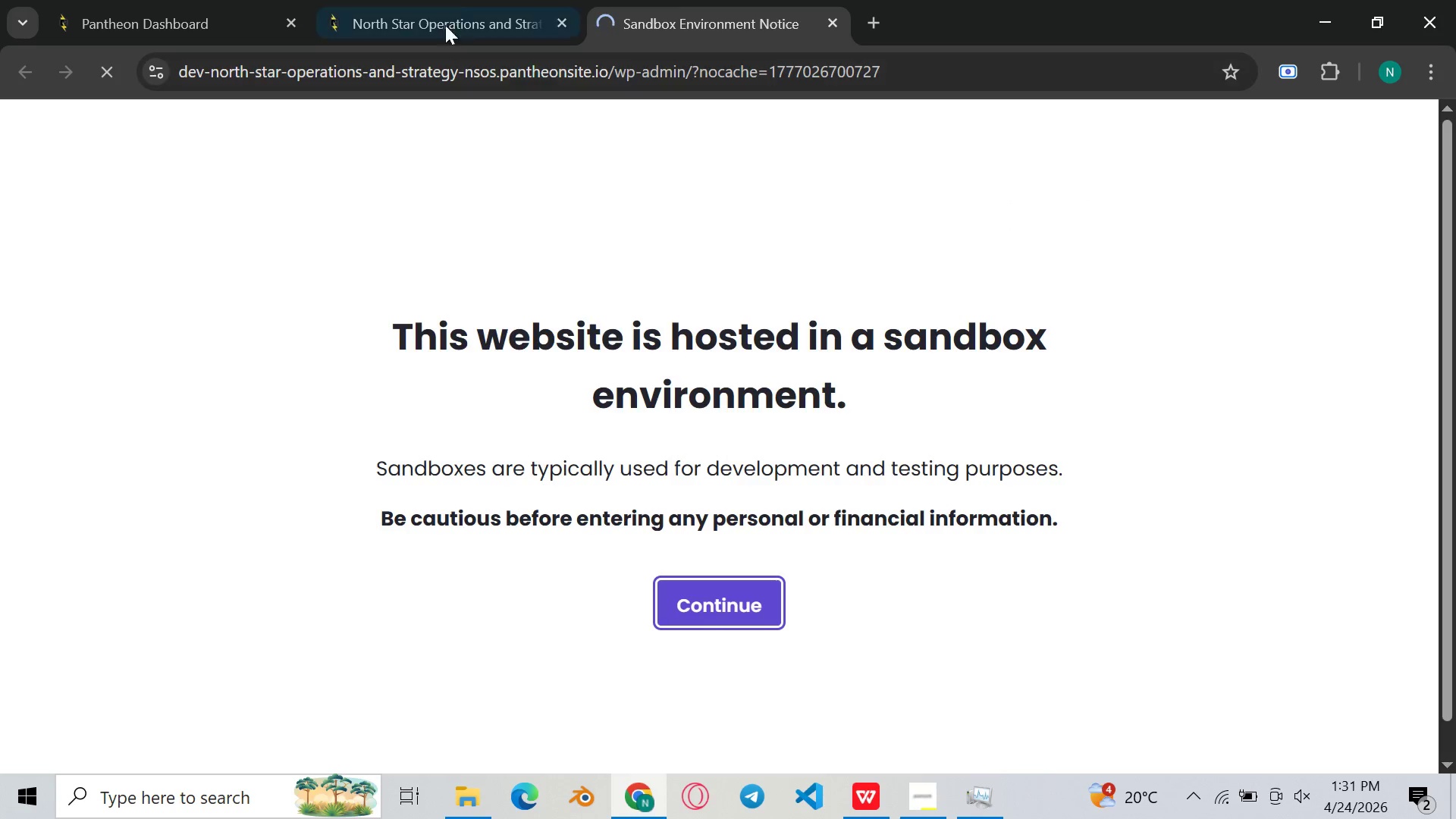 
mouse_move([507, 16])
 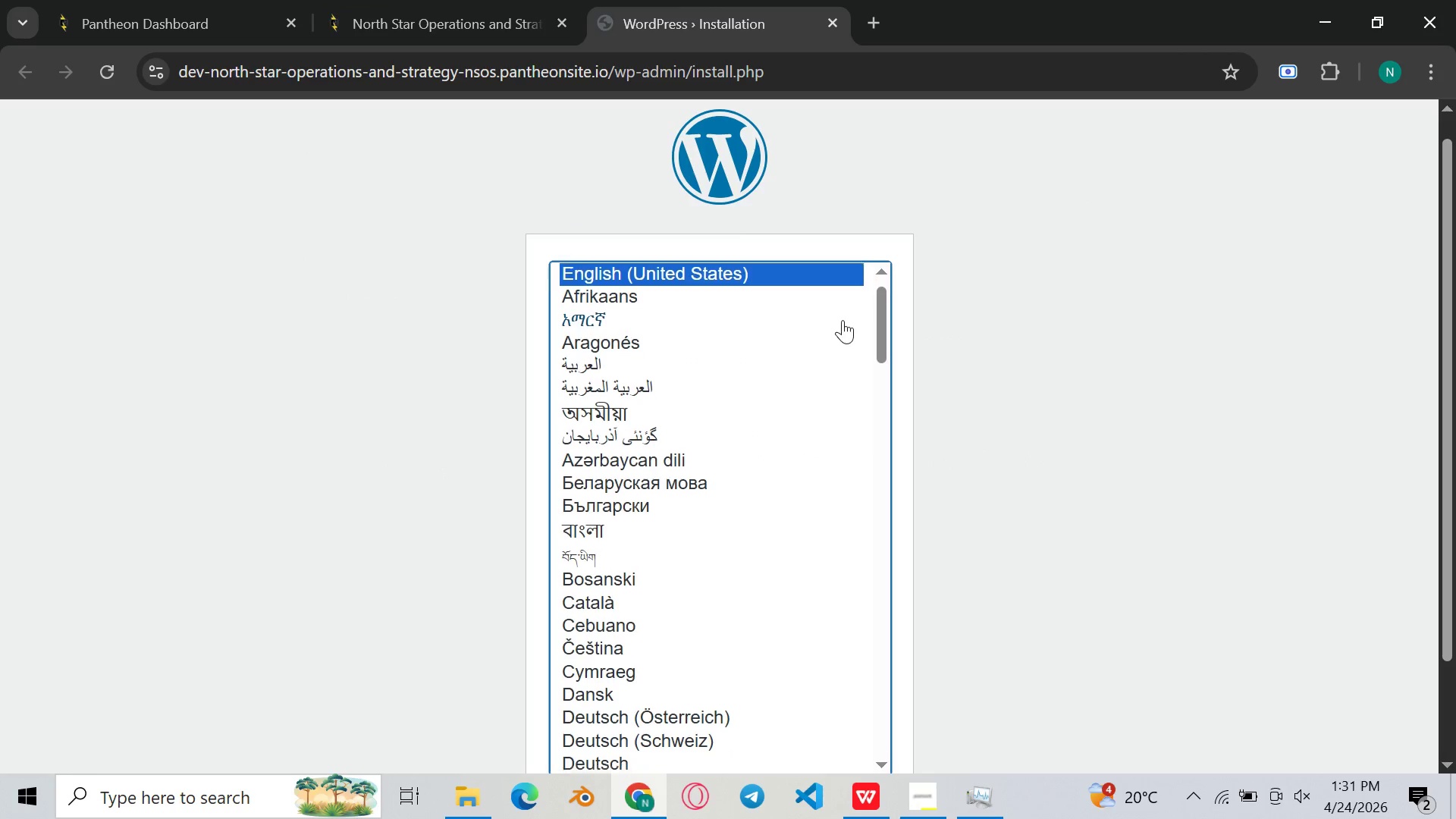 
scroll: coordinate [1005, 475], scroll_direction: down, amount: 17.0
 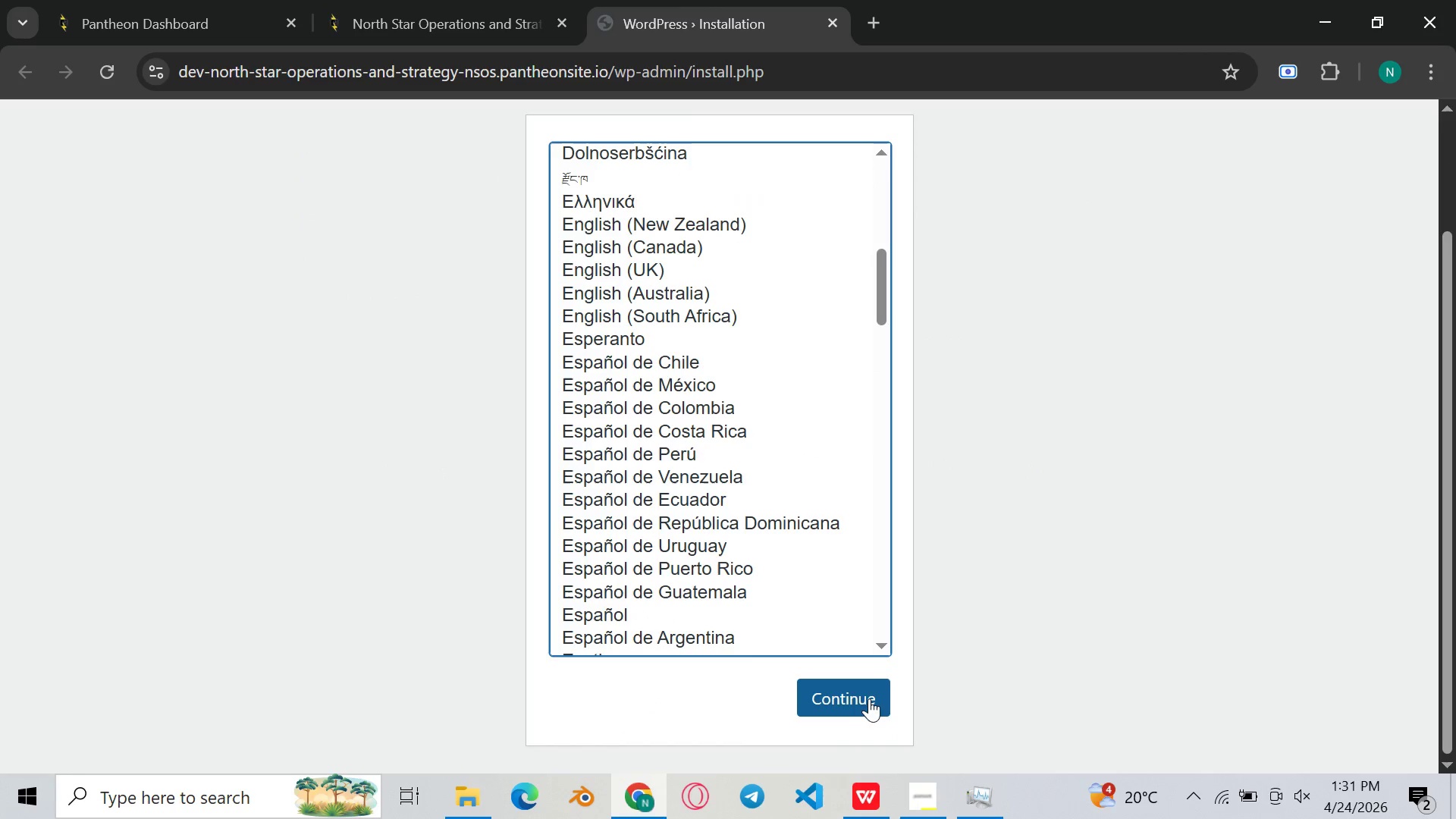 
left_click([867, 701])
 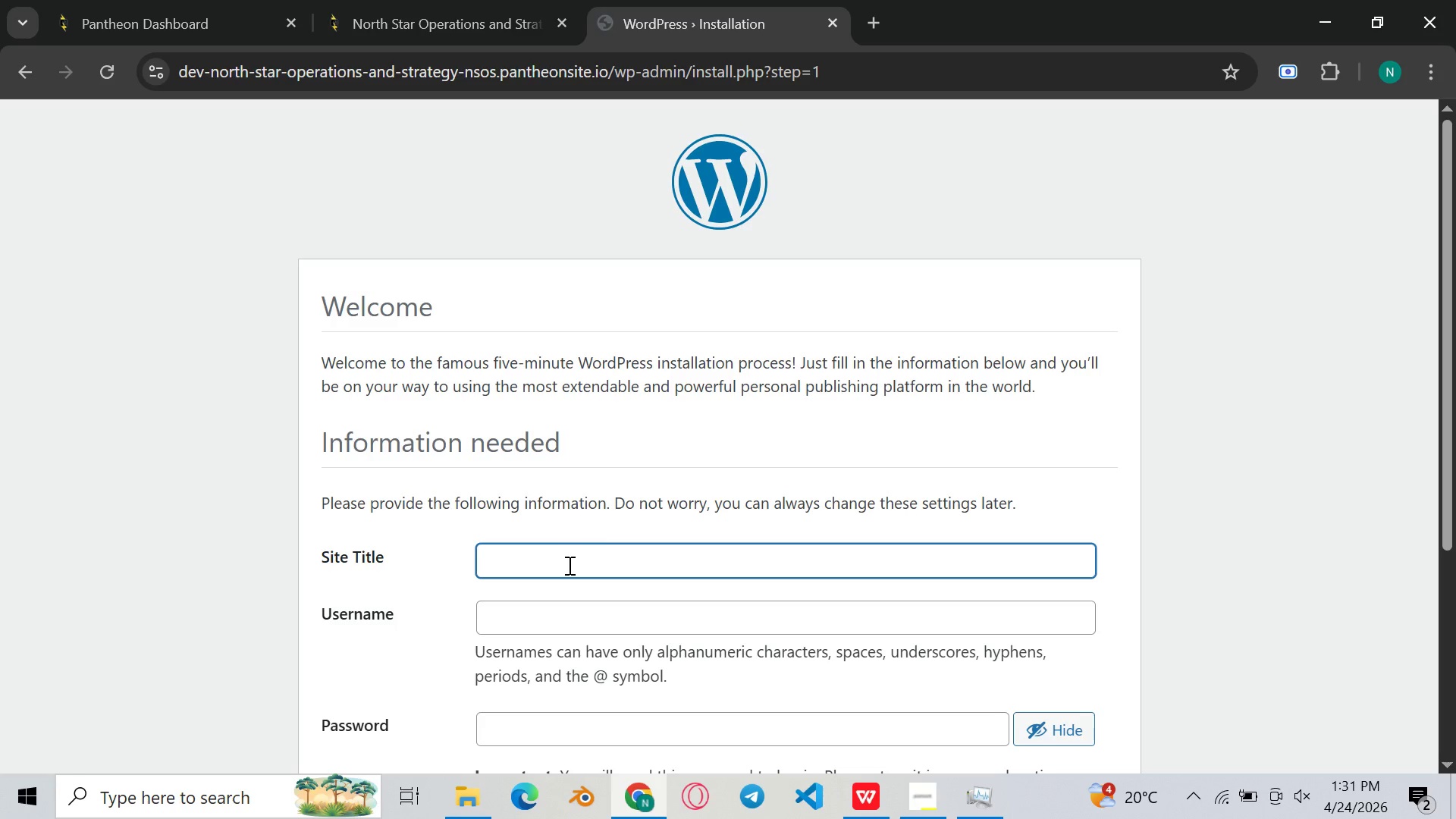 
key(Control+V)
 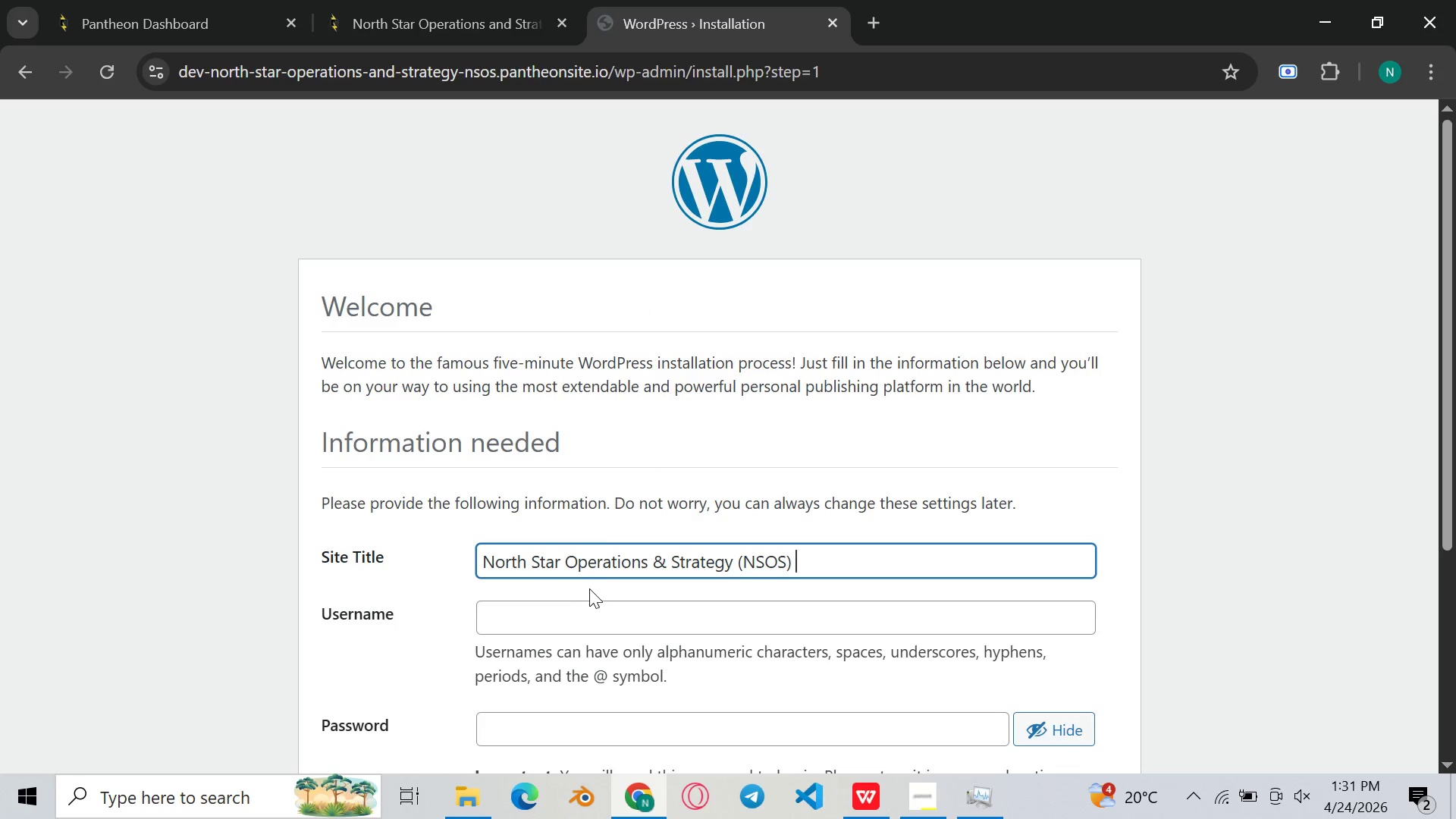 
scroll: coordinate [589, 588], scroll_direction: down, amount: 2.0
 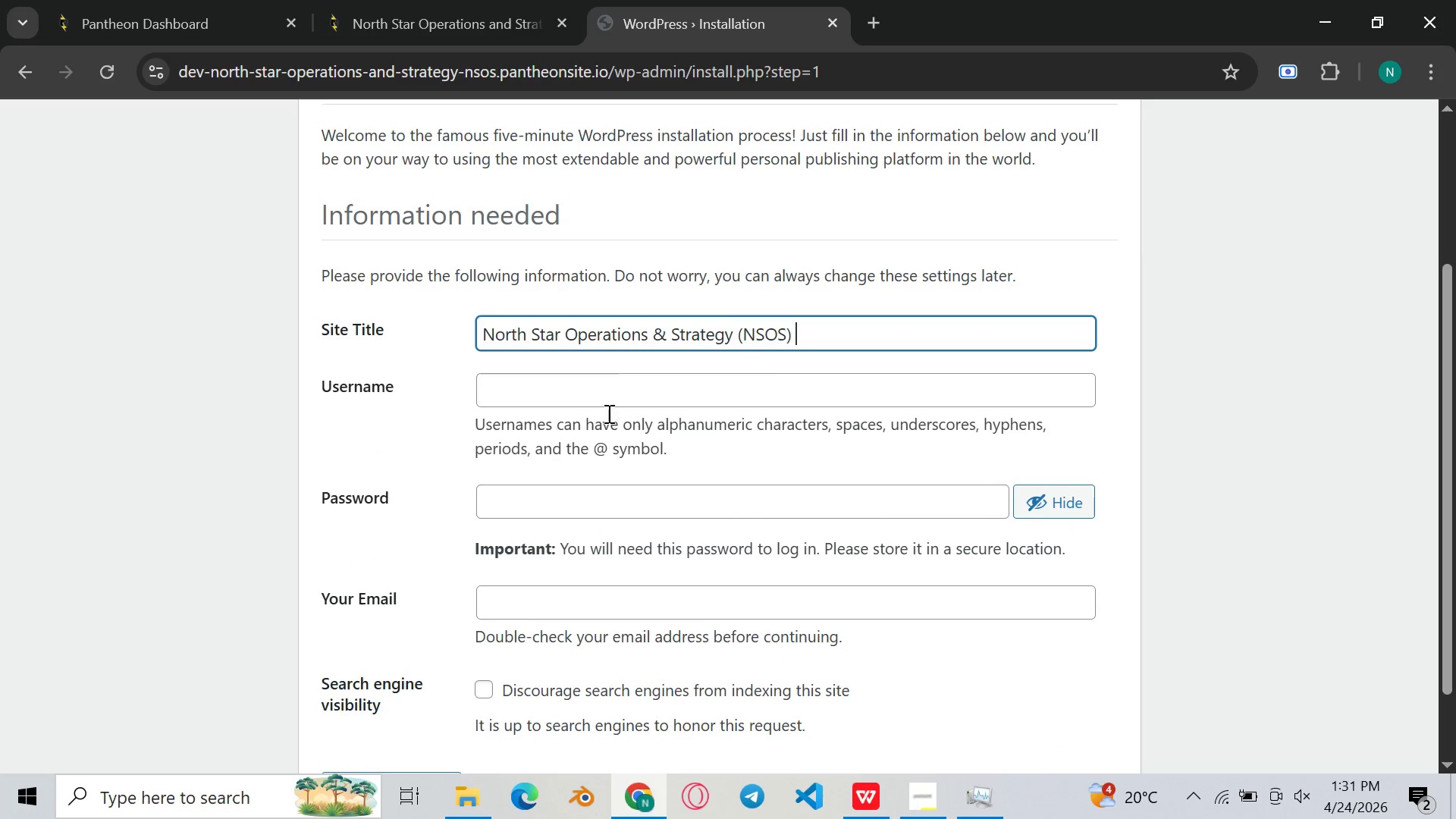 
left_click([596, 392])
 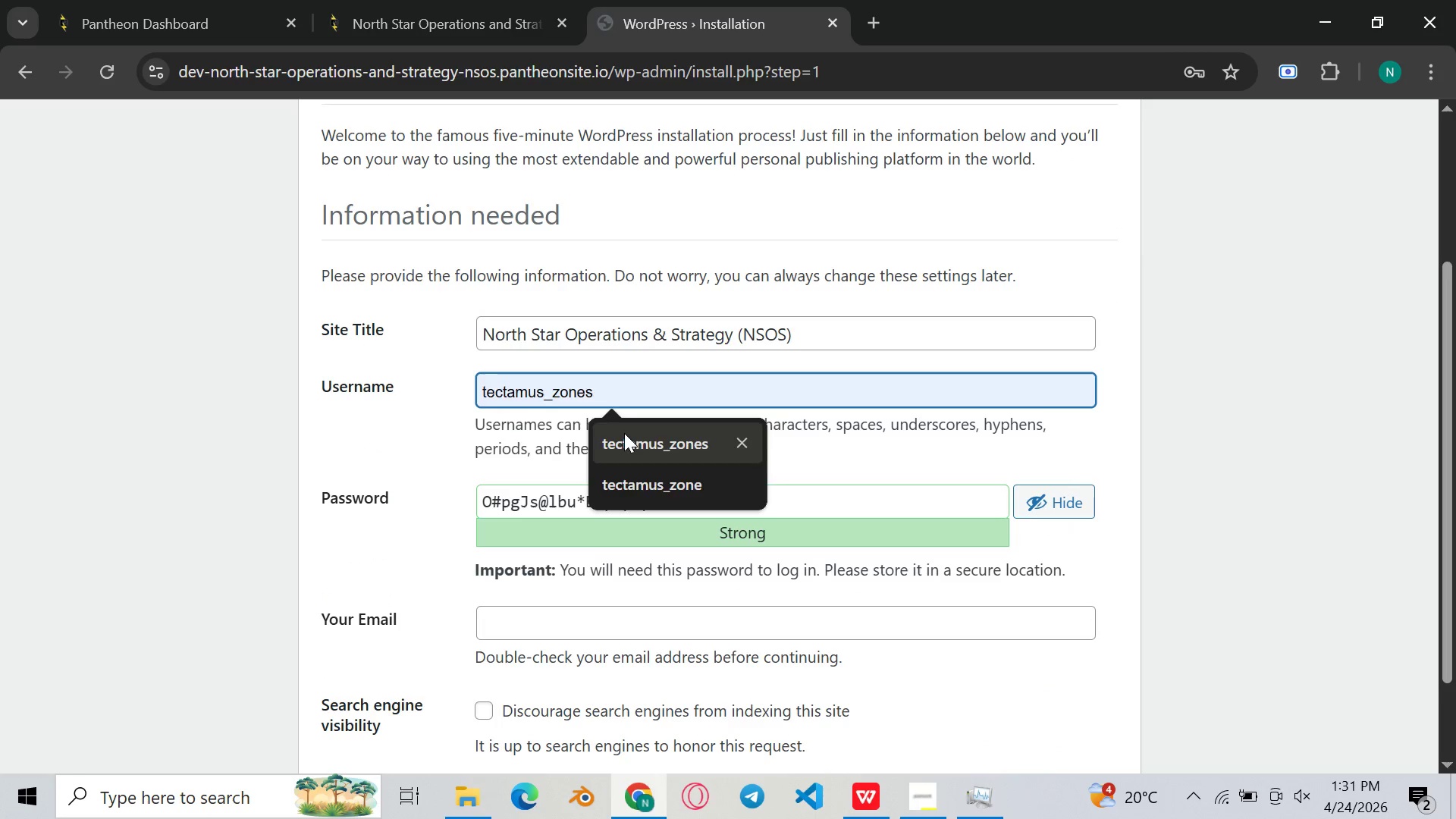 
left_click([624, 433])
 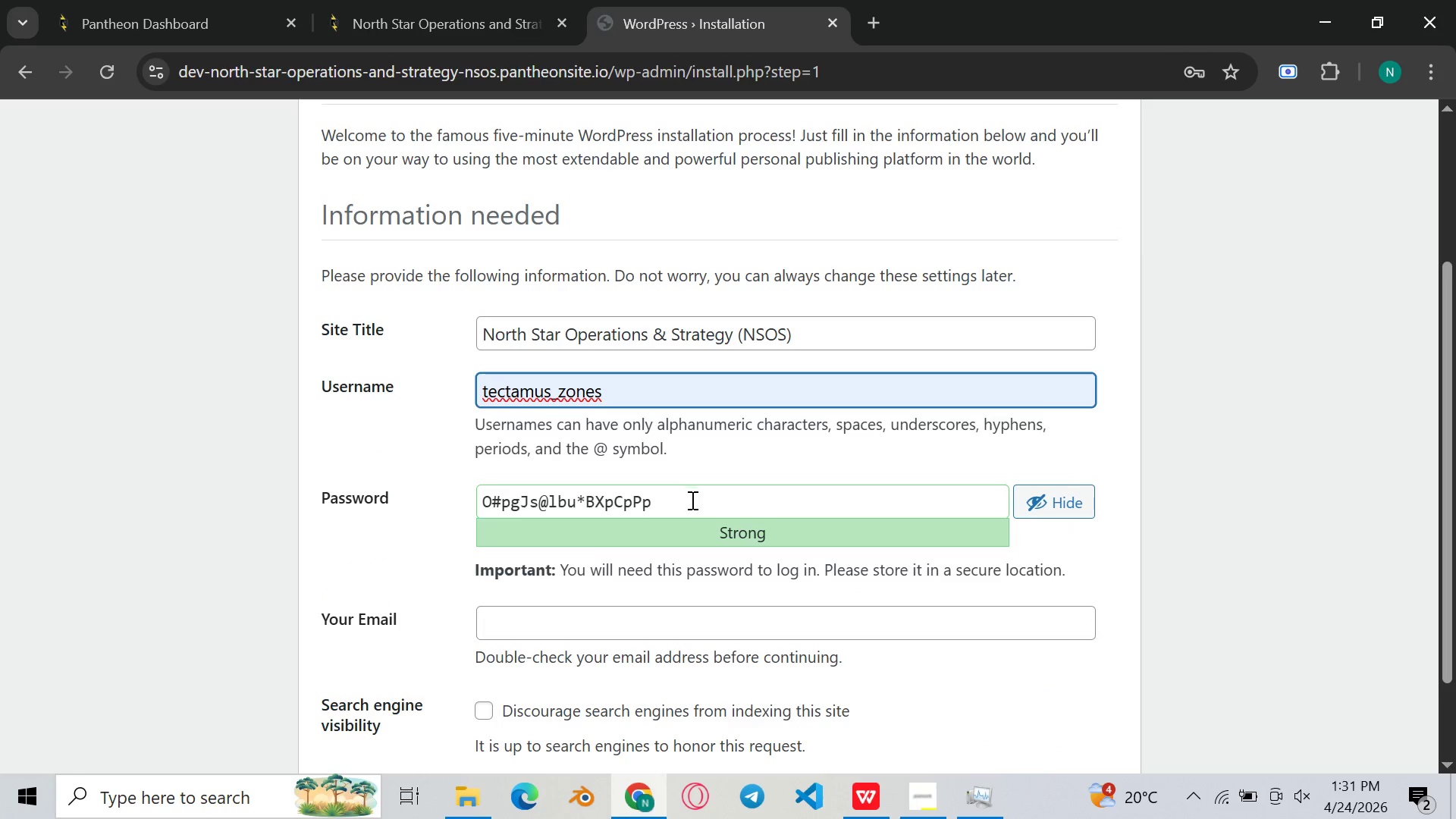 
scroll: coordinate [686, 509], scroll_direction: down, amount: 3.0
 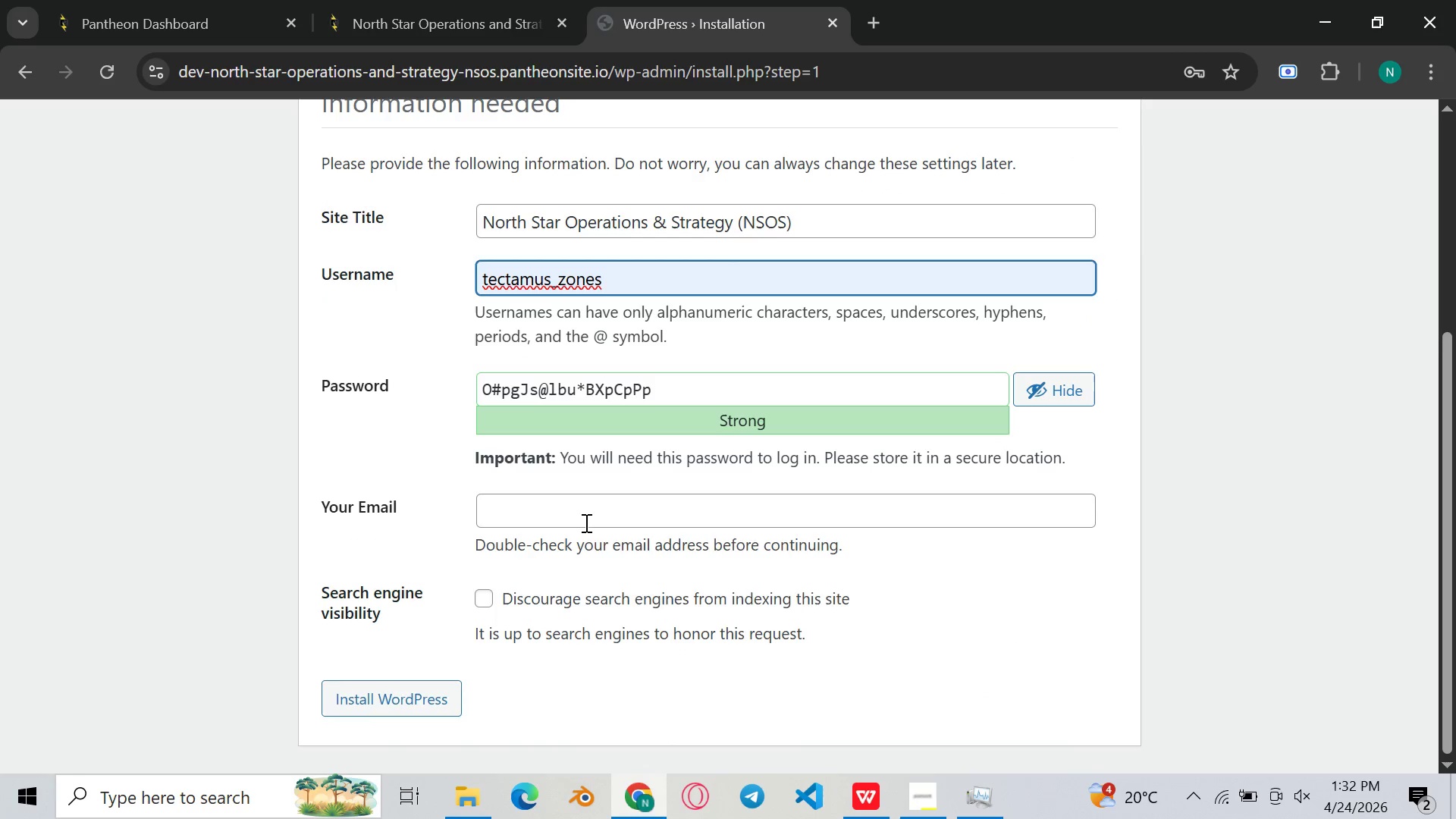 
left_click([584, 522])
 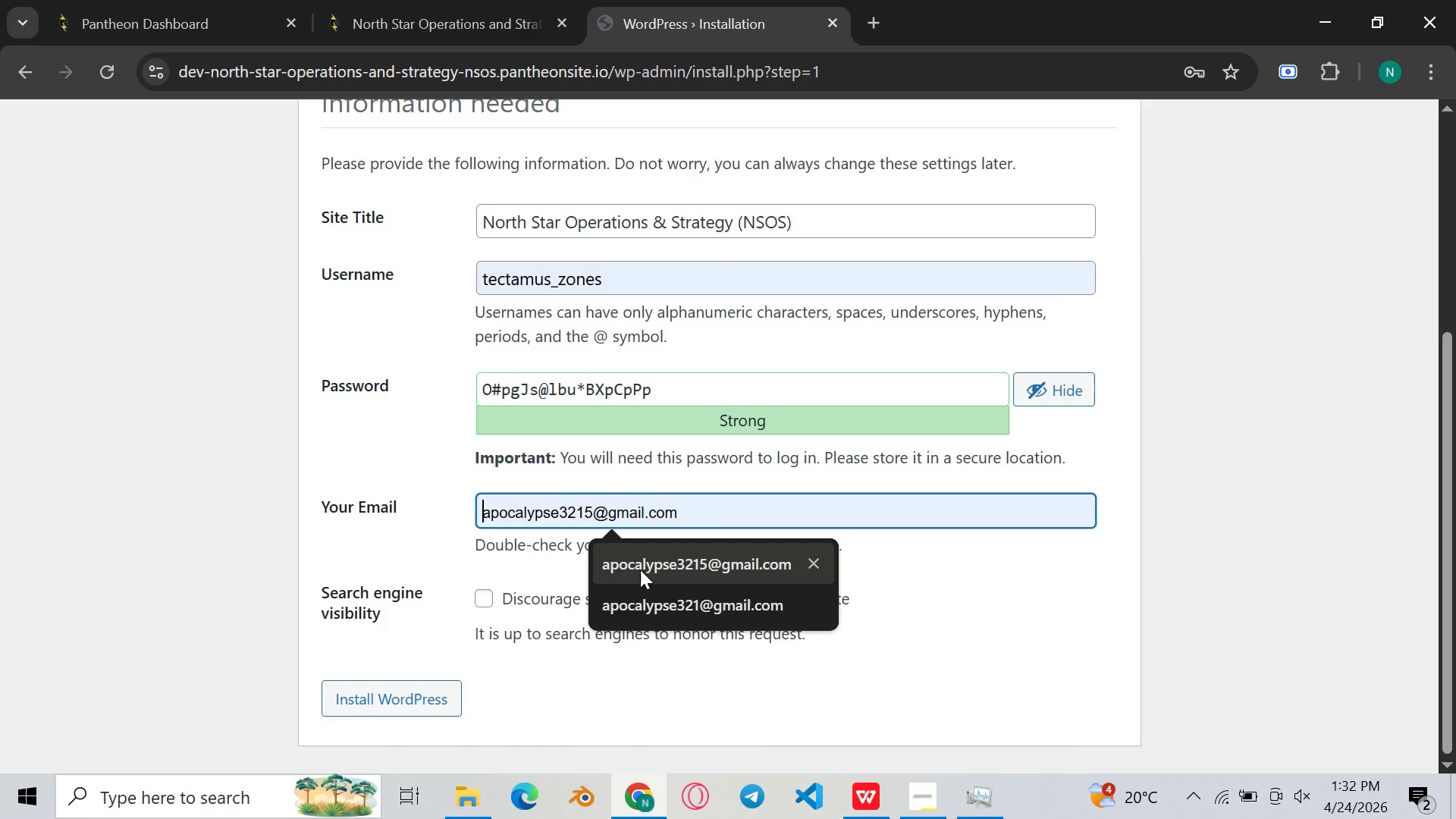 
left_click([640, 570])
 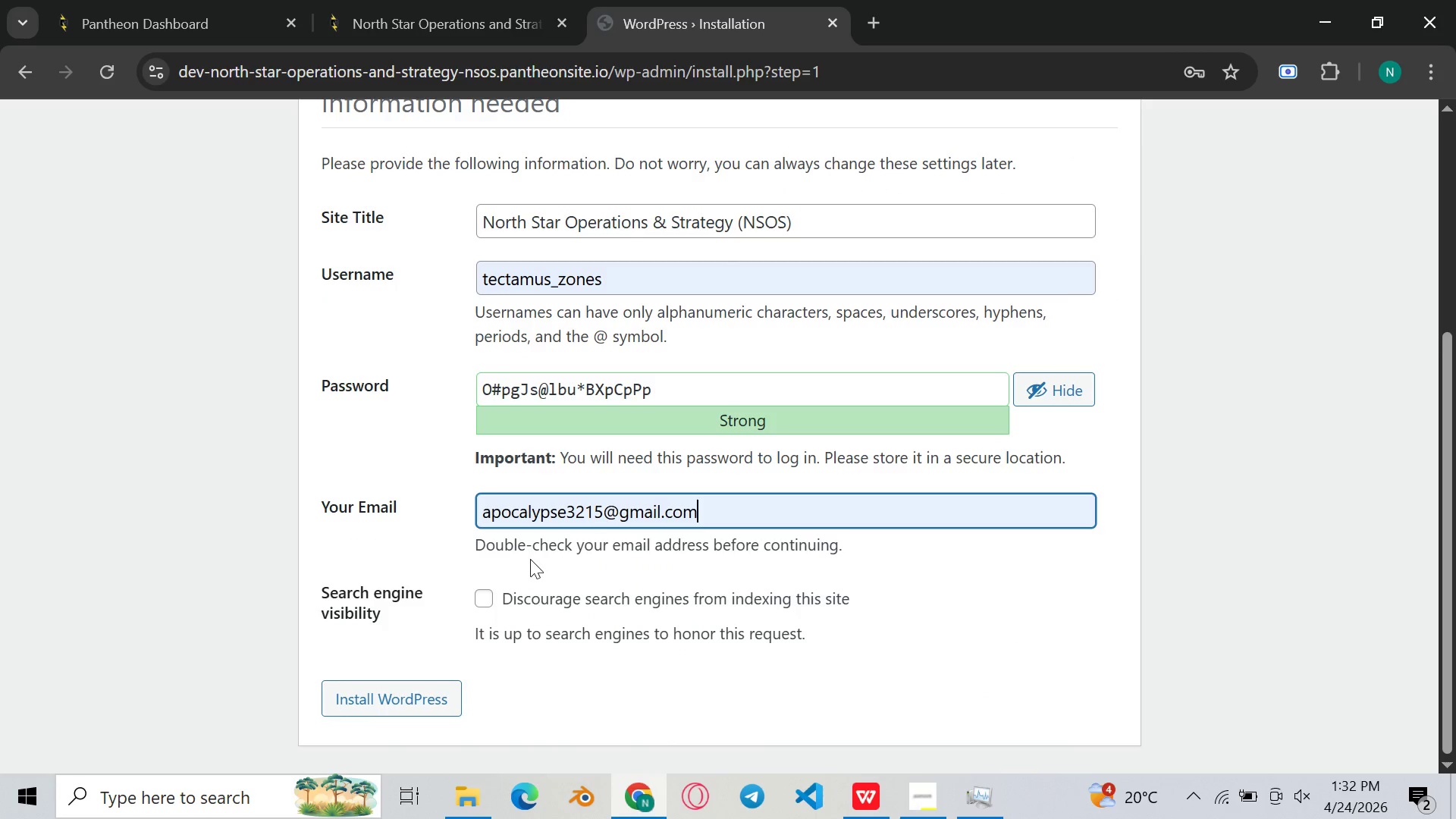 
scroll: coordinate [529, 558], scroll_direction: down, amount: 3.0
 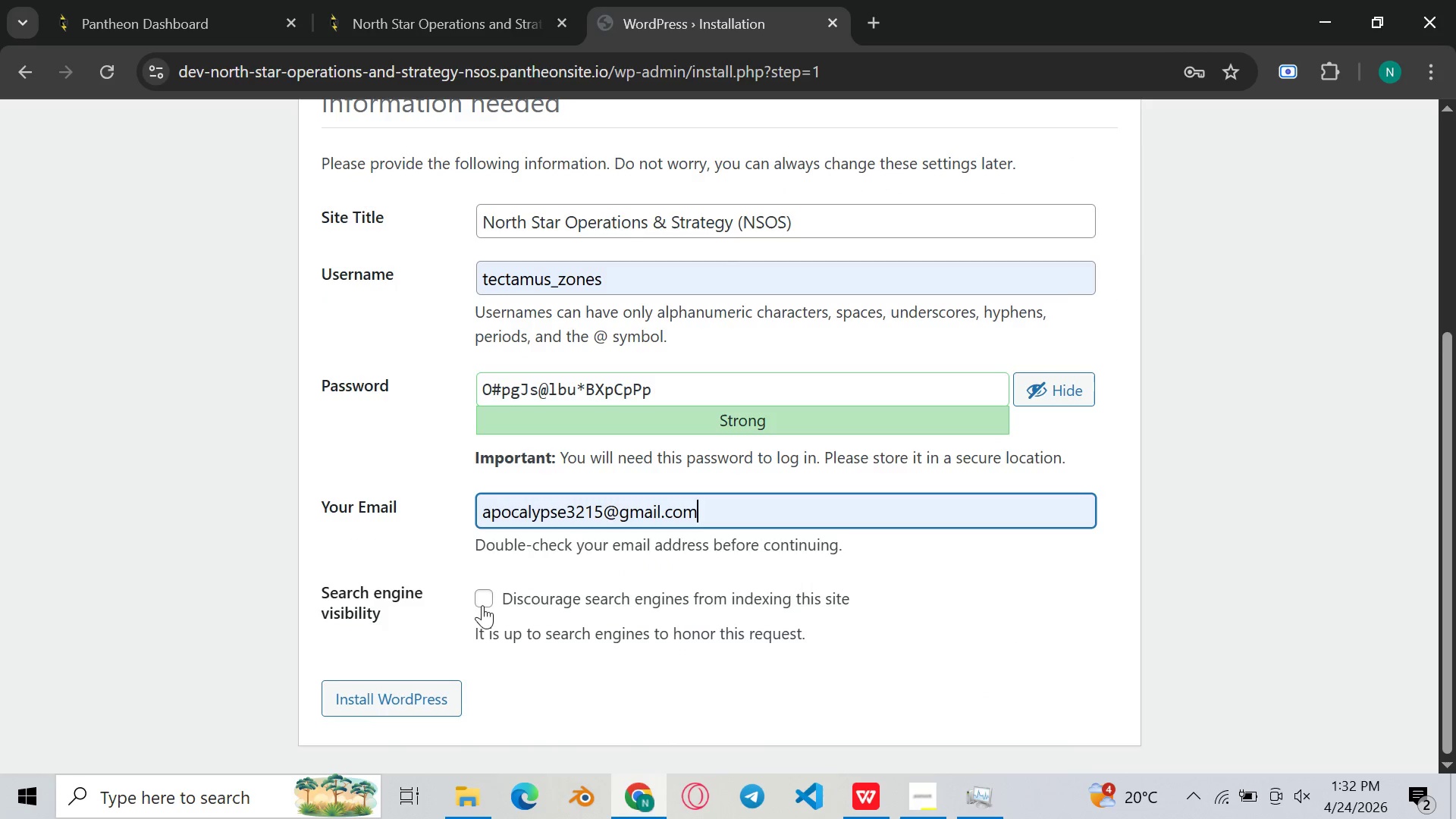 
left_click([490, 599])
 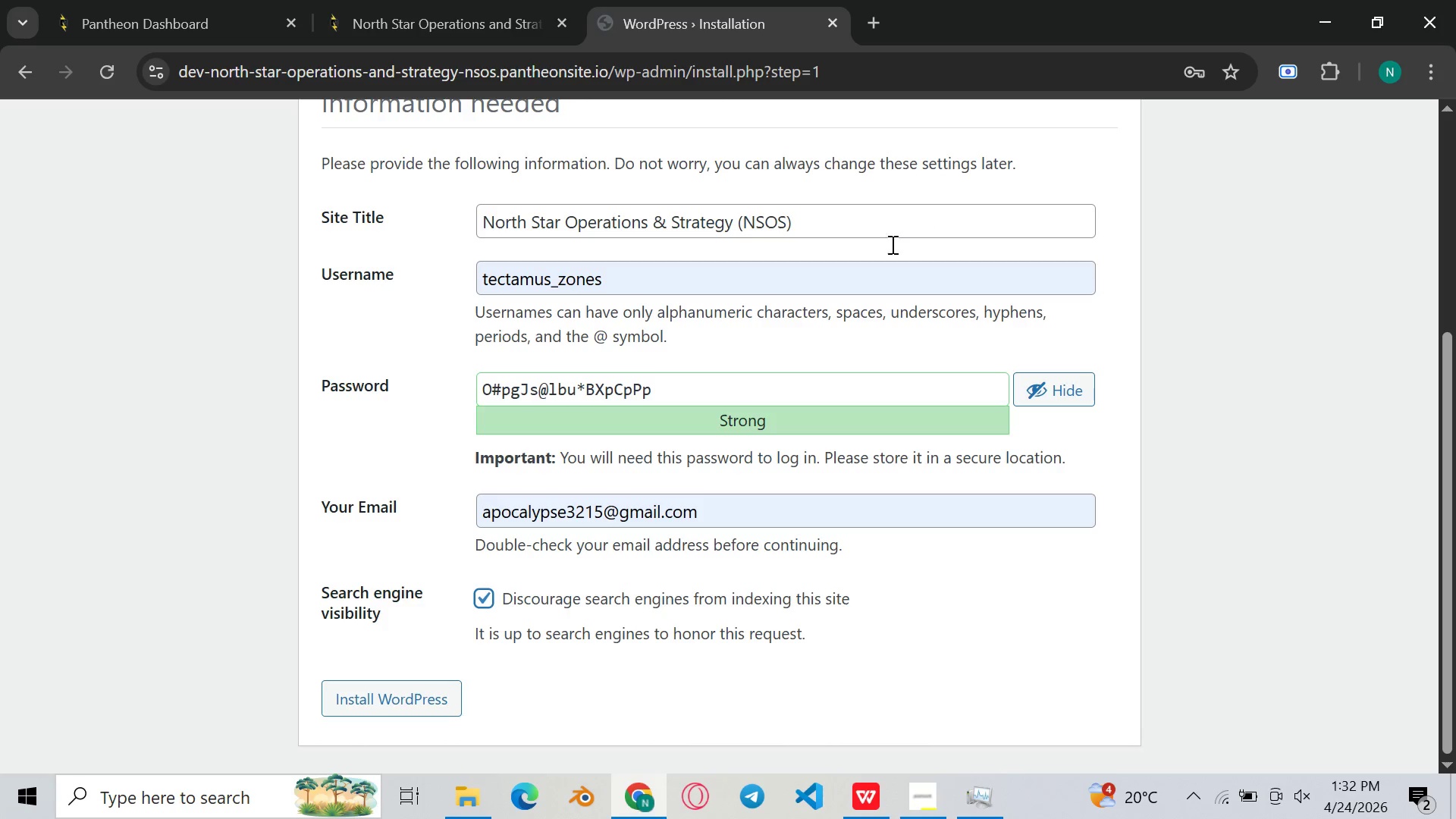 
left_click([697, 387])
 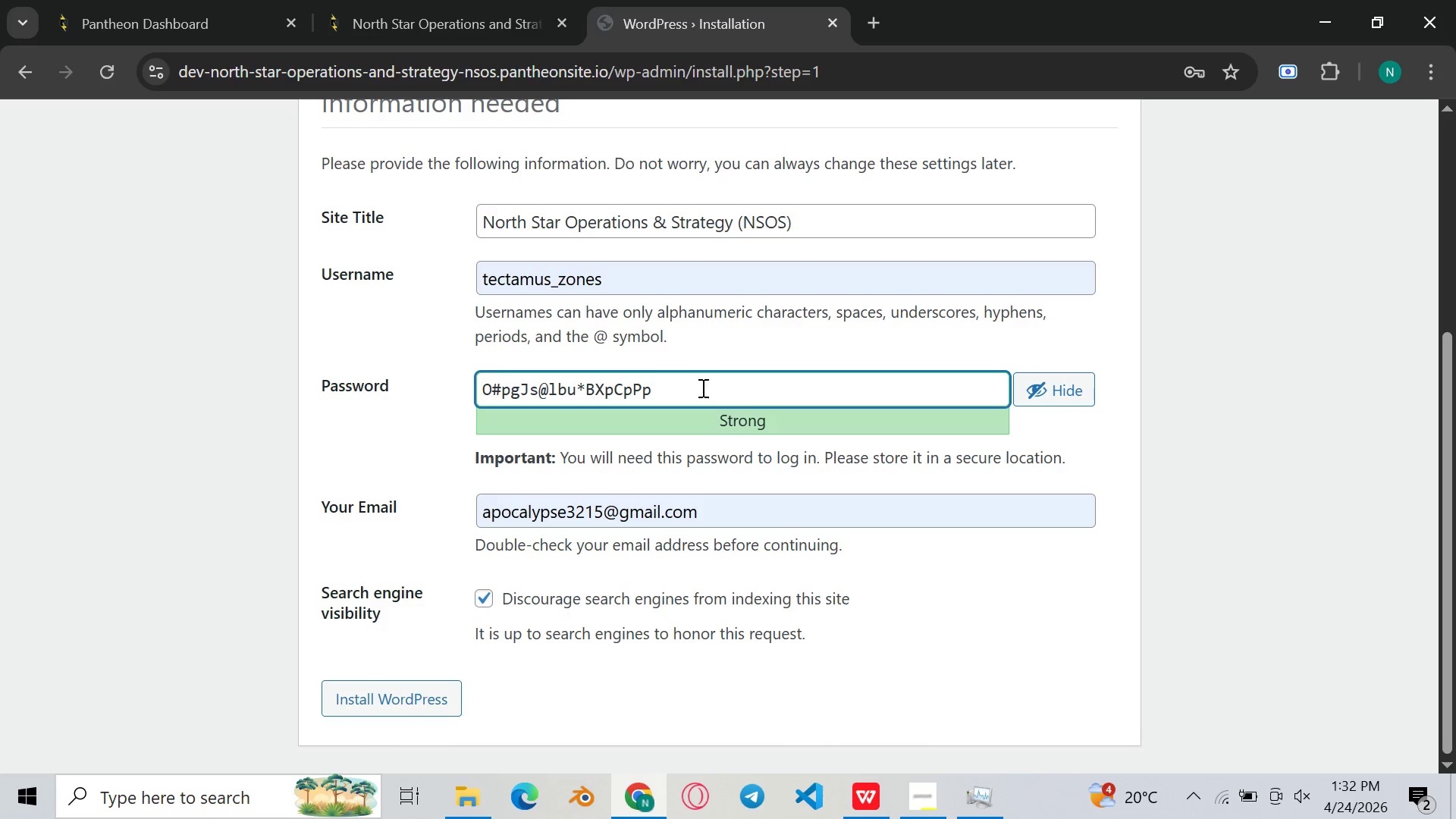 
key(Control+A)
 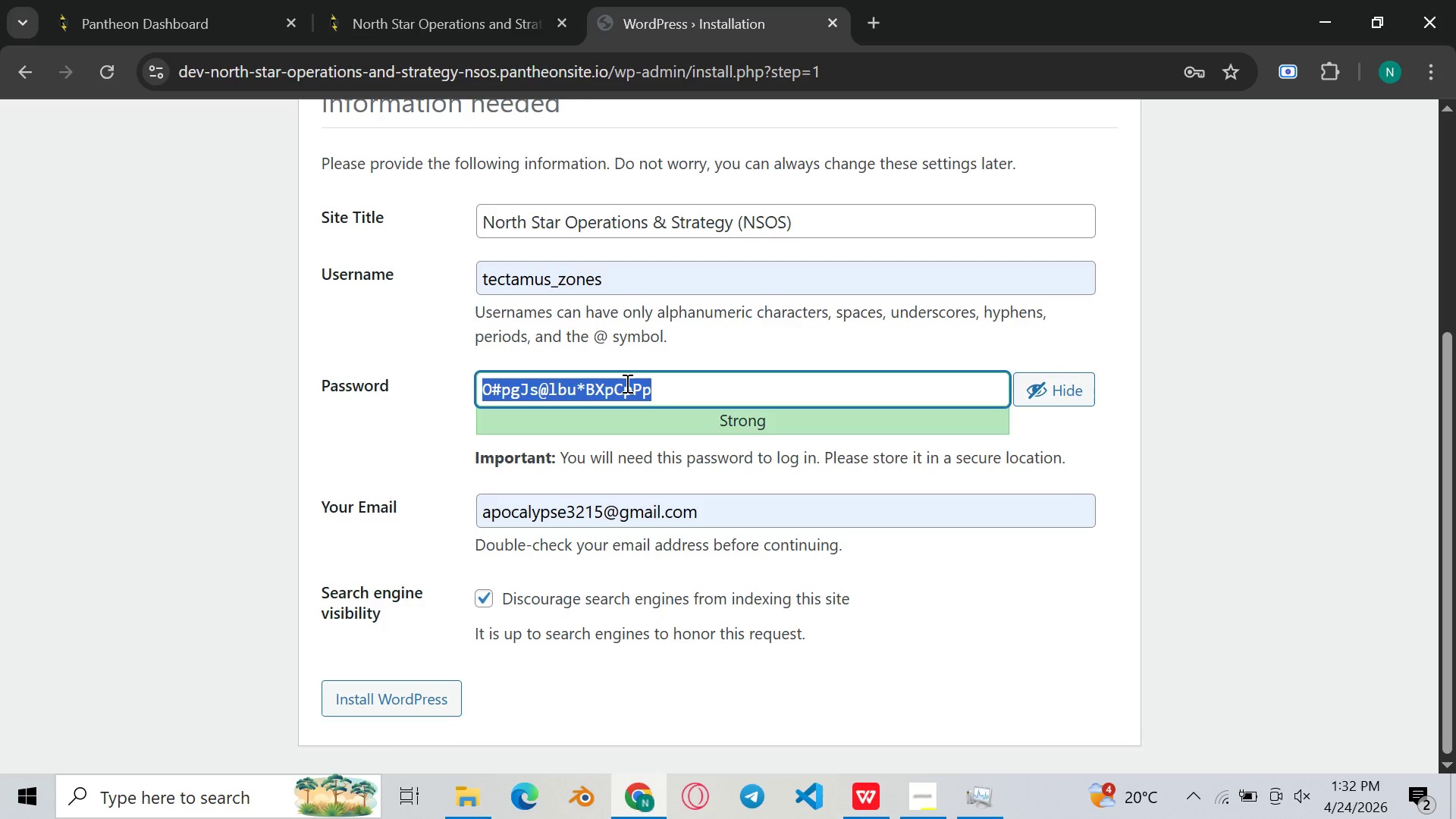 
right_click([626, 383])
 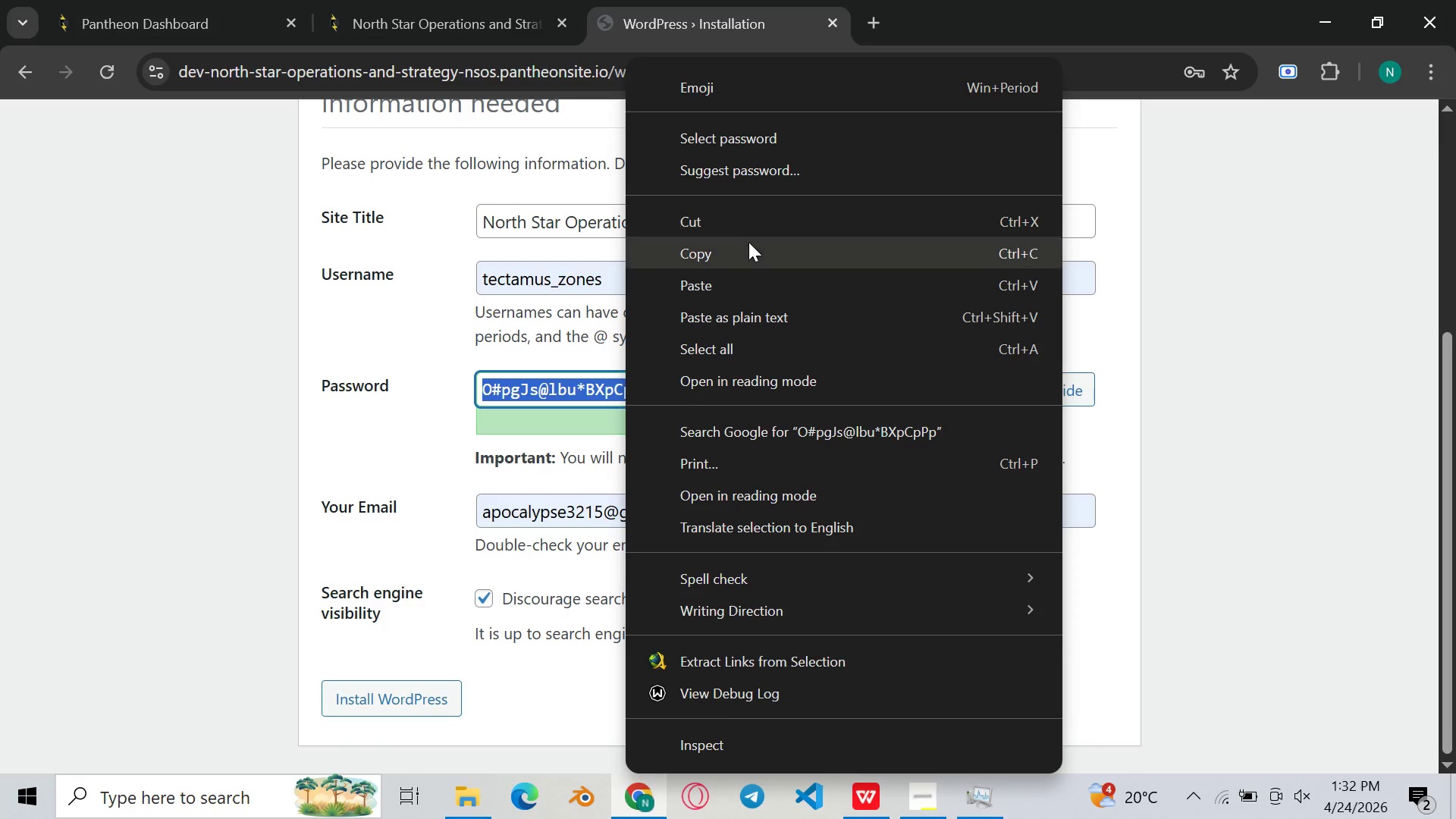 
left_click([749, 242])
 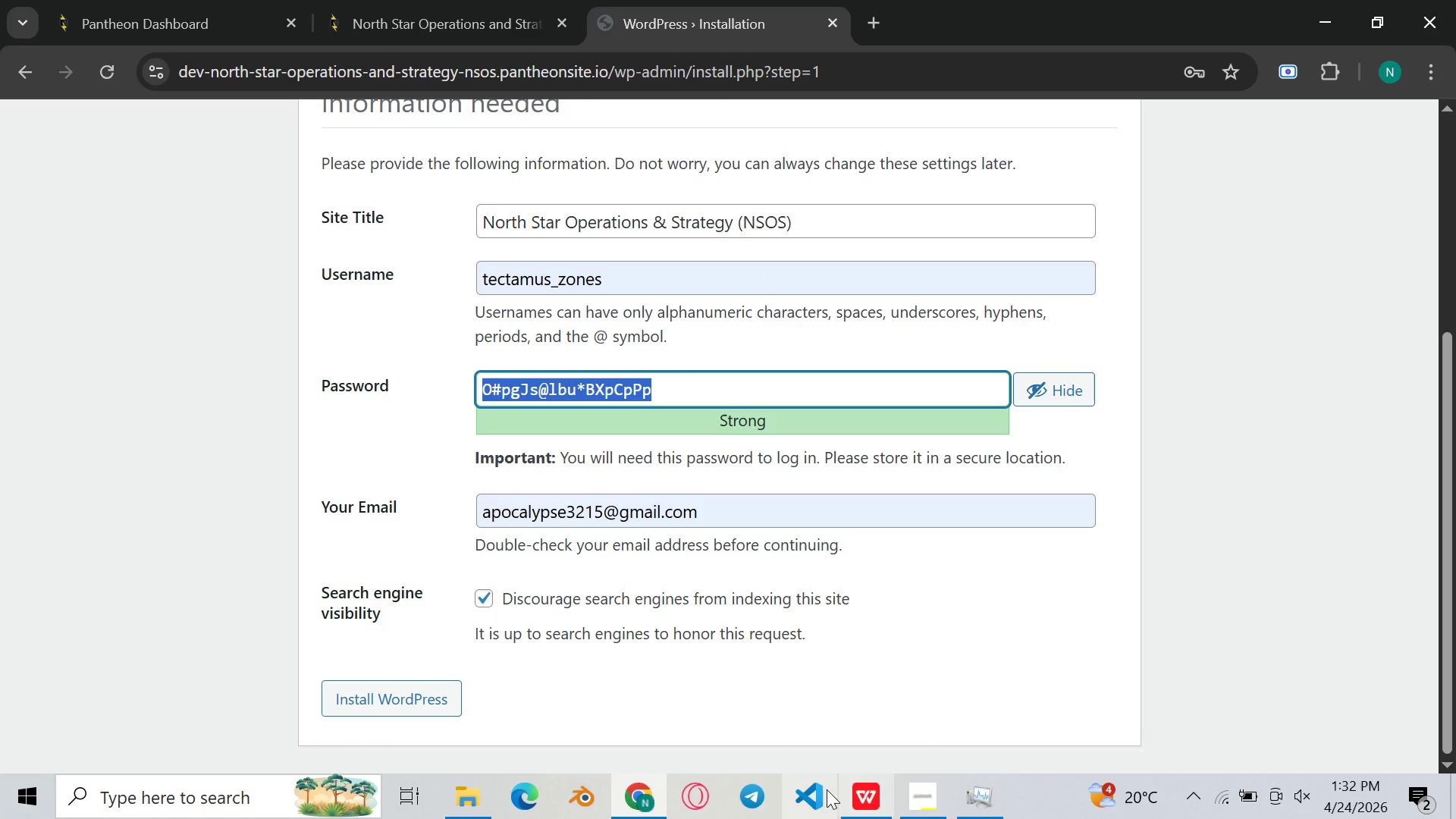 
double_click([744, 789])
 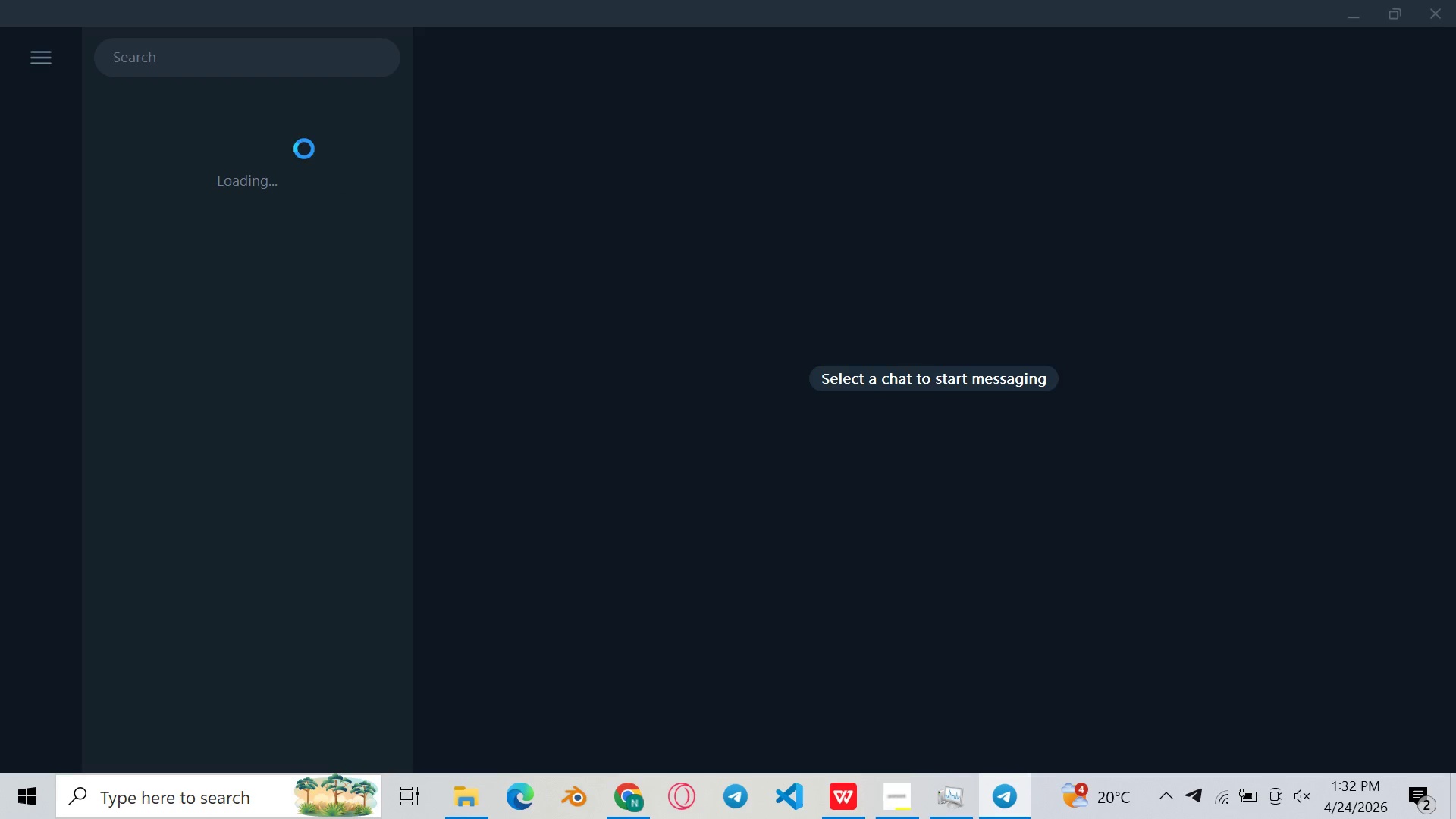 
wait(7.73)
 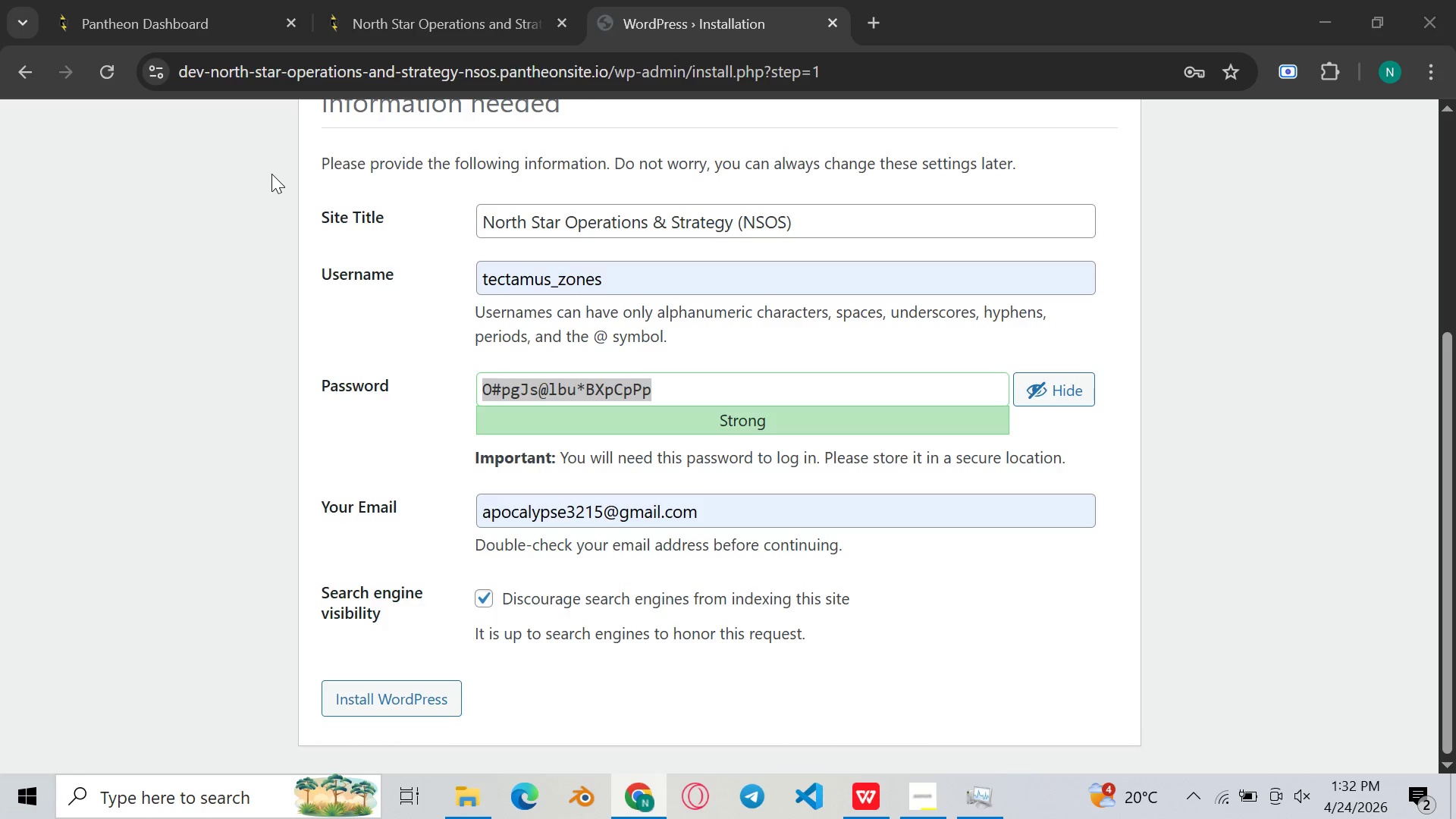 
left_click([111, 192])
 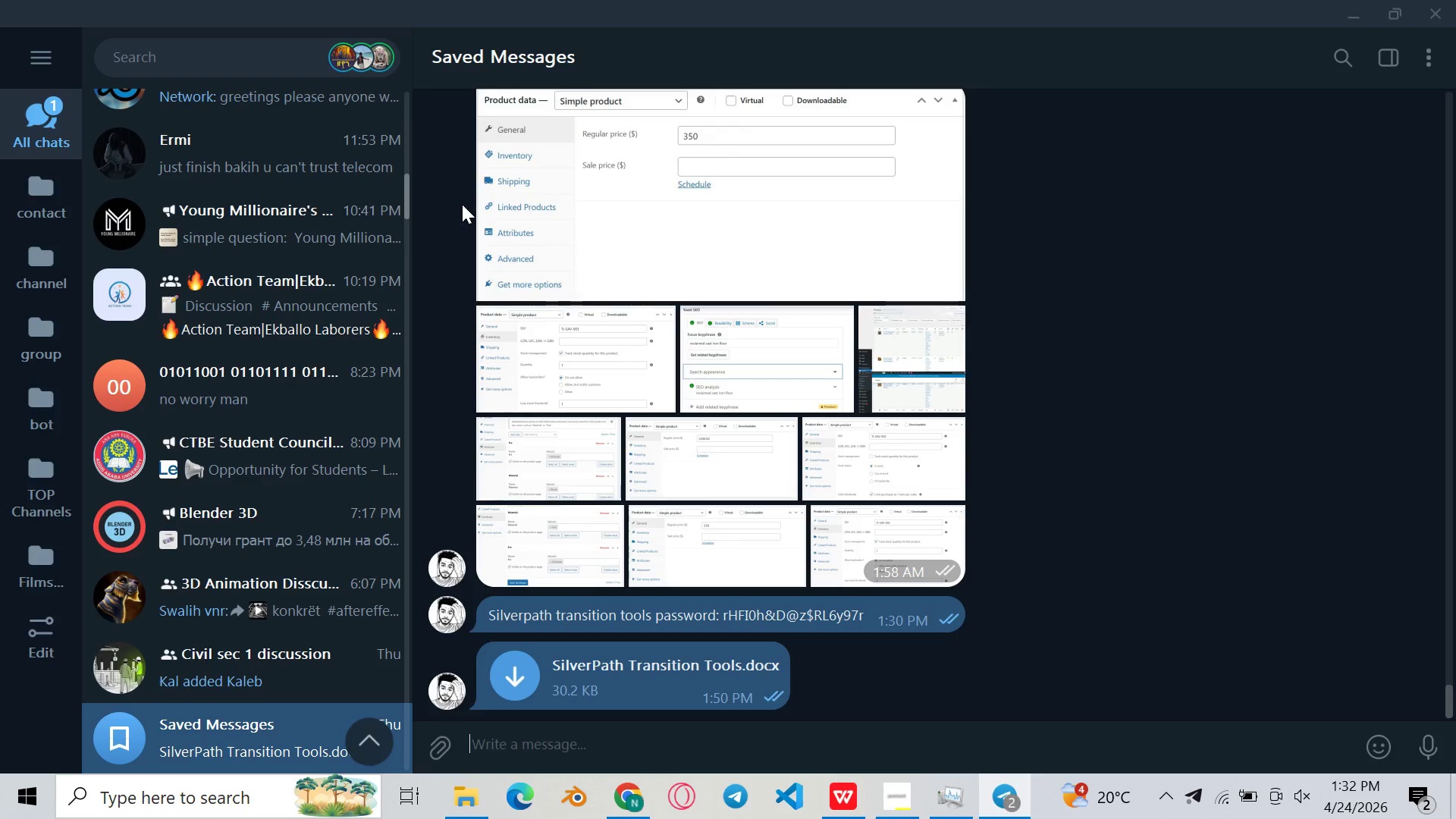 
key(Control+V)
 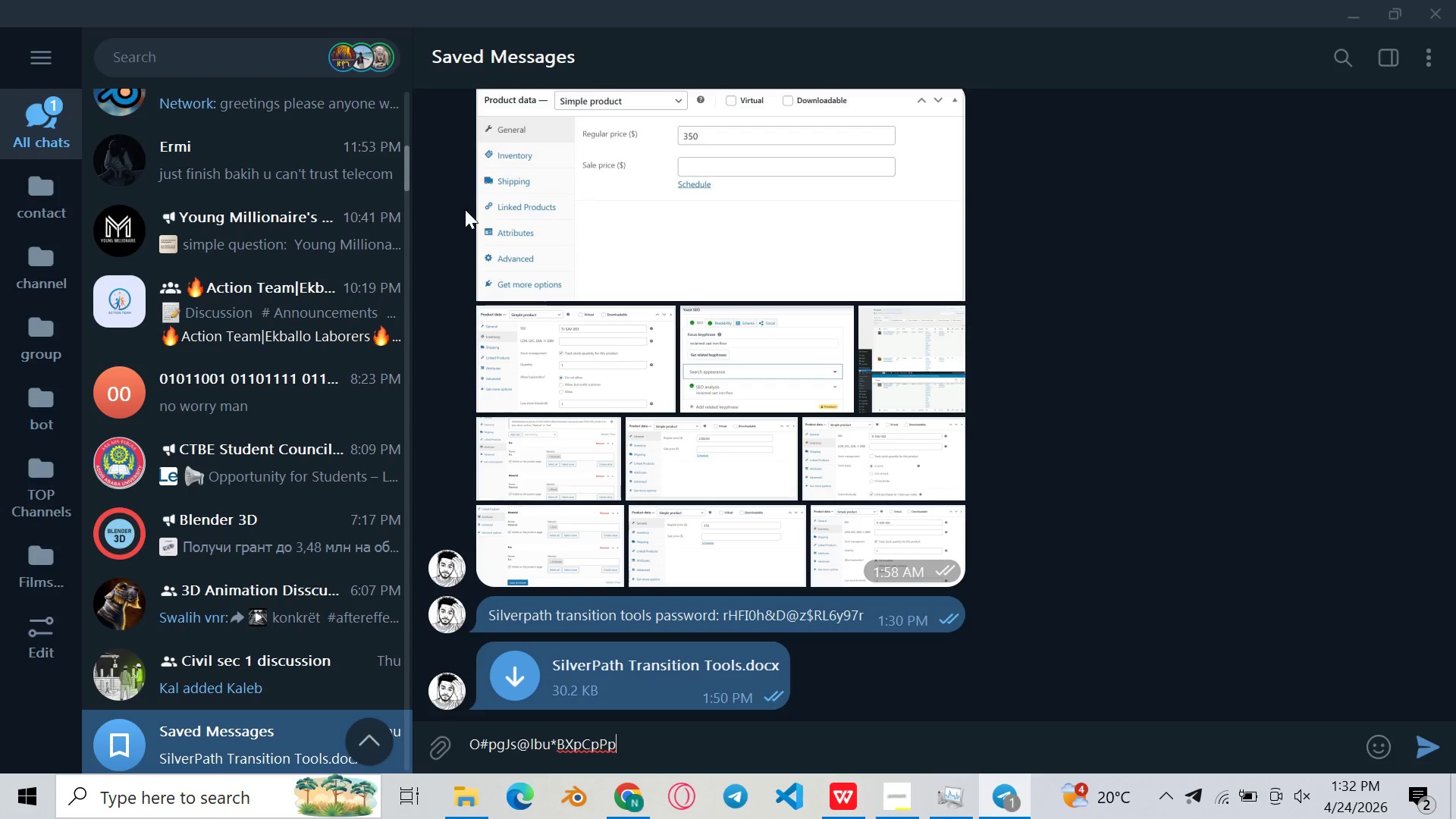 
hold_key(key=ArrowLeft, duration=1.22)
 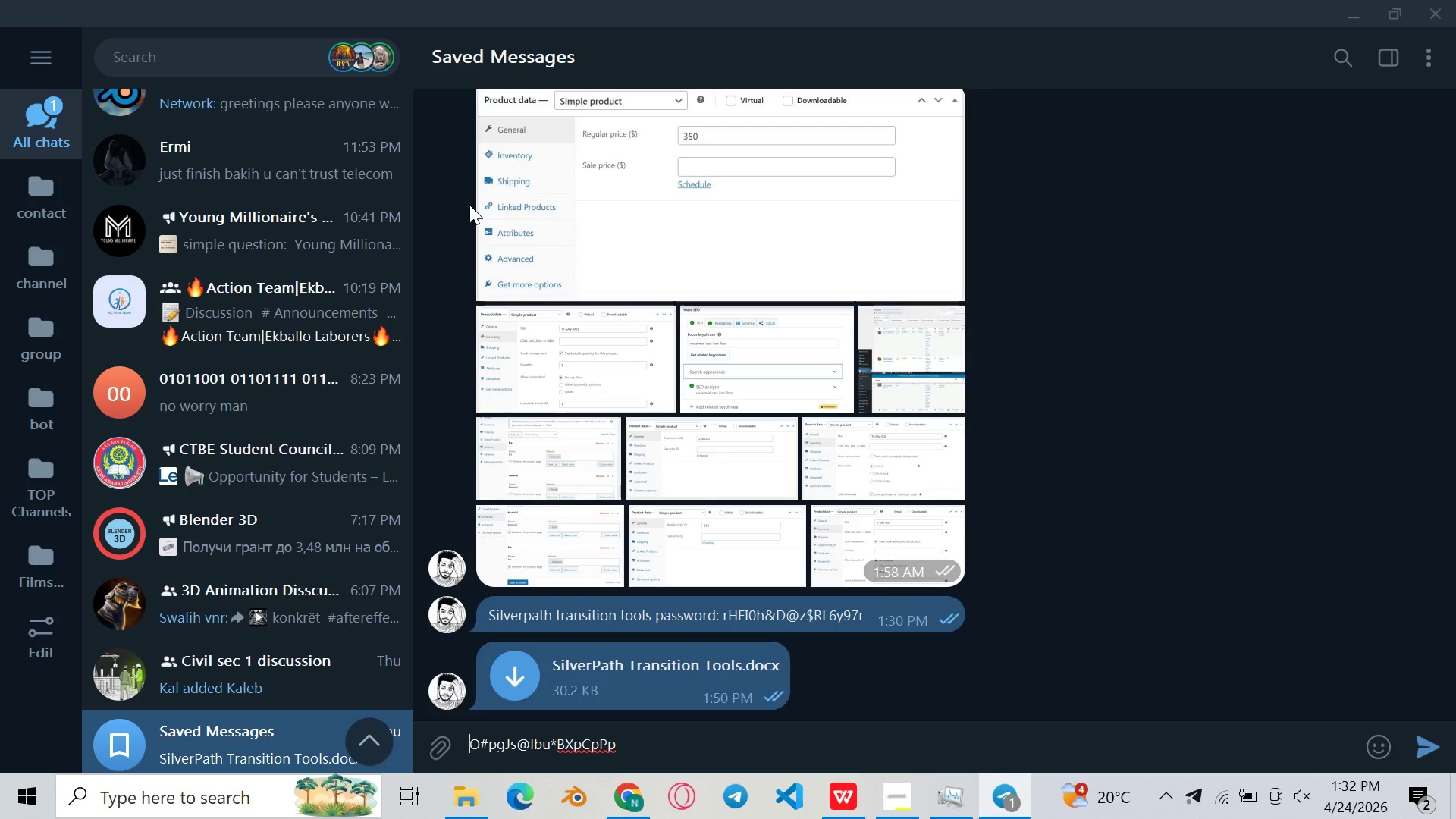 
type(pas)
 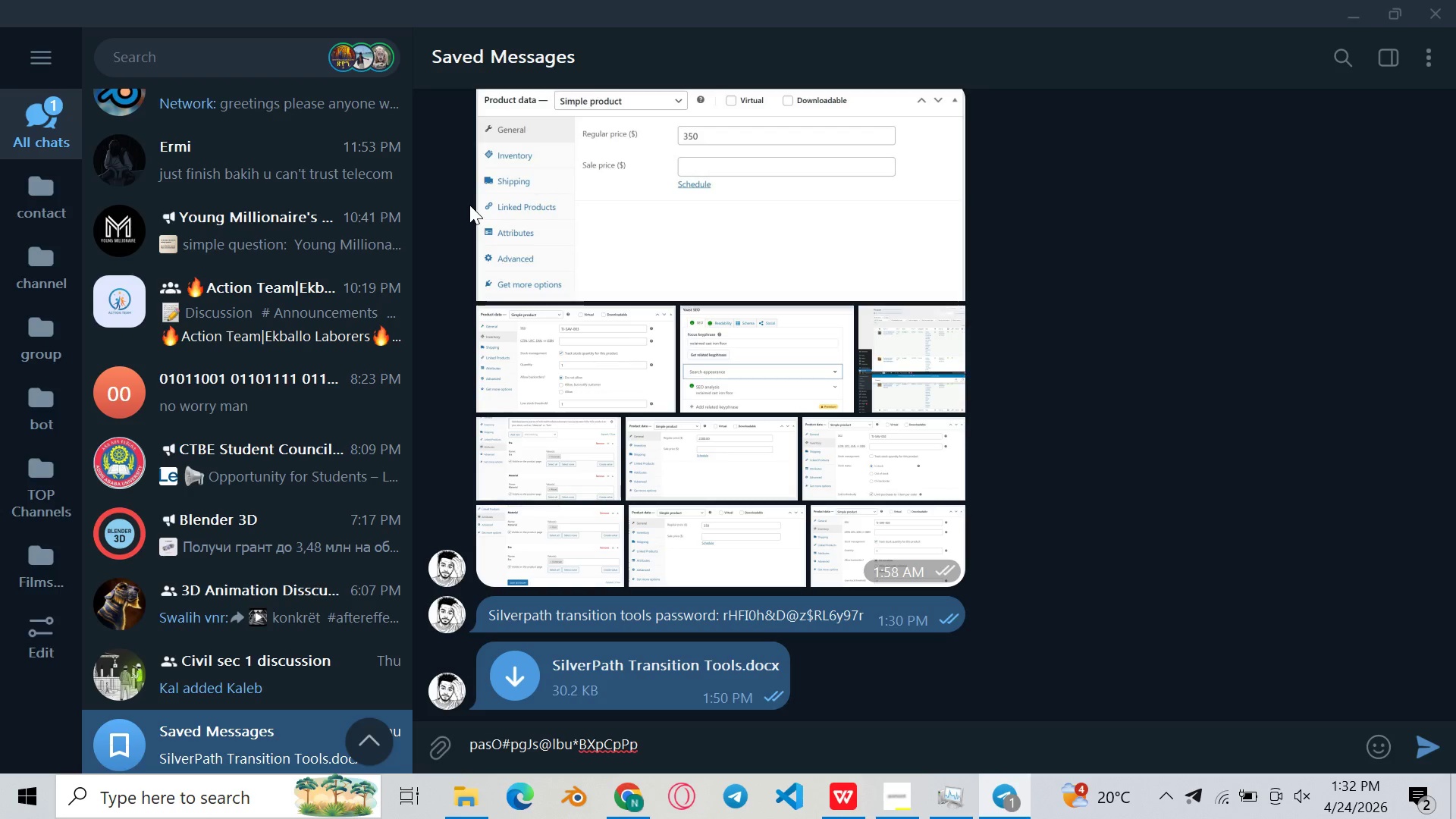 
key(ArrowLeft)
 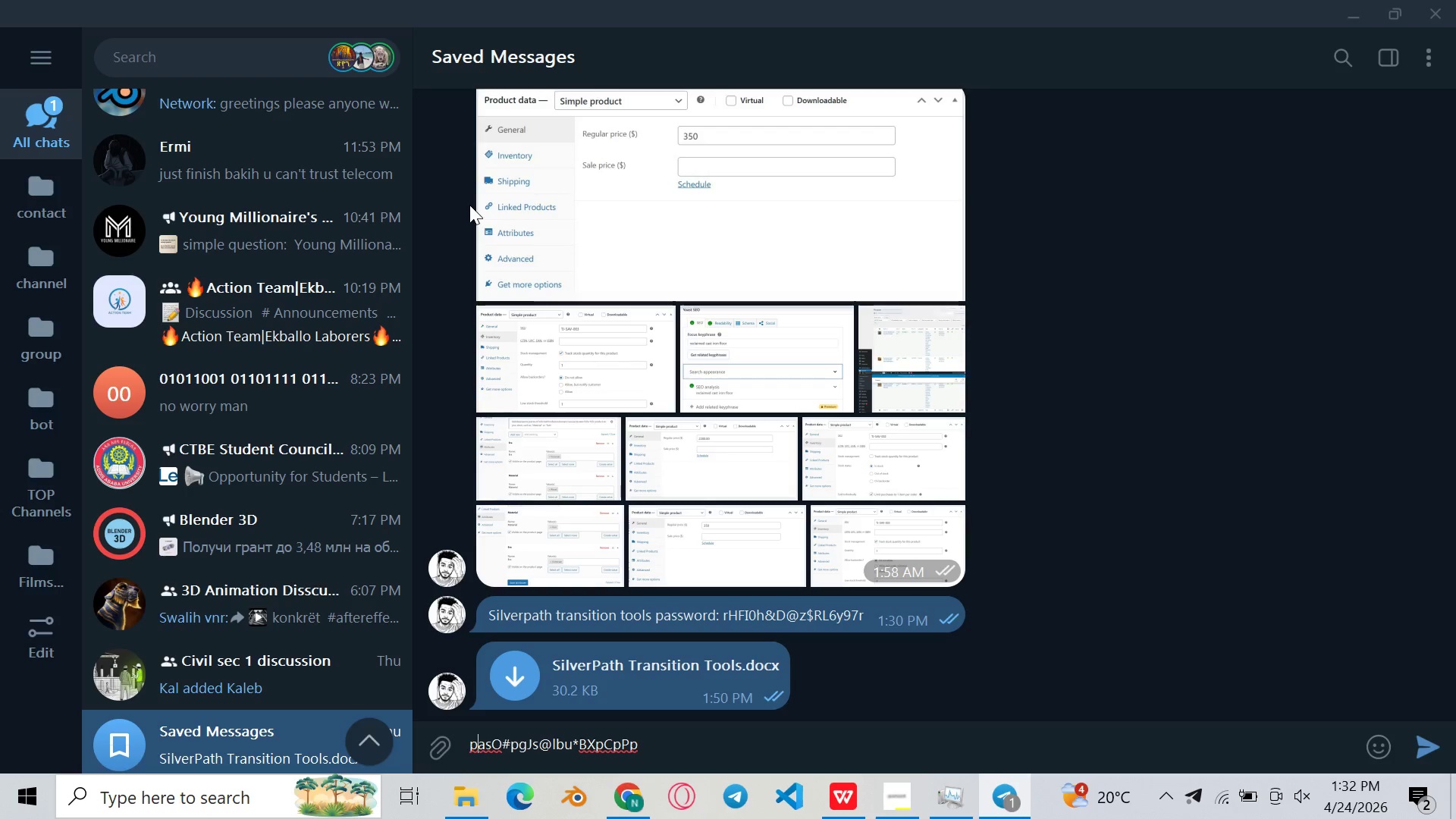 
key(ArrowLeft)
 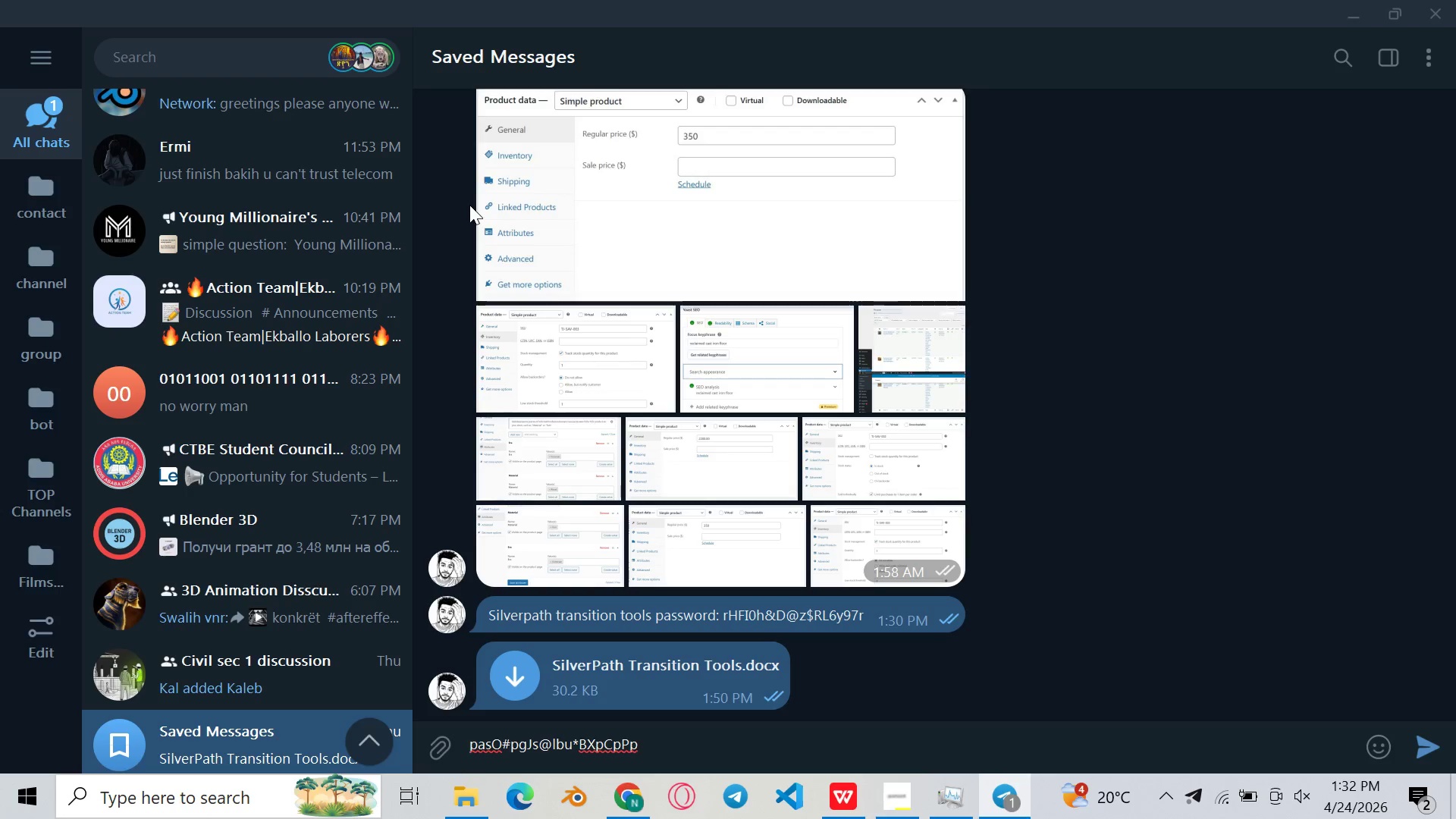 
key(ArrowLeft)
 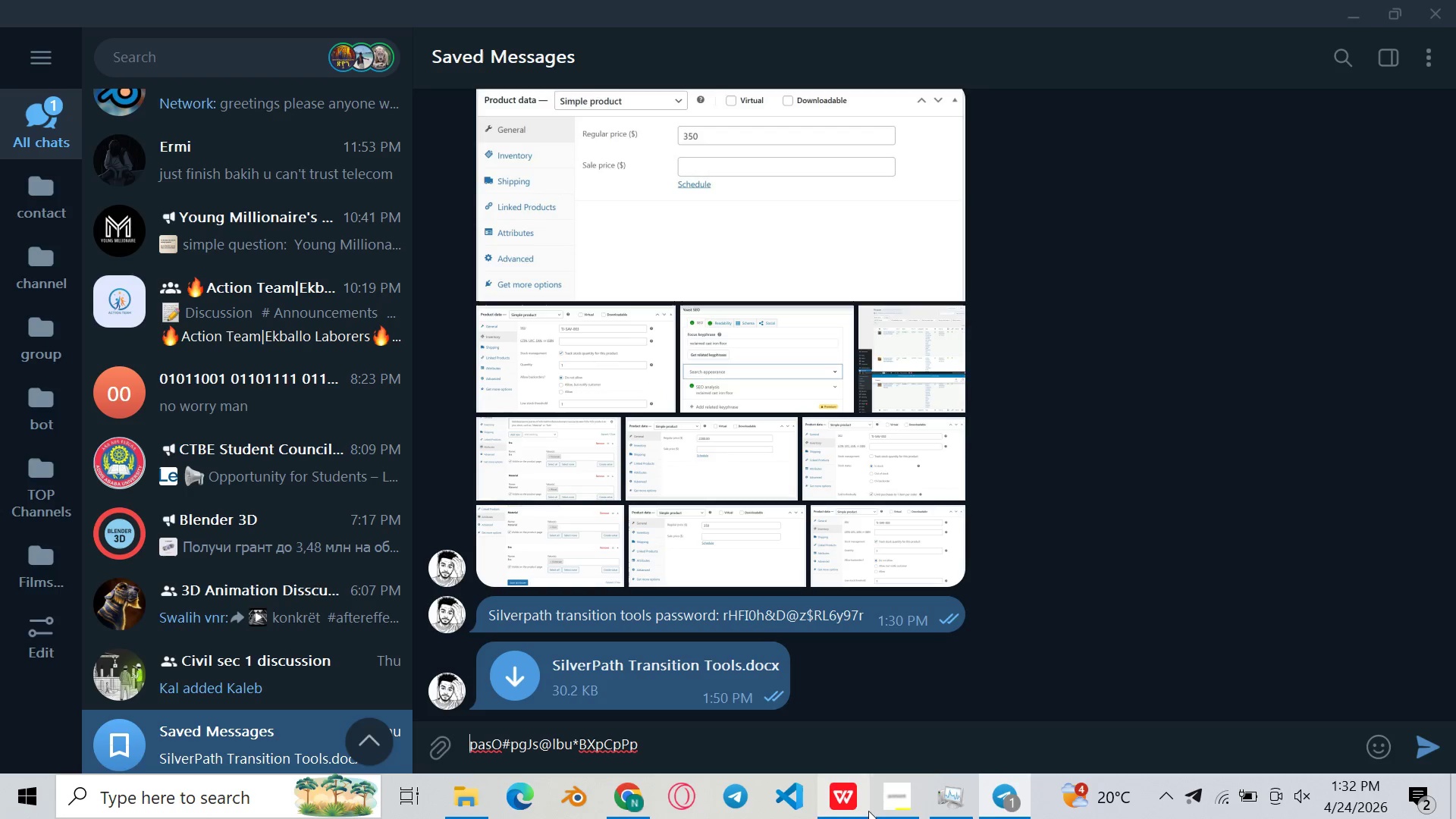 
left_click([890, 809])